 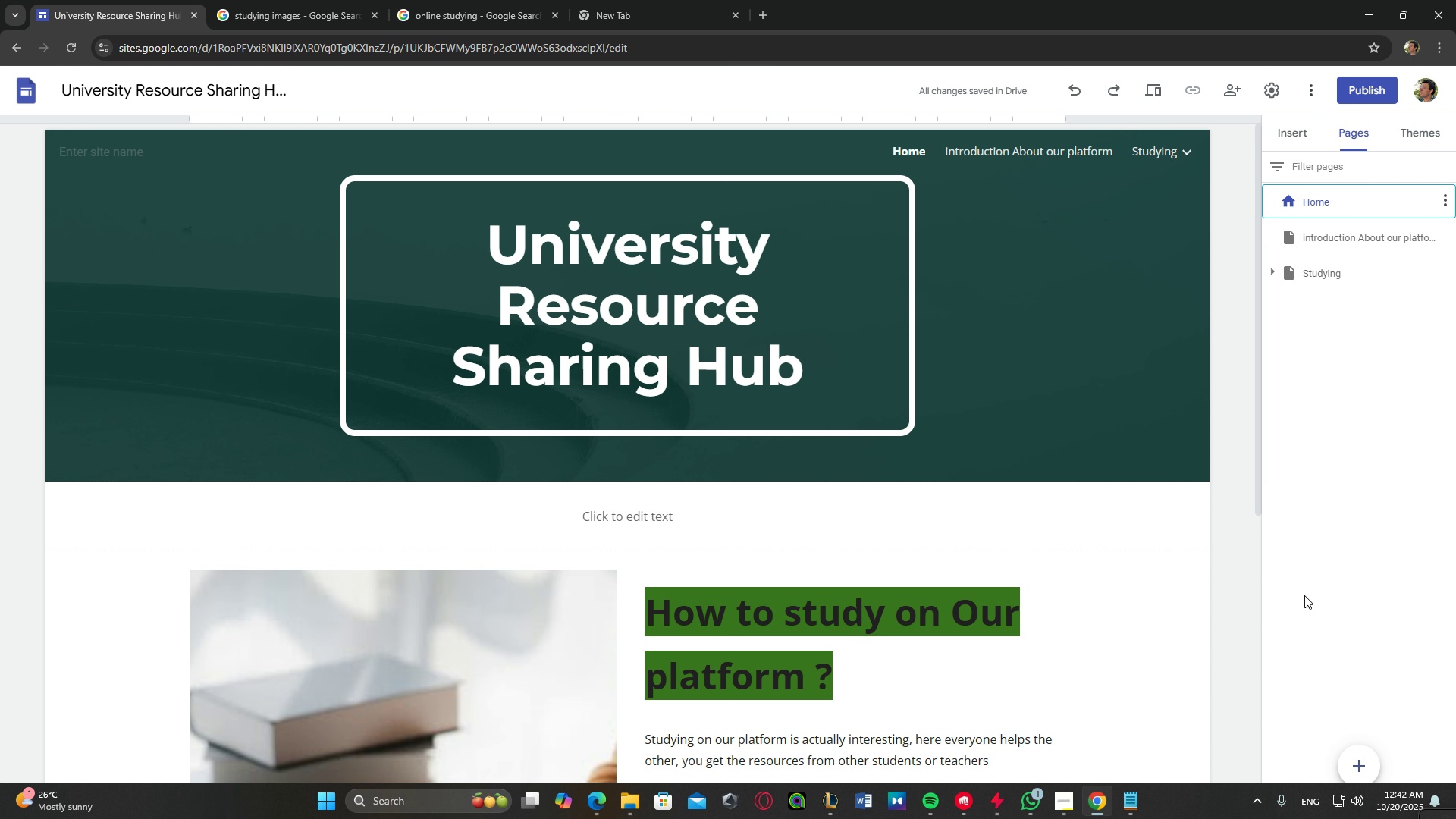 
left_click([1342, 516])
 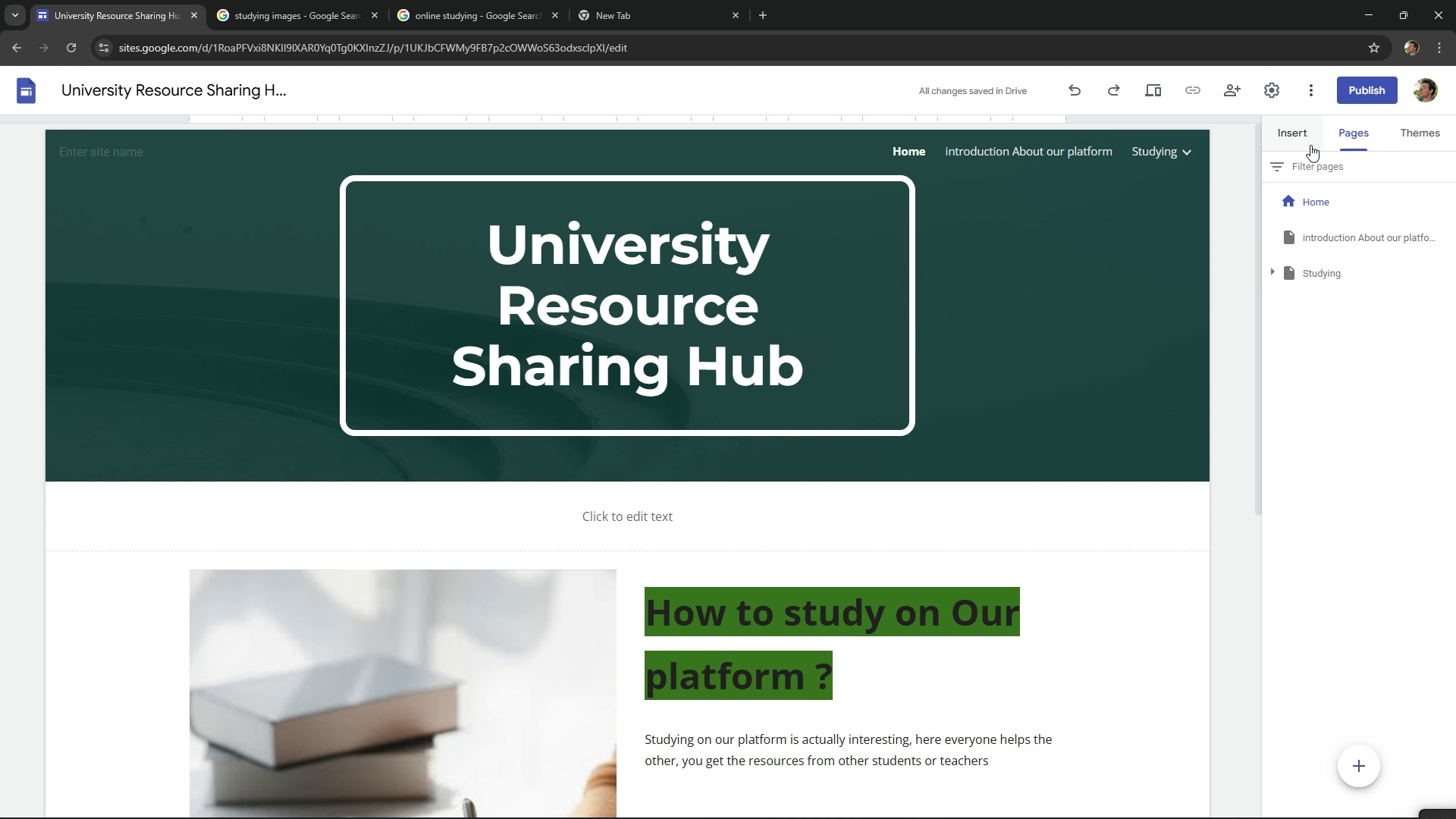 
left_click([1310, 145])
 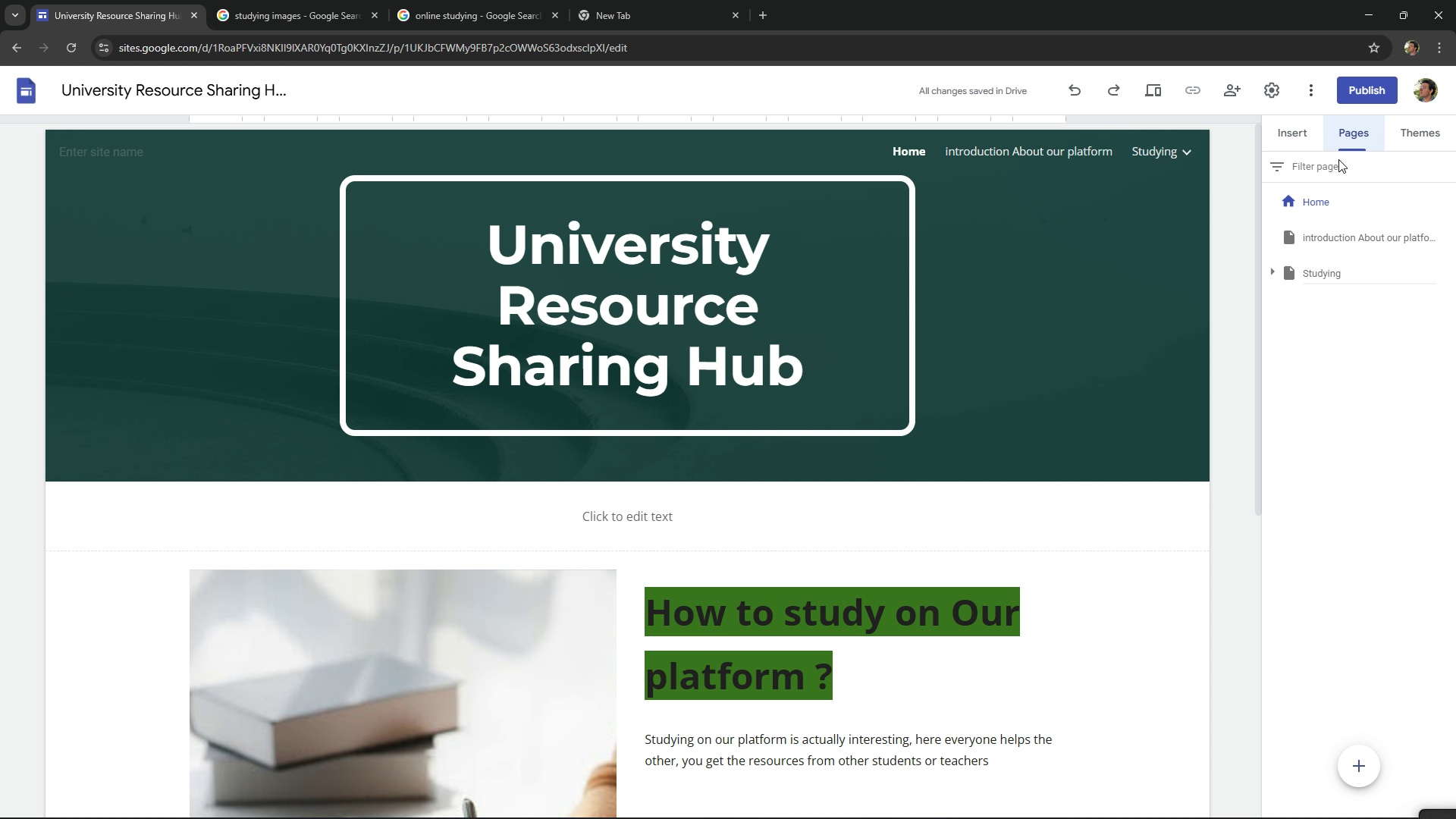 
left_click([1316, 211])
 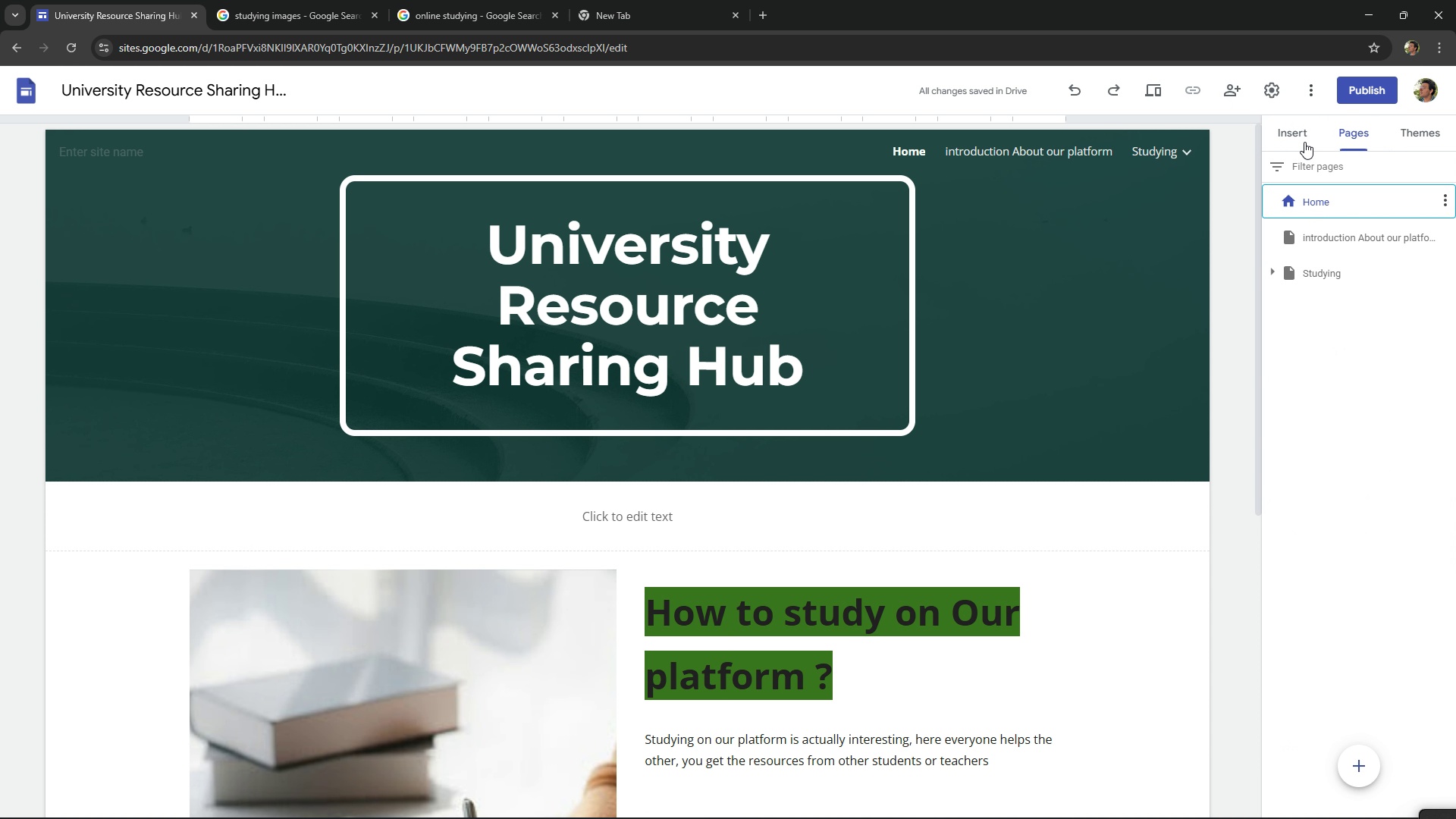 
left_click([1304, 140])
 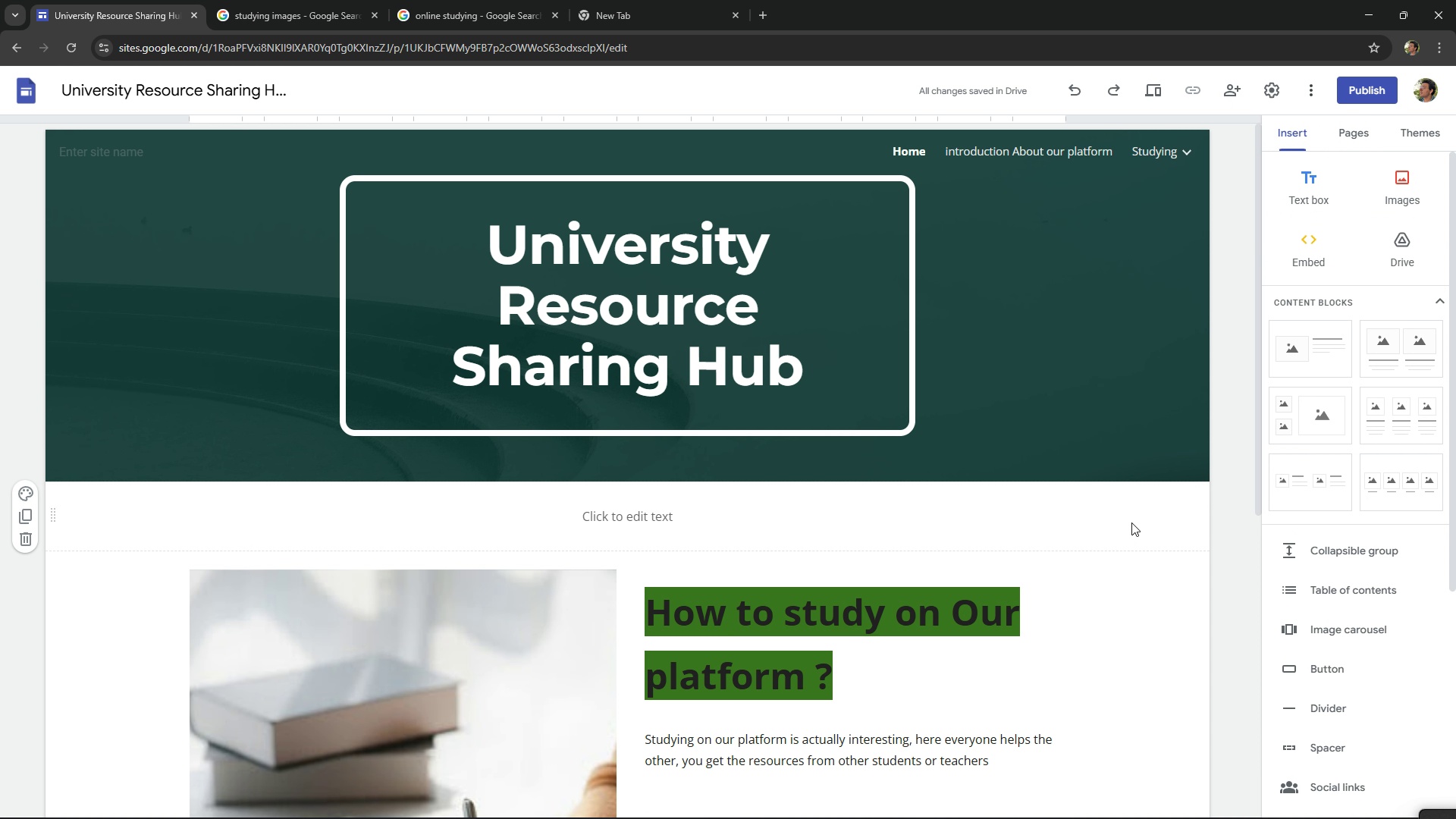 
scroll: coordinate [1131, 522], scroll_direction: down, amount: 5.0
 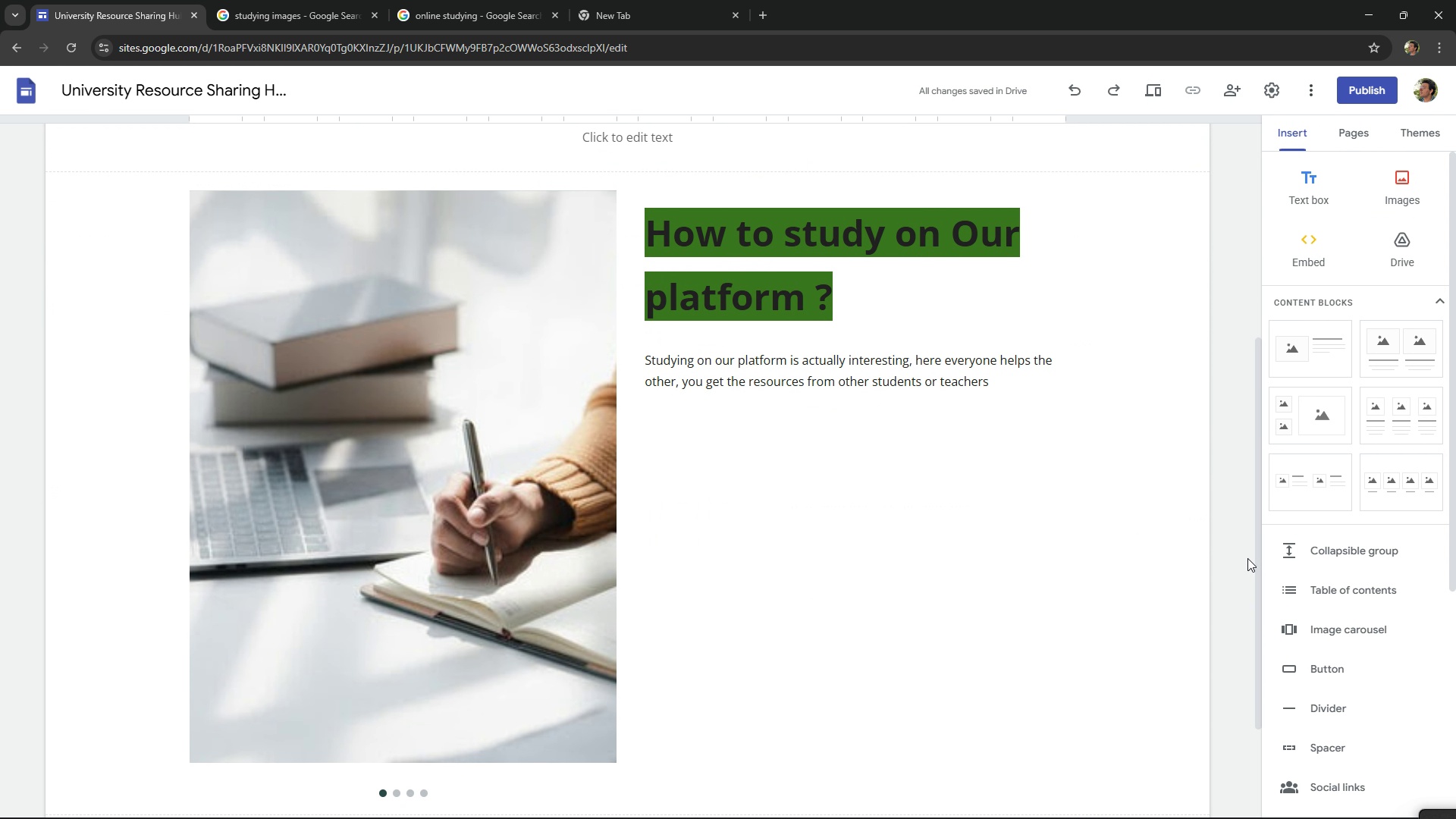 
left_click([1317, 655])
 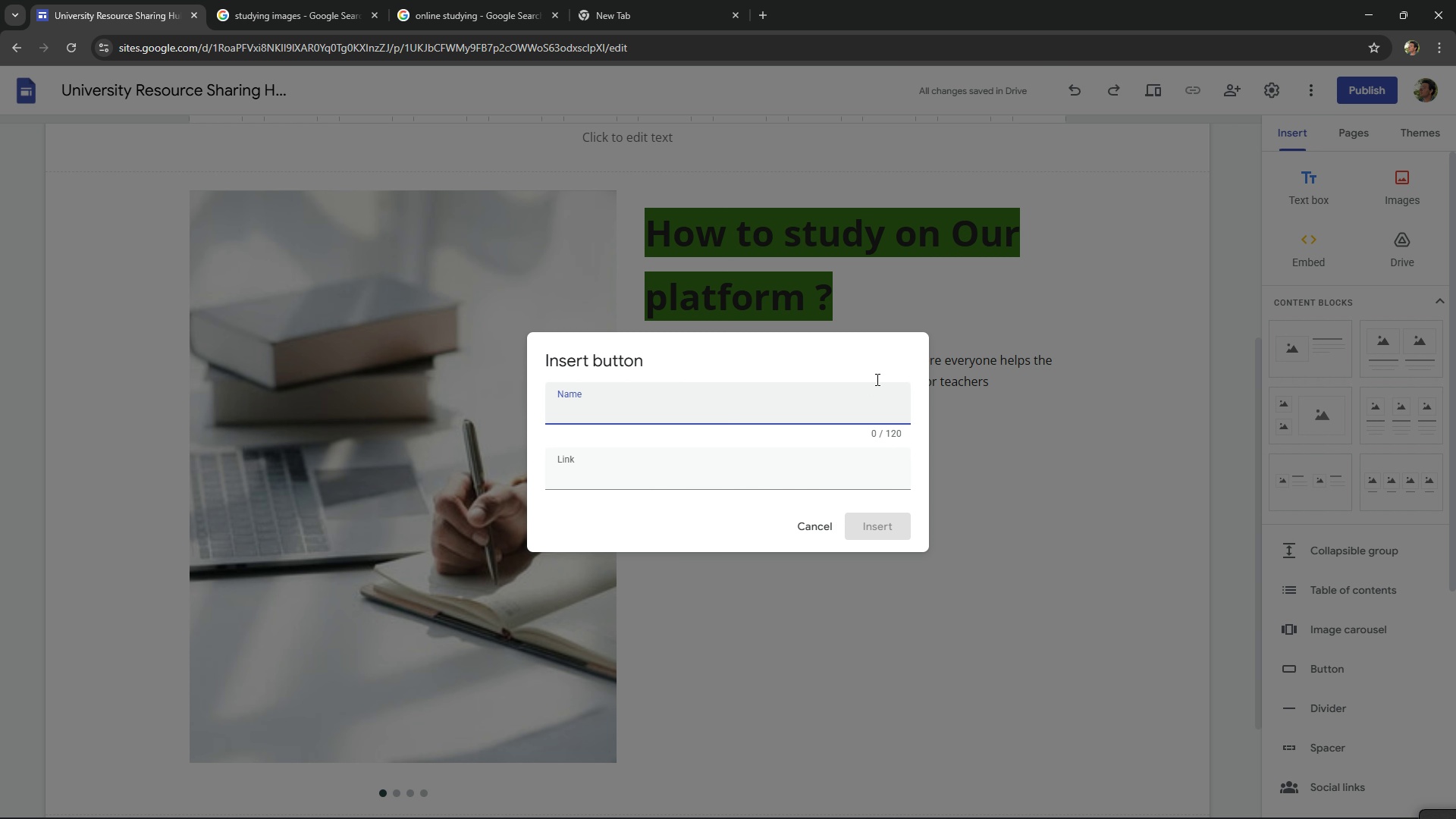 
scroll: coordinate [927, 297], scroll_direction: up, amount: 2.0
 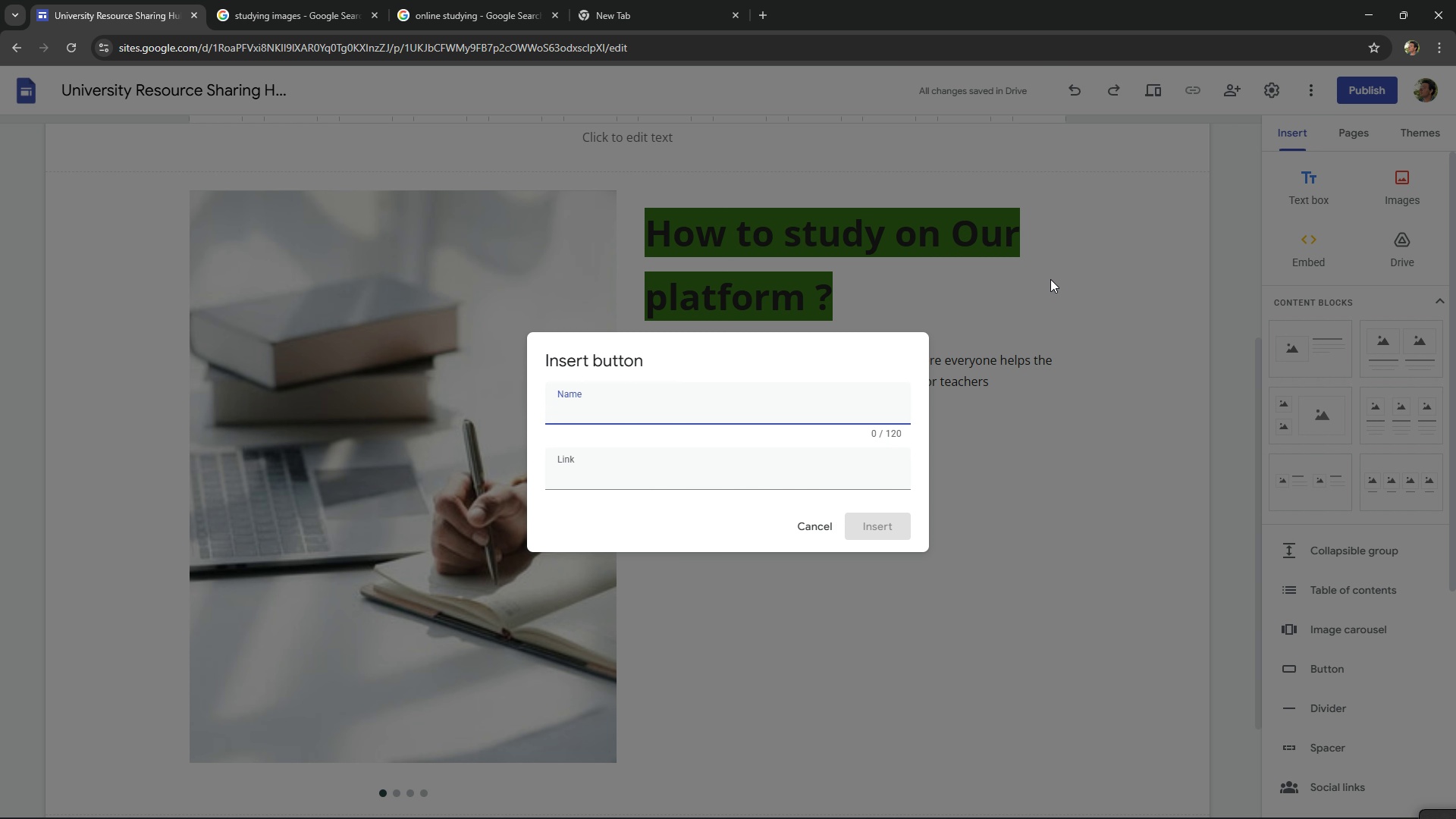 
type(Studying)
 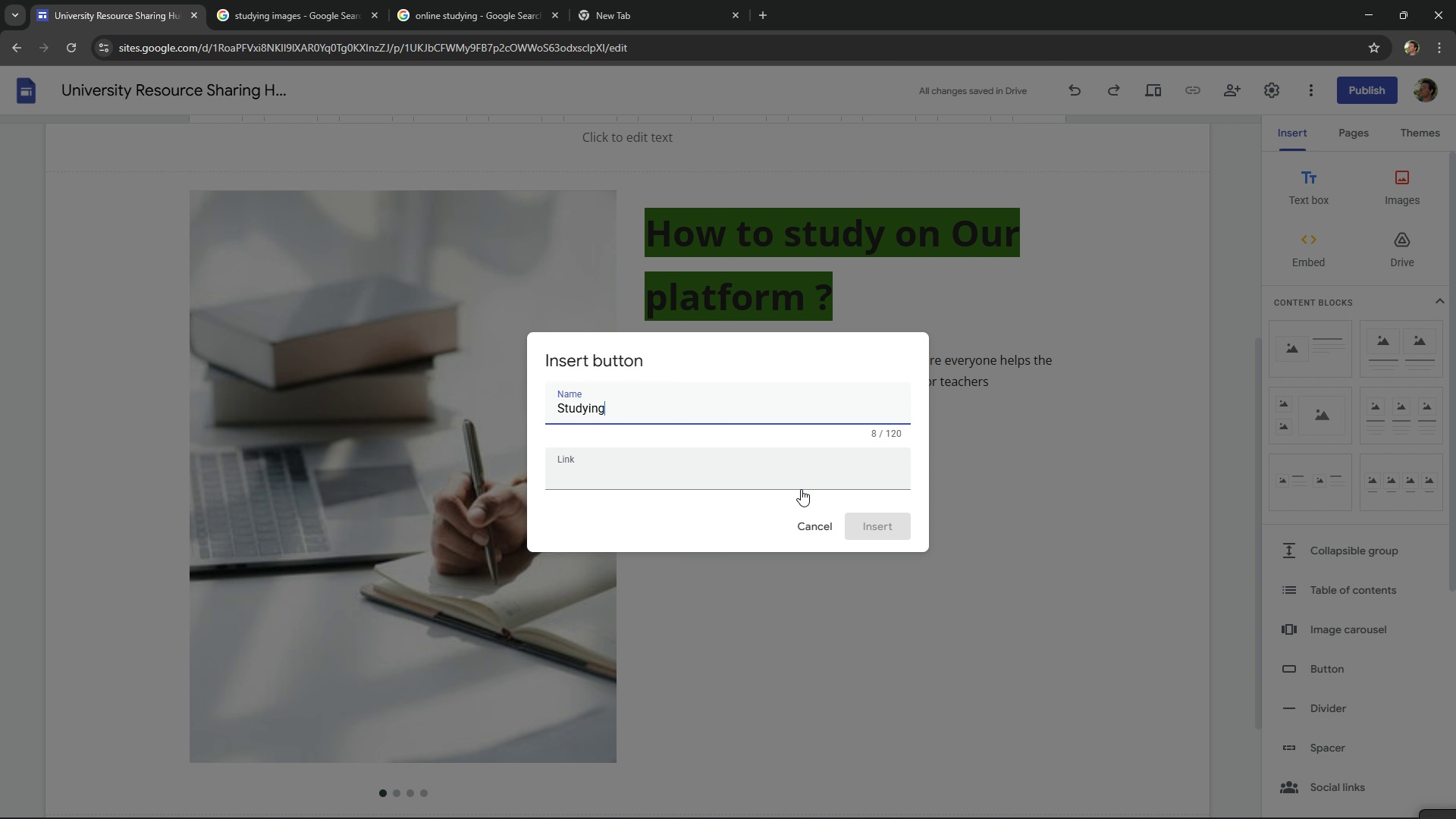 
left_click([1040, 456])
 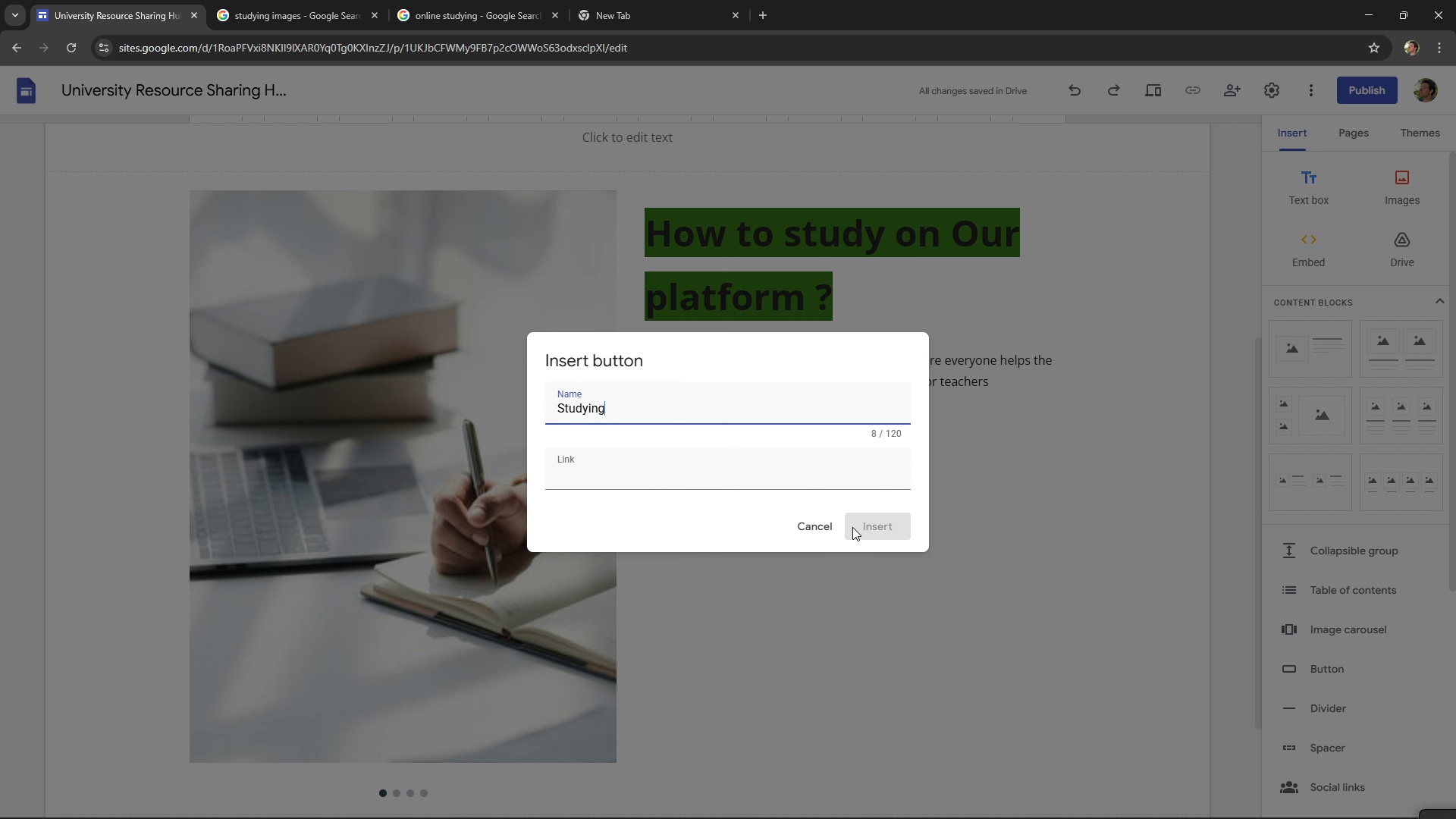 
key(Control+A)
 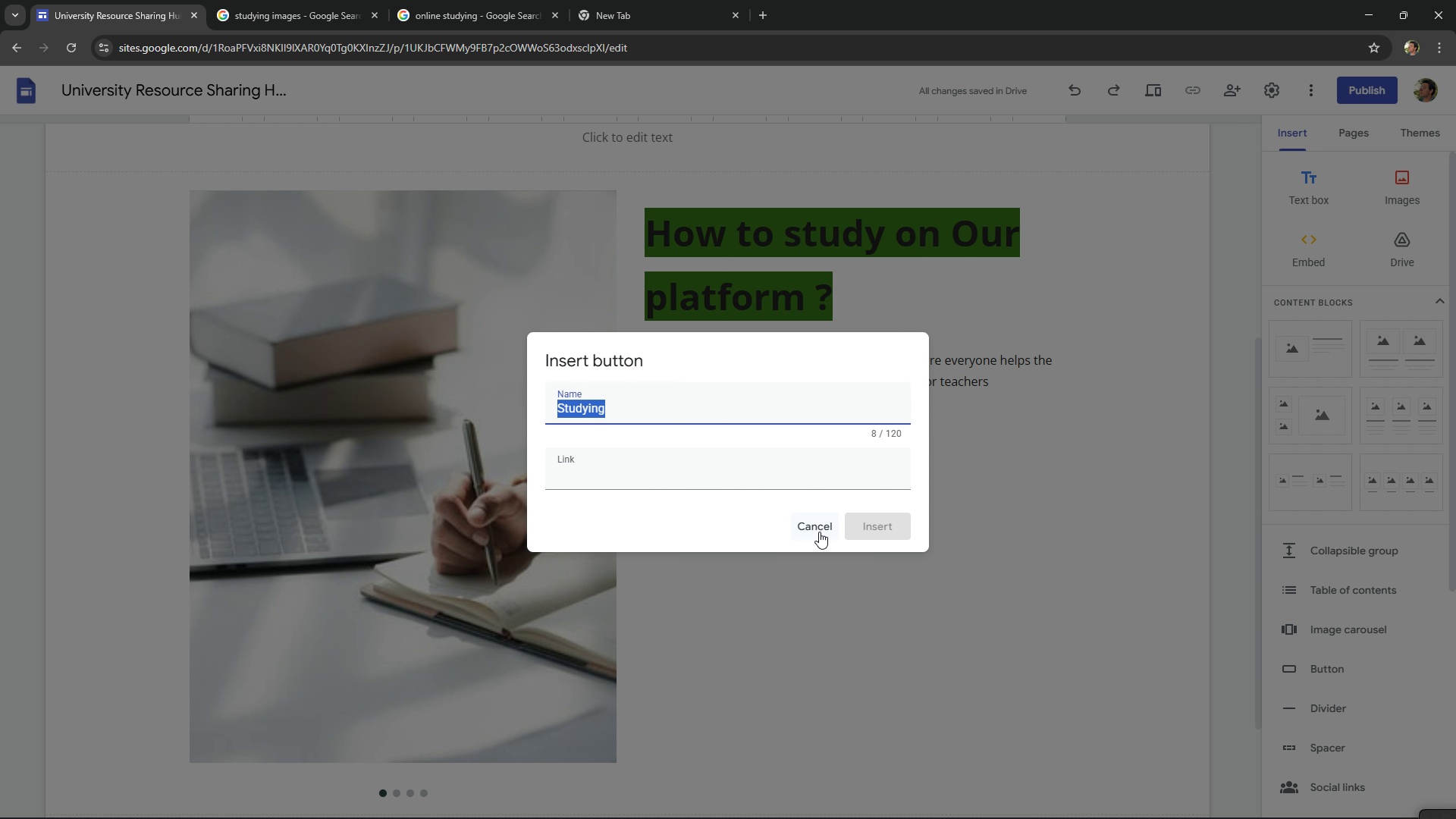 
key(Control+C)
 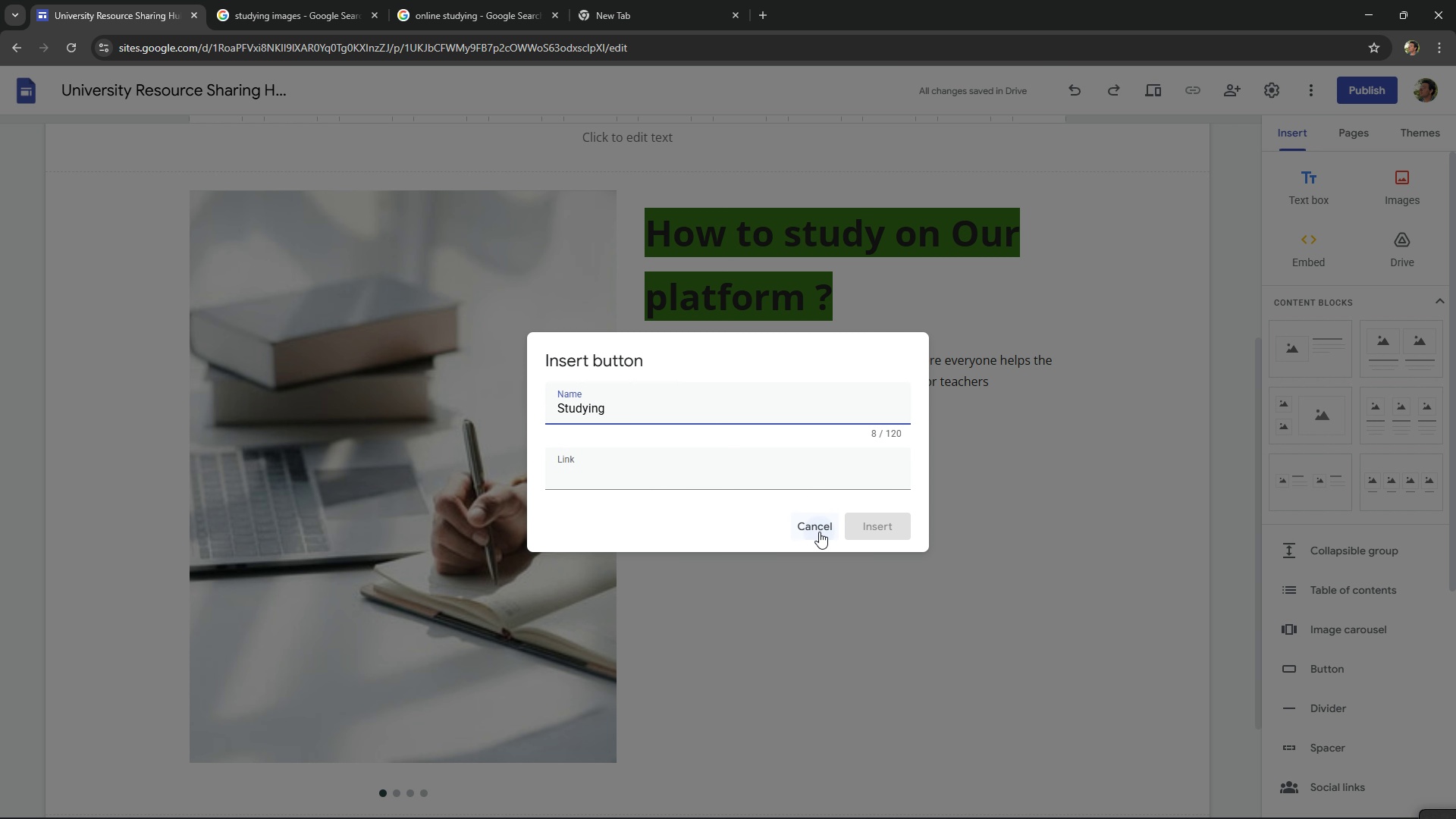 
key(Control+C)
 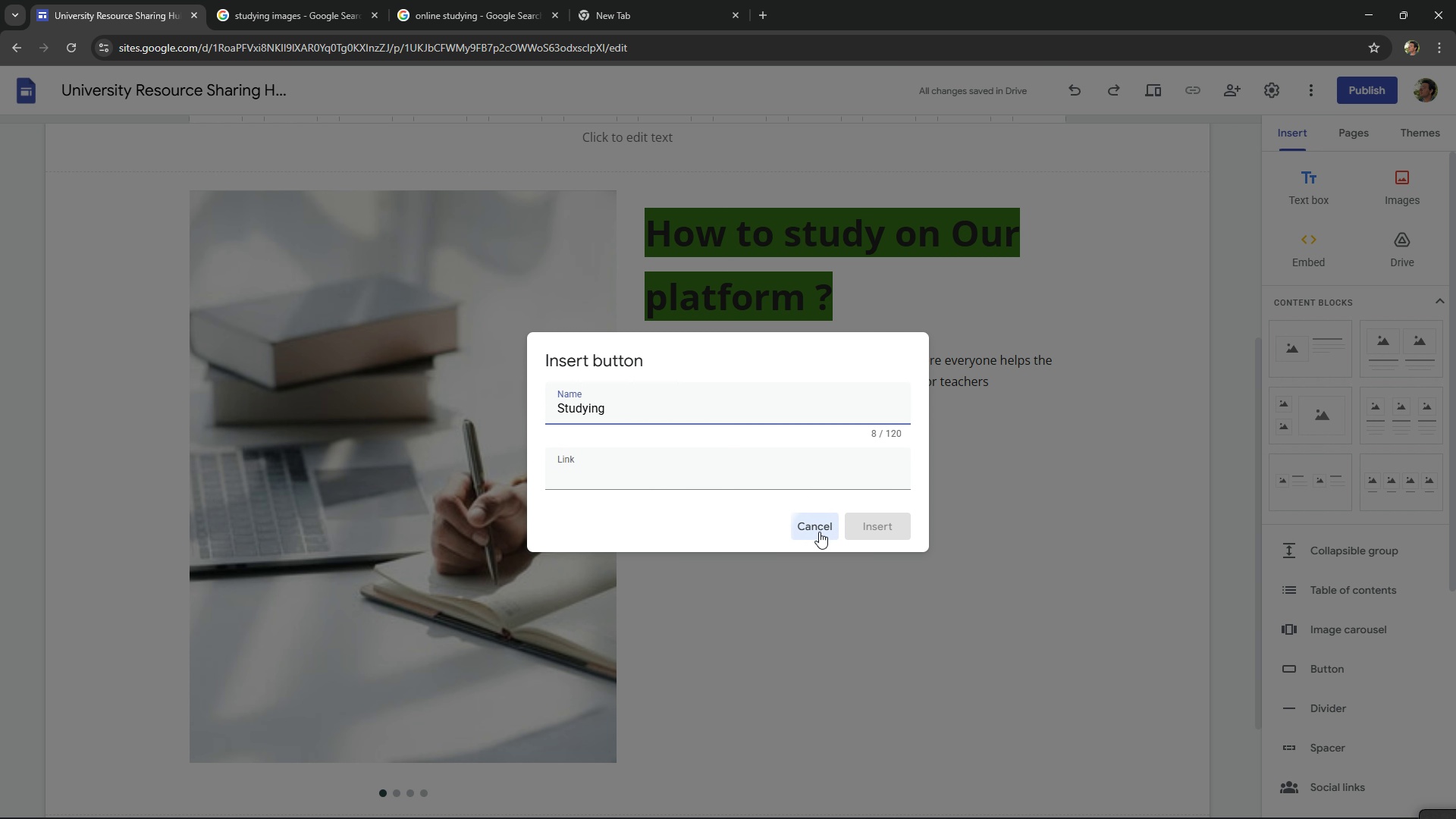 
left_click([819, 532])
 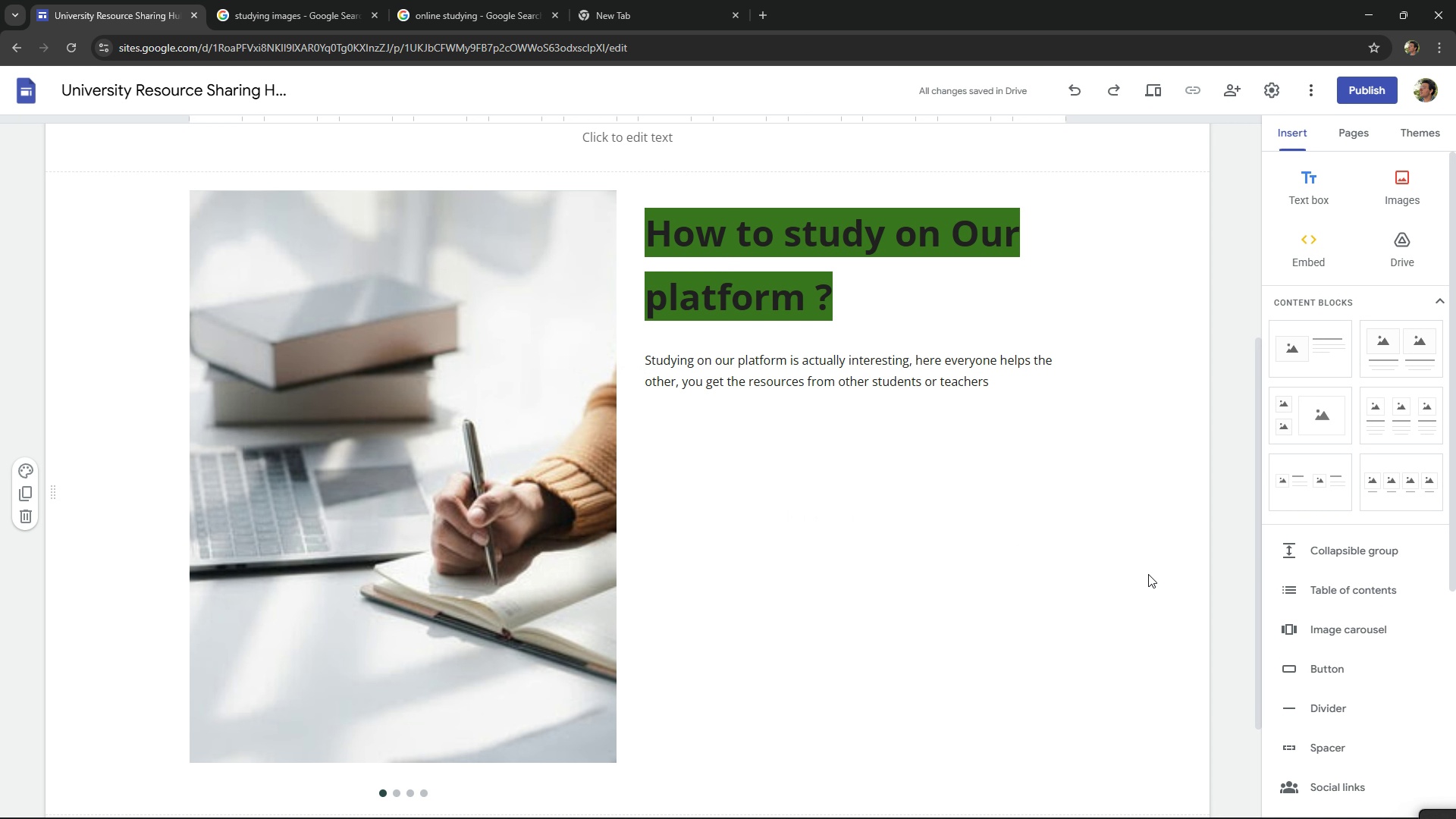 
scroll: coordinate [1153, 575], scroll_direction: up, amount: 11.0
 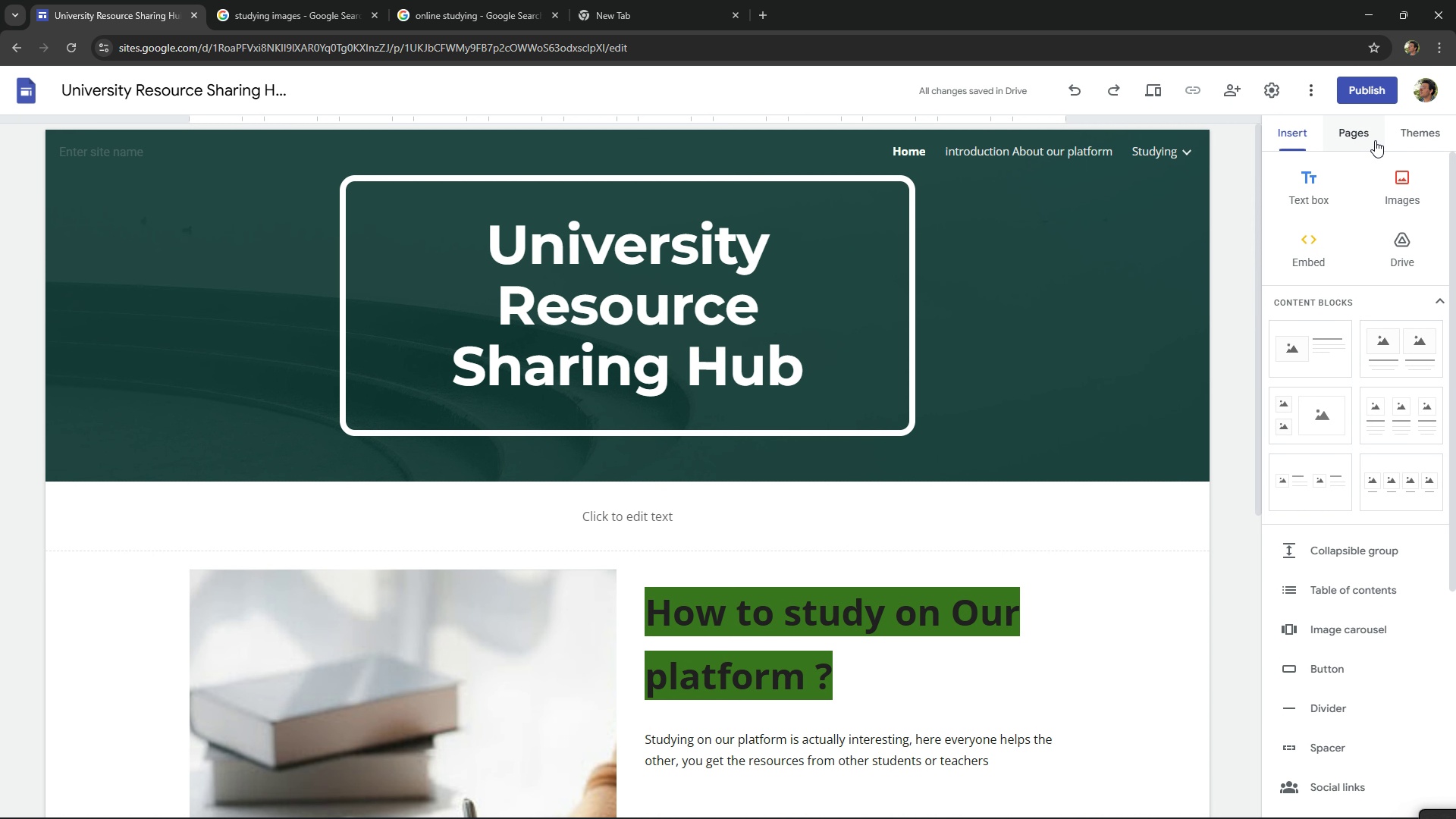 
left_click([1375, 140])
 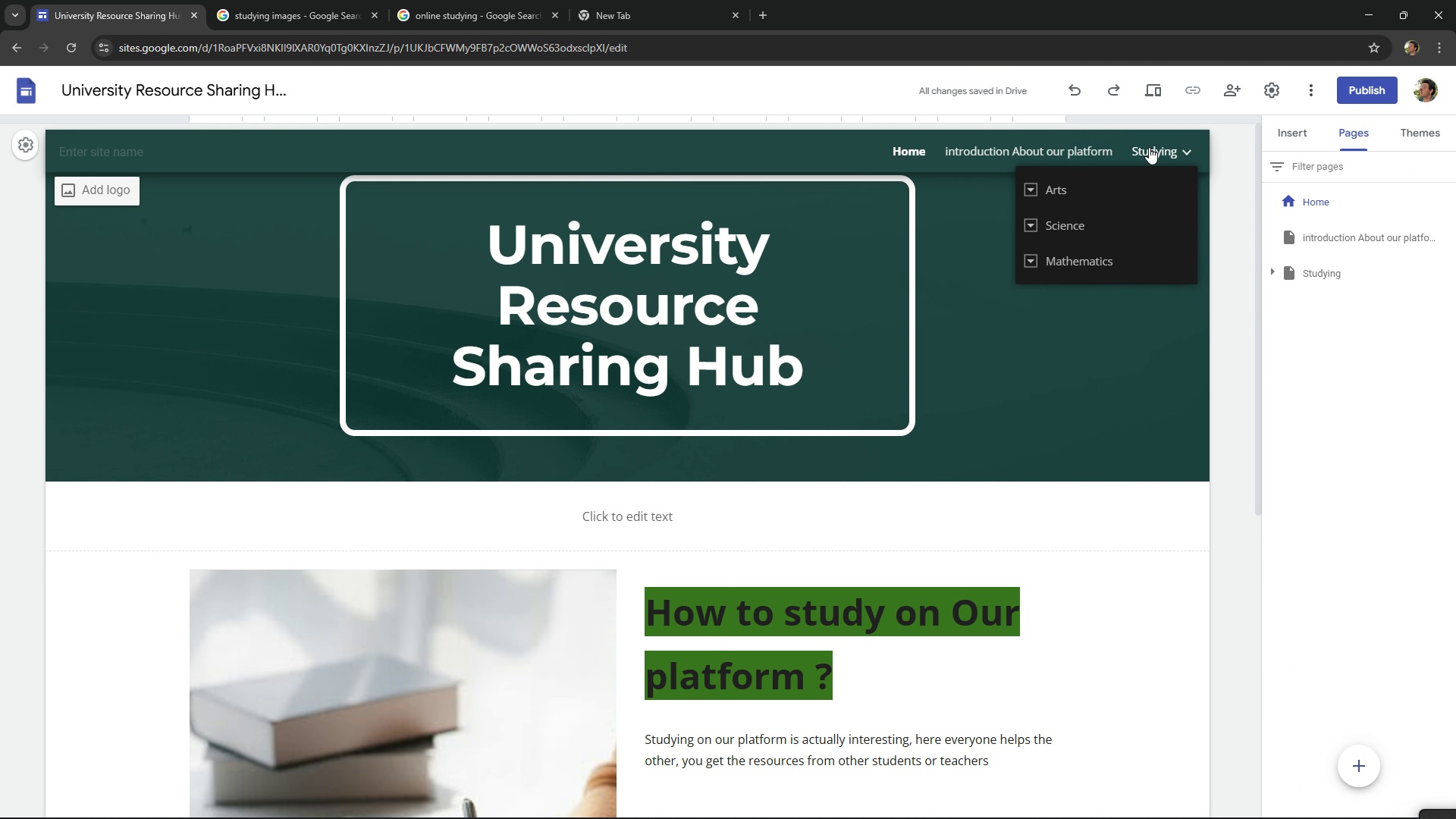 
left_click([1156, 147])
 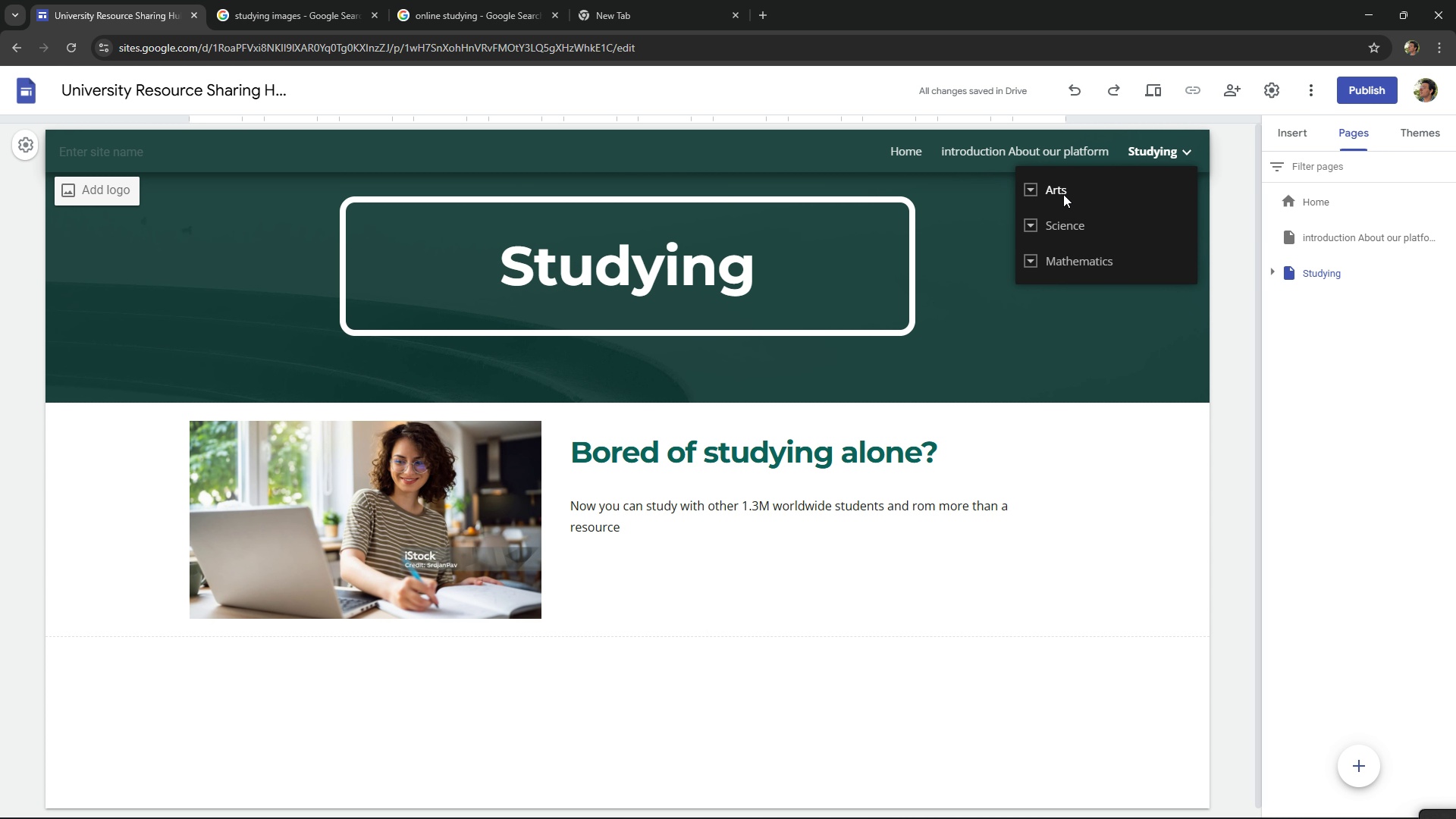 
left_click([1063, 194])
 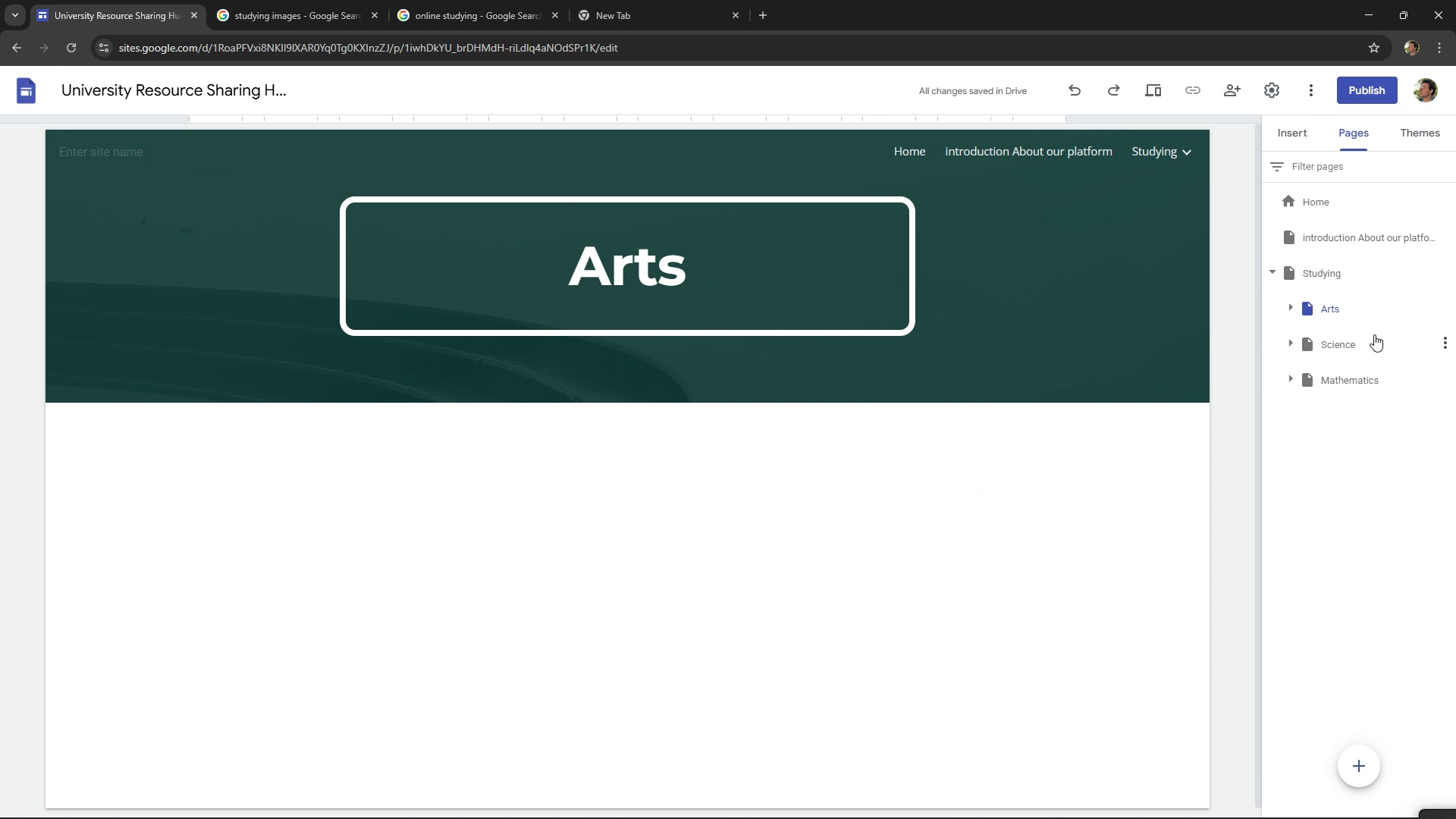 
wait(6.26)
 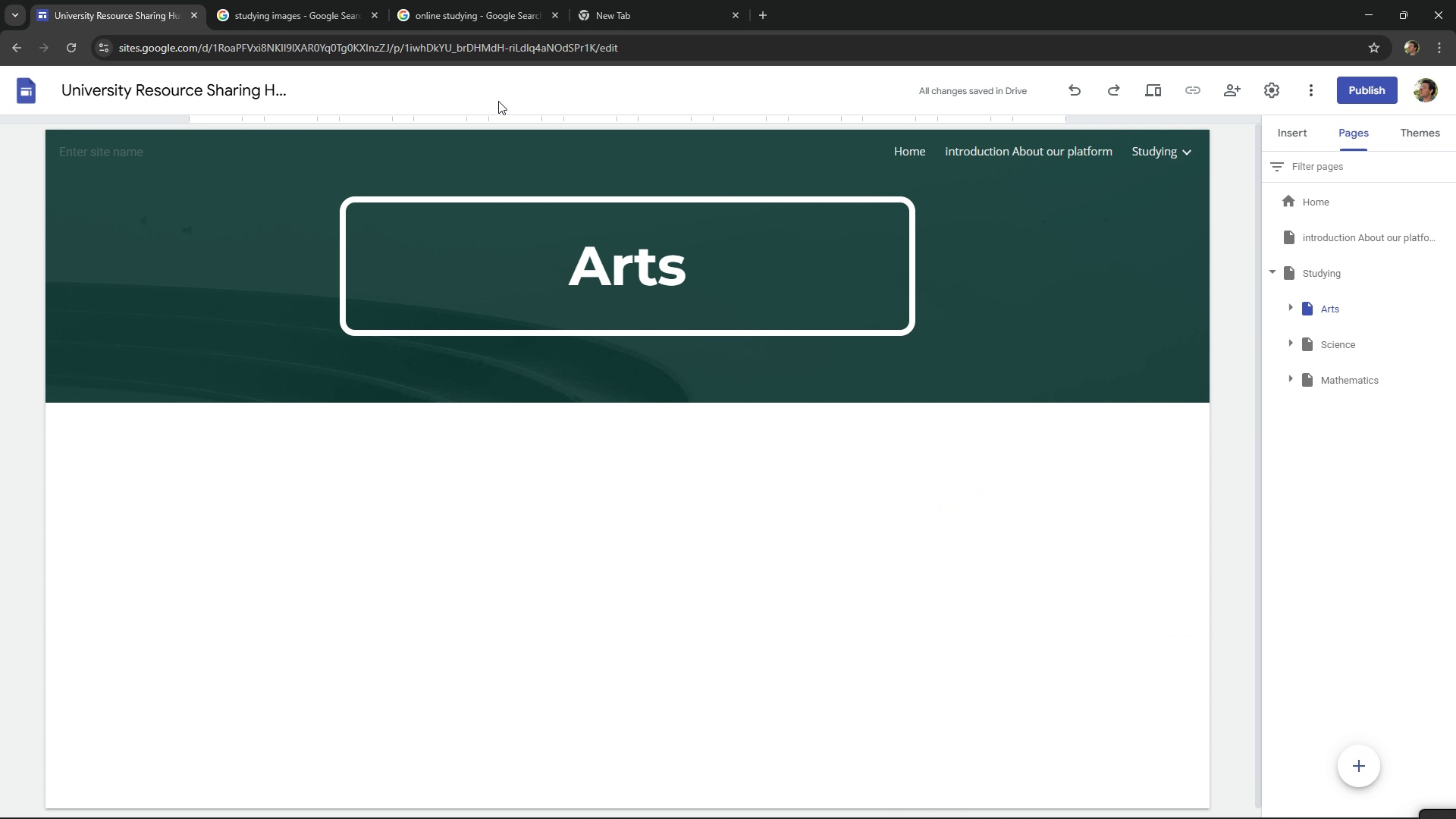 
left_click([1442, 309])
 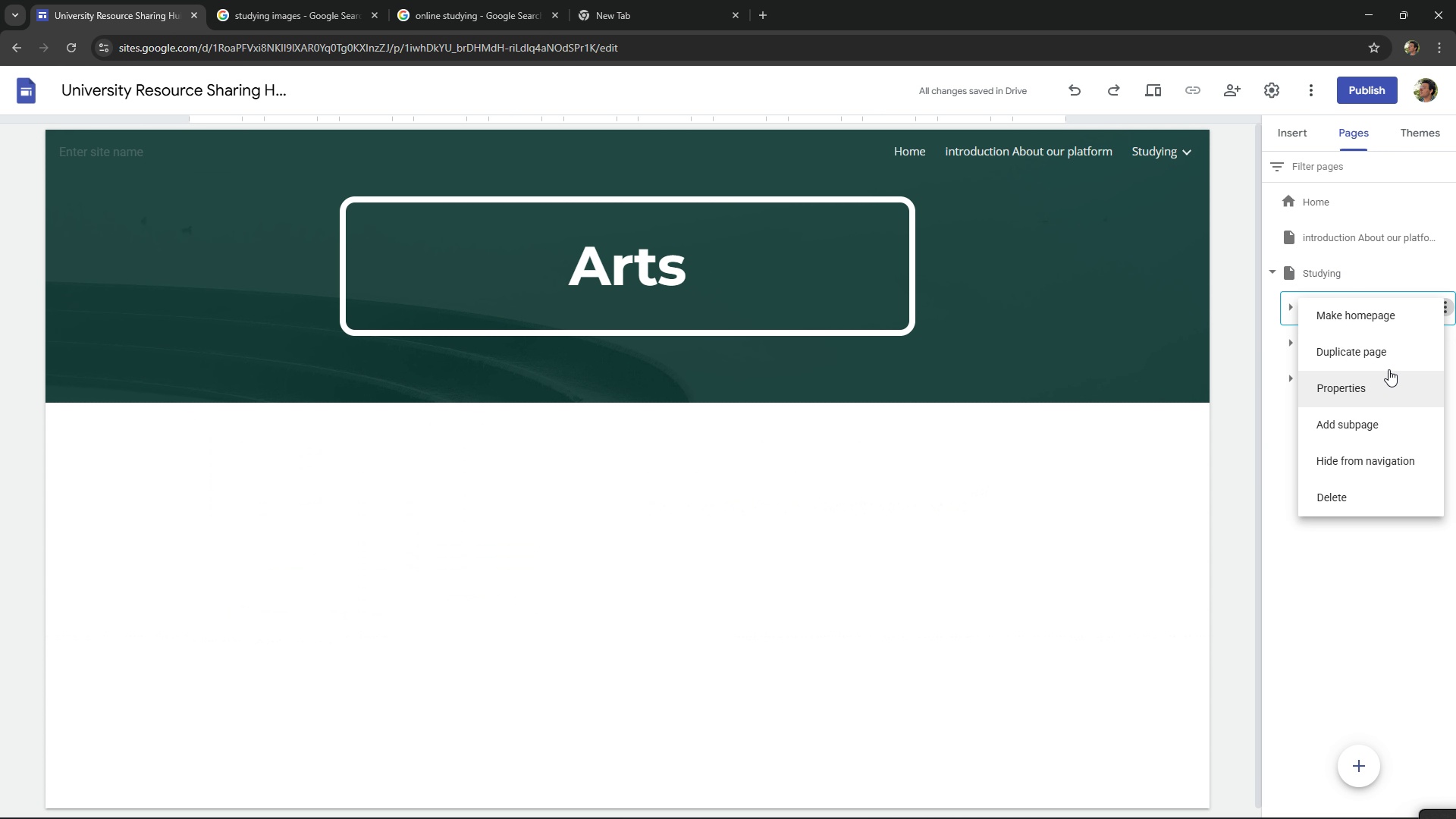 
left_click([1341, 577])
 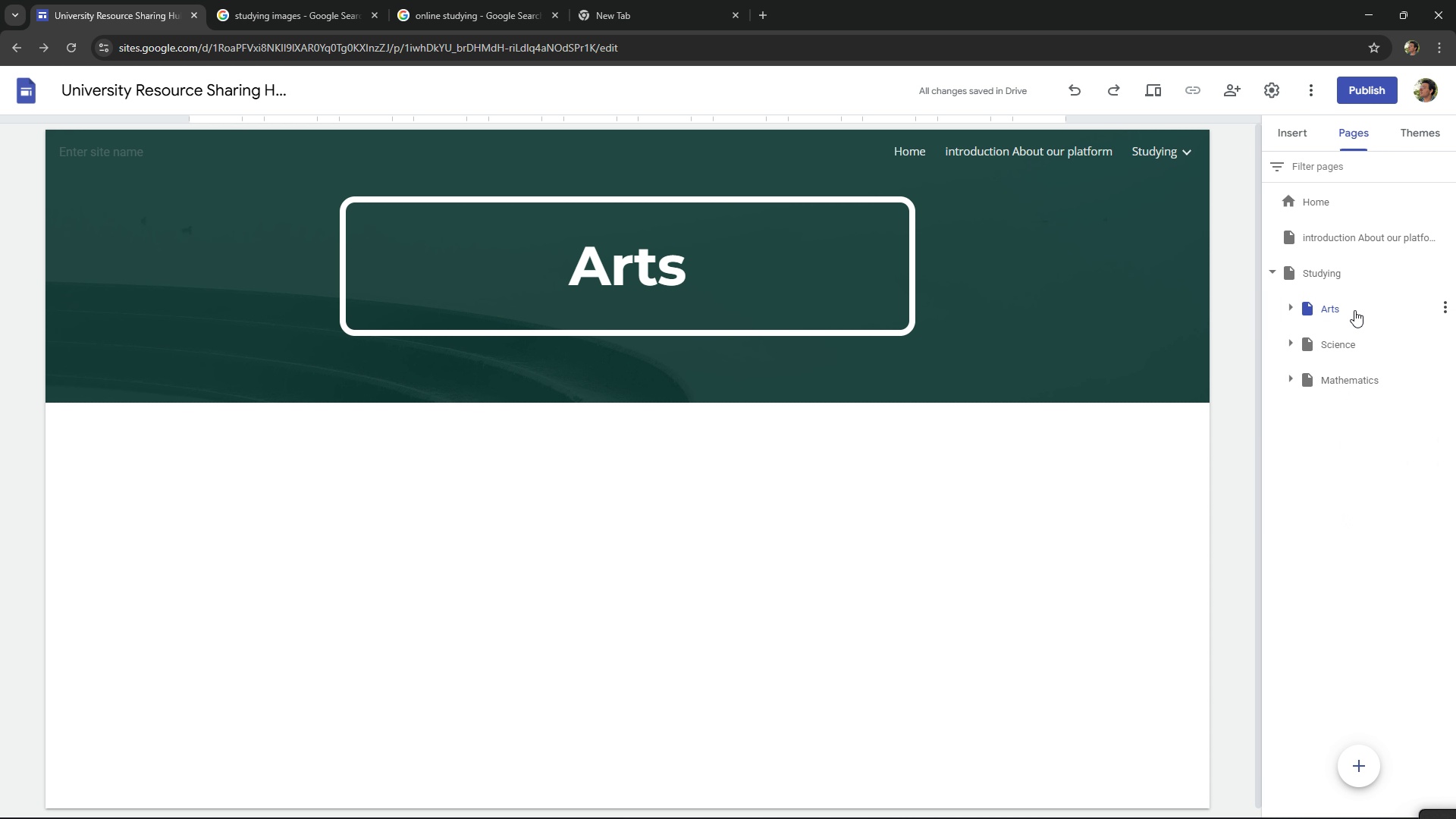 
right_click([1355, 309])
 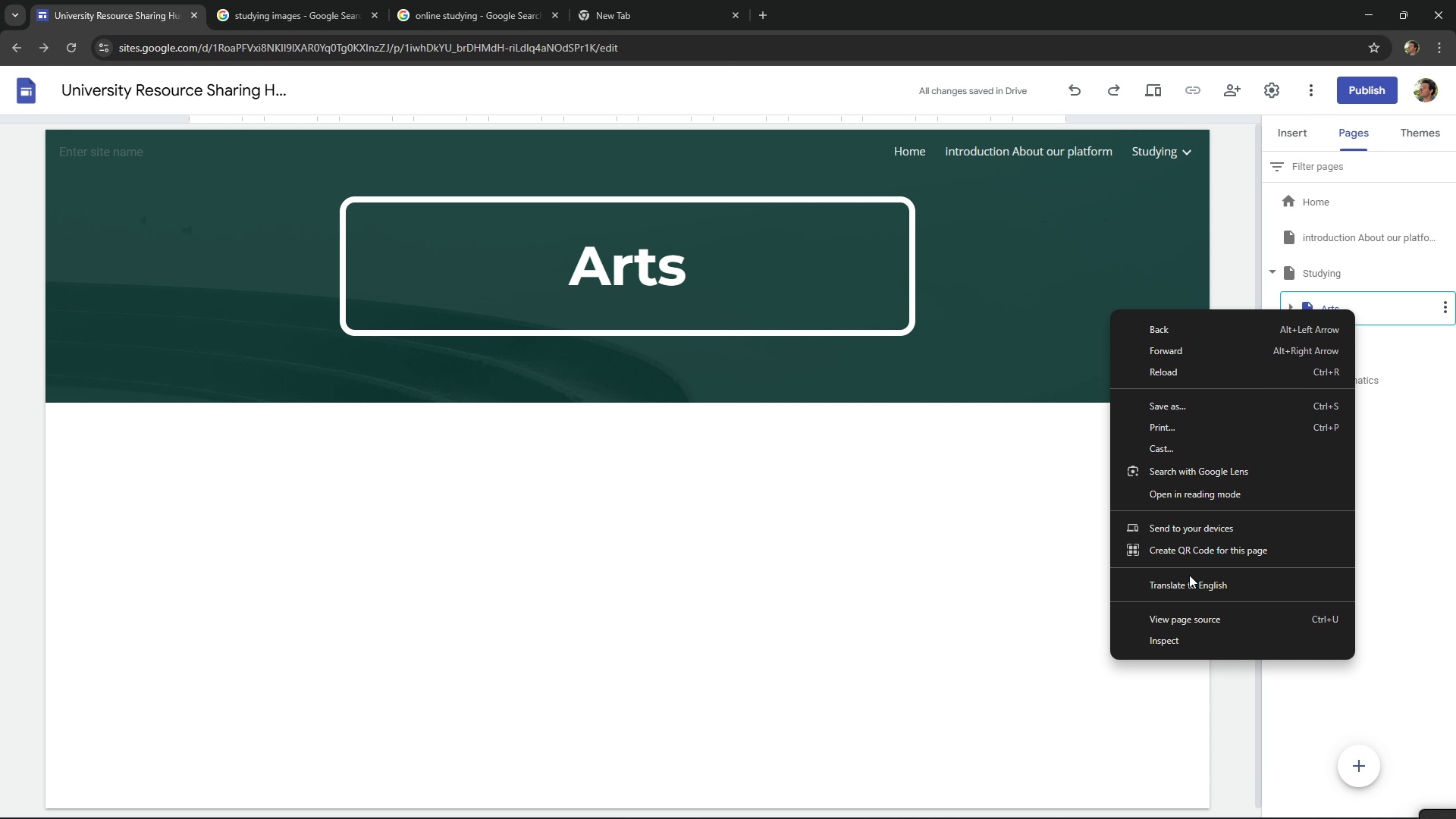 
left_click([1389, 478])
 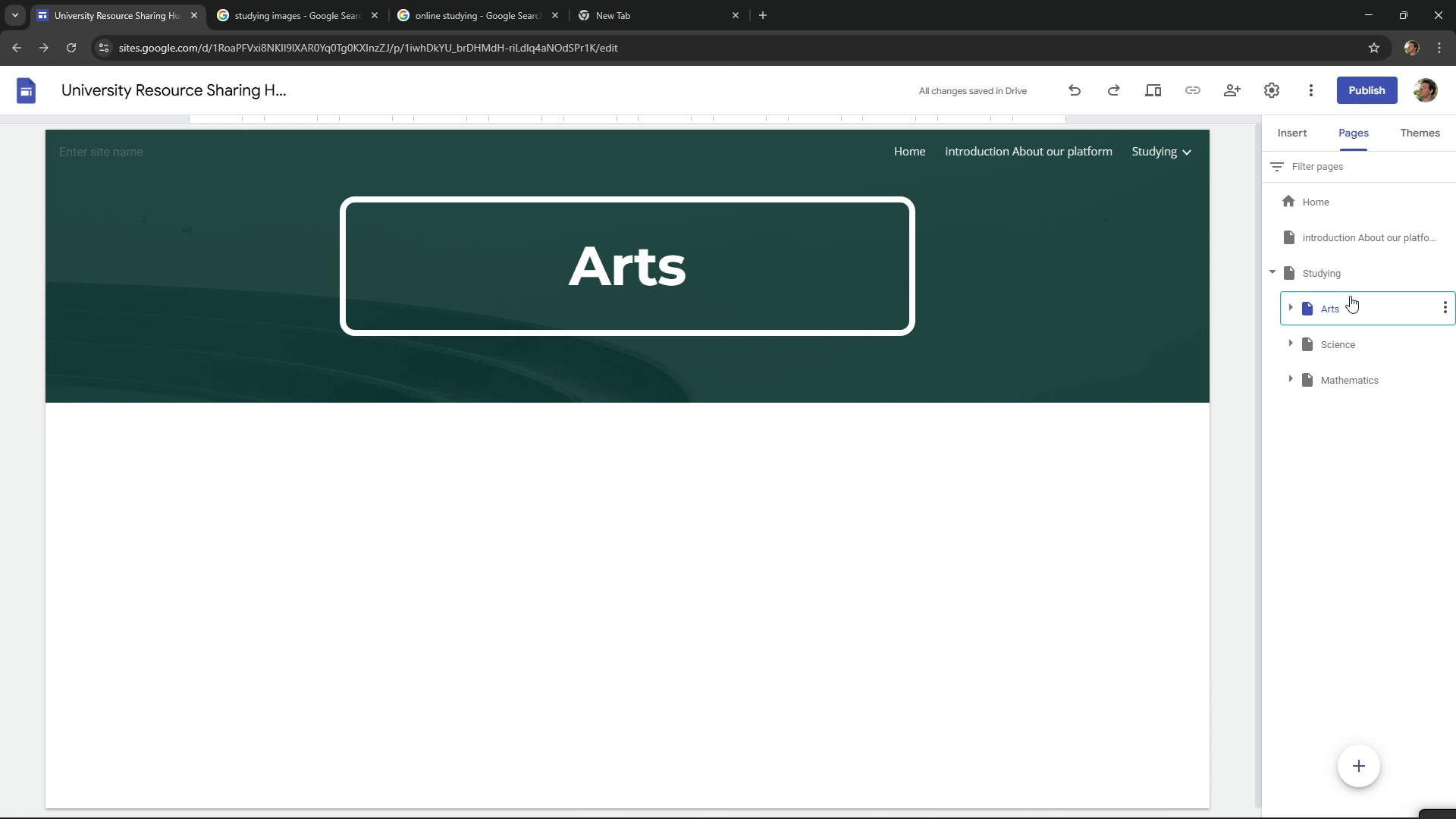 
left_click([1350, 296])
 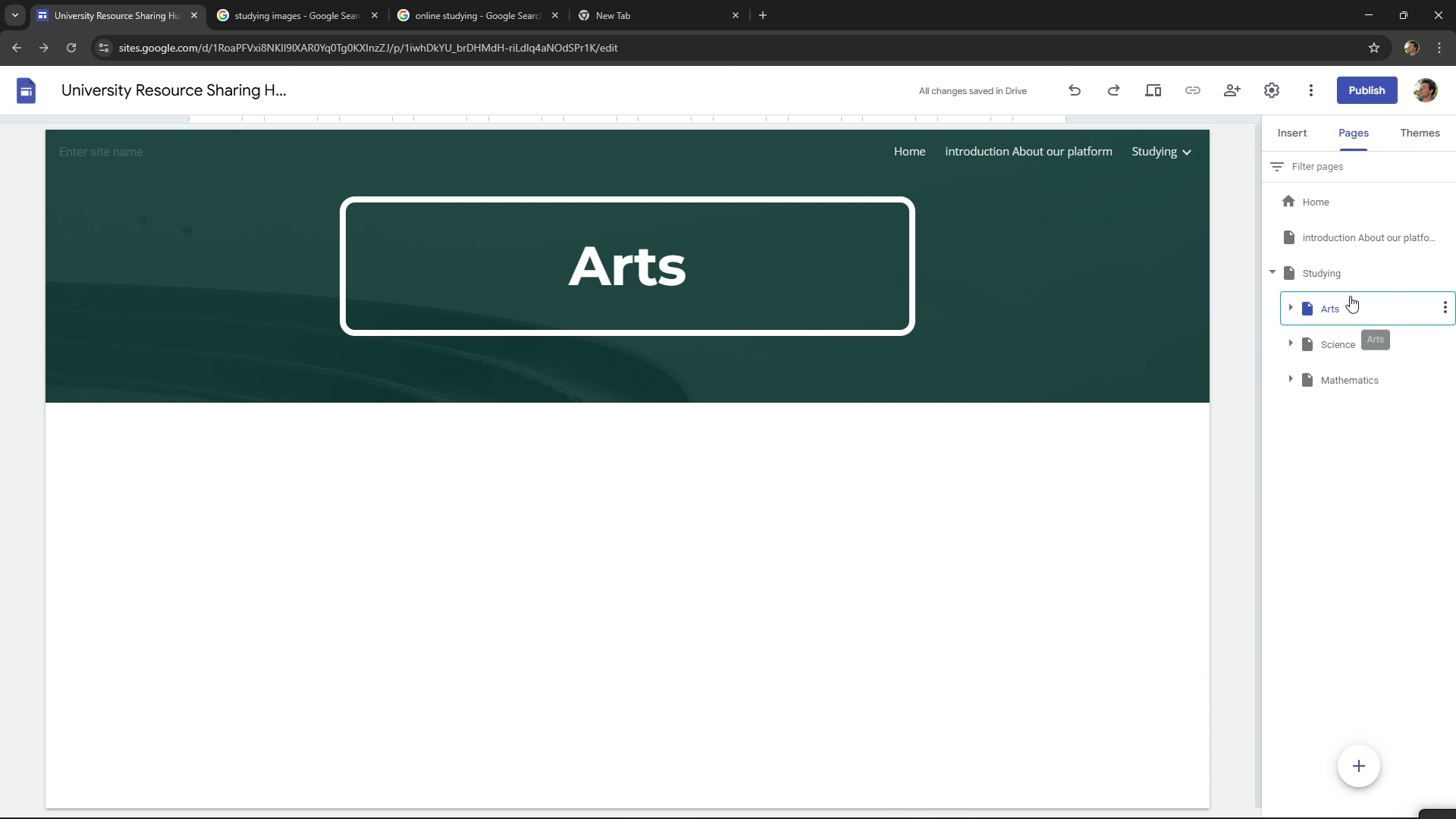 
key(Control+C)
 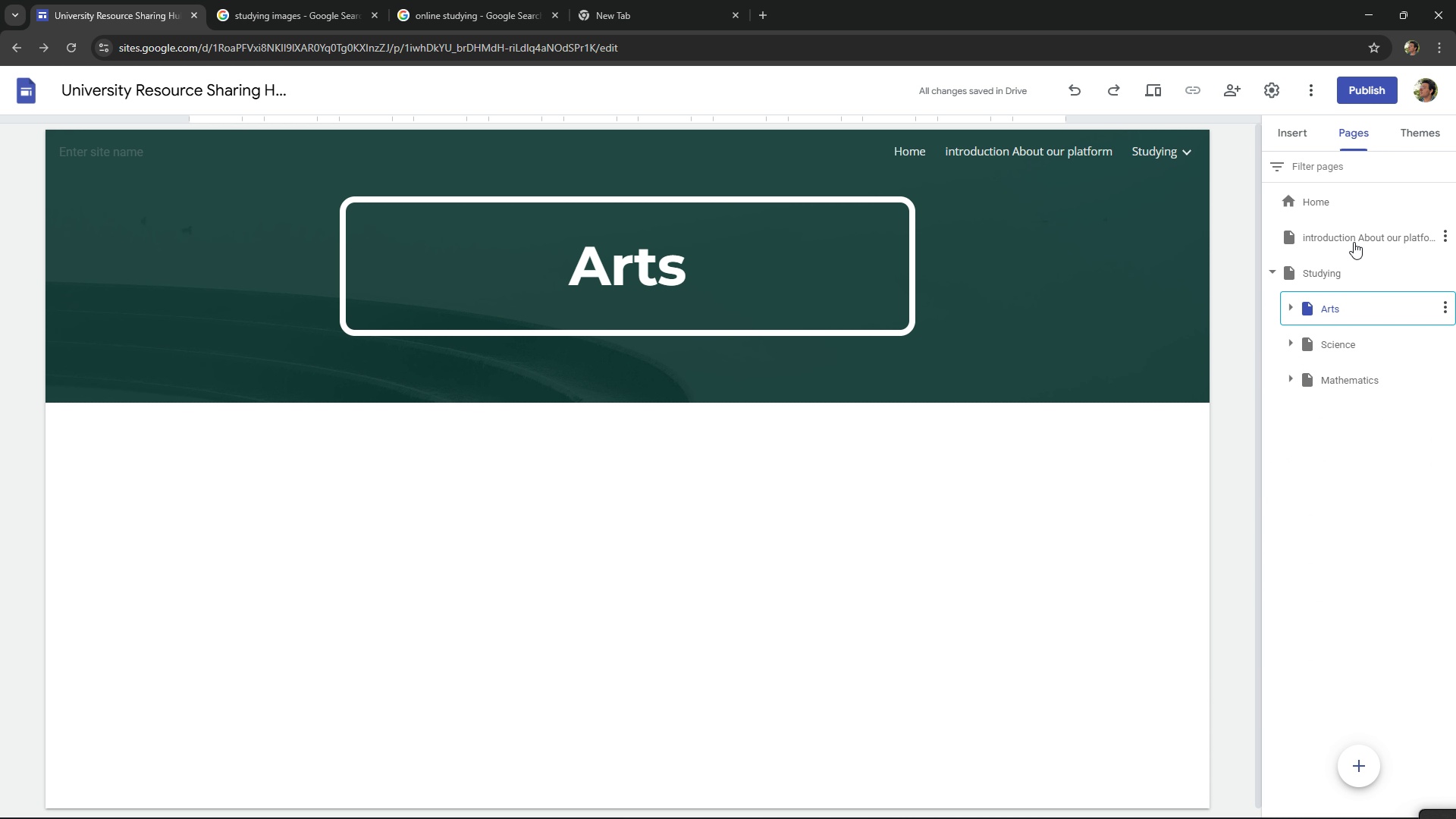 
key(Control+C)
 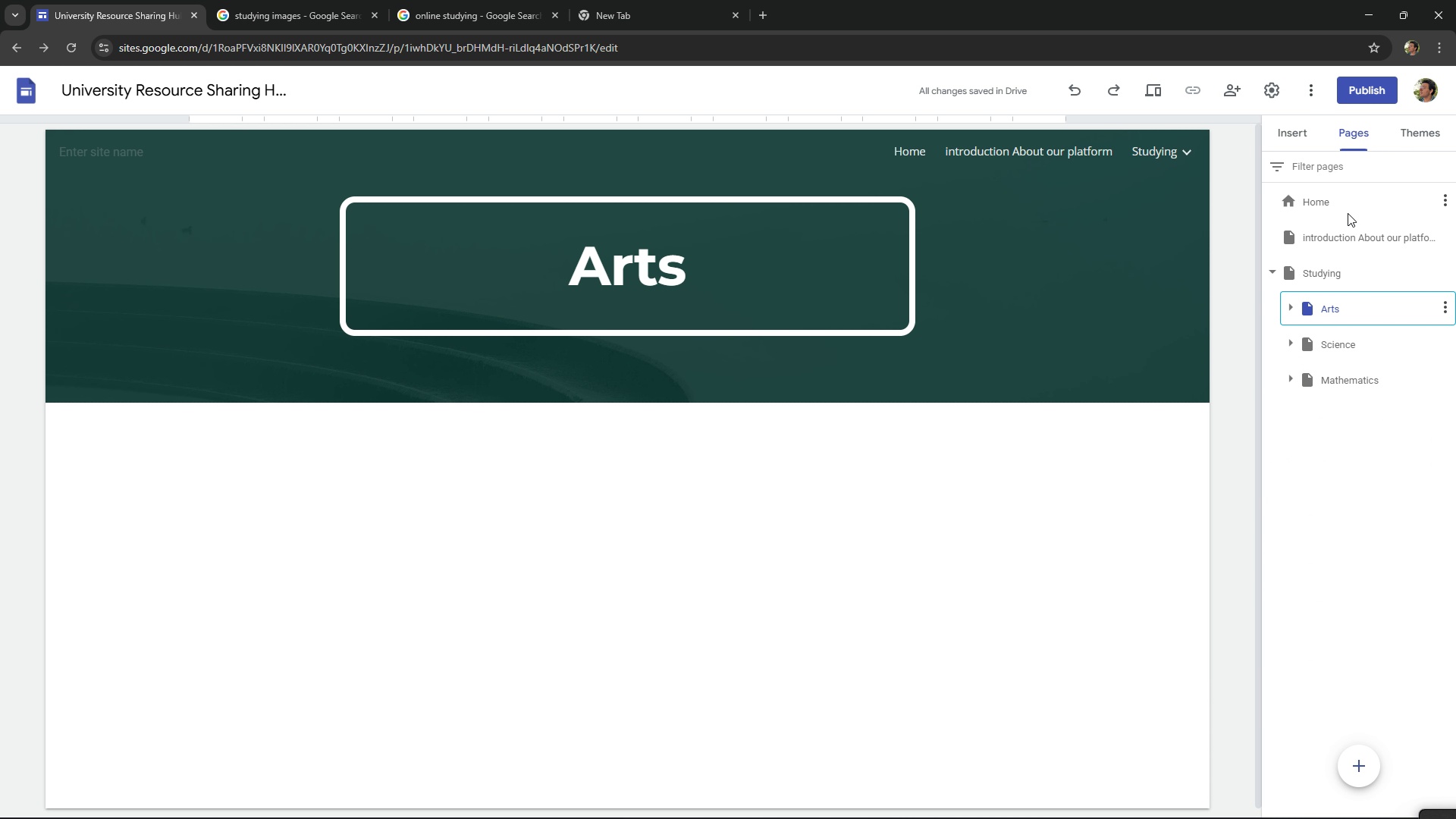 
key(Control+C)
 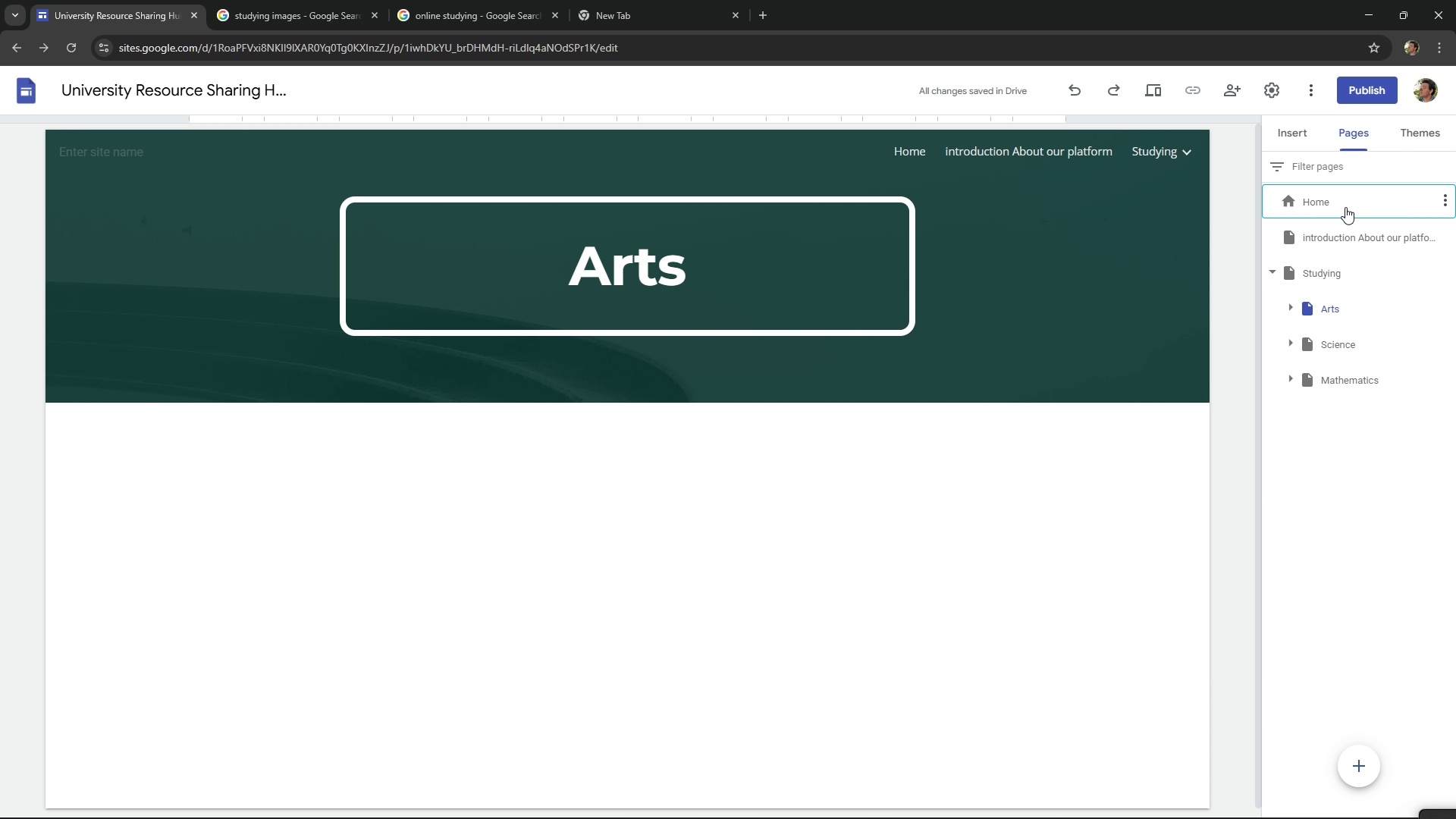 
left_click([1345, 207])
 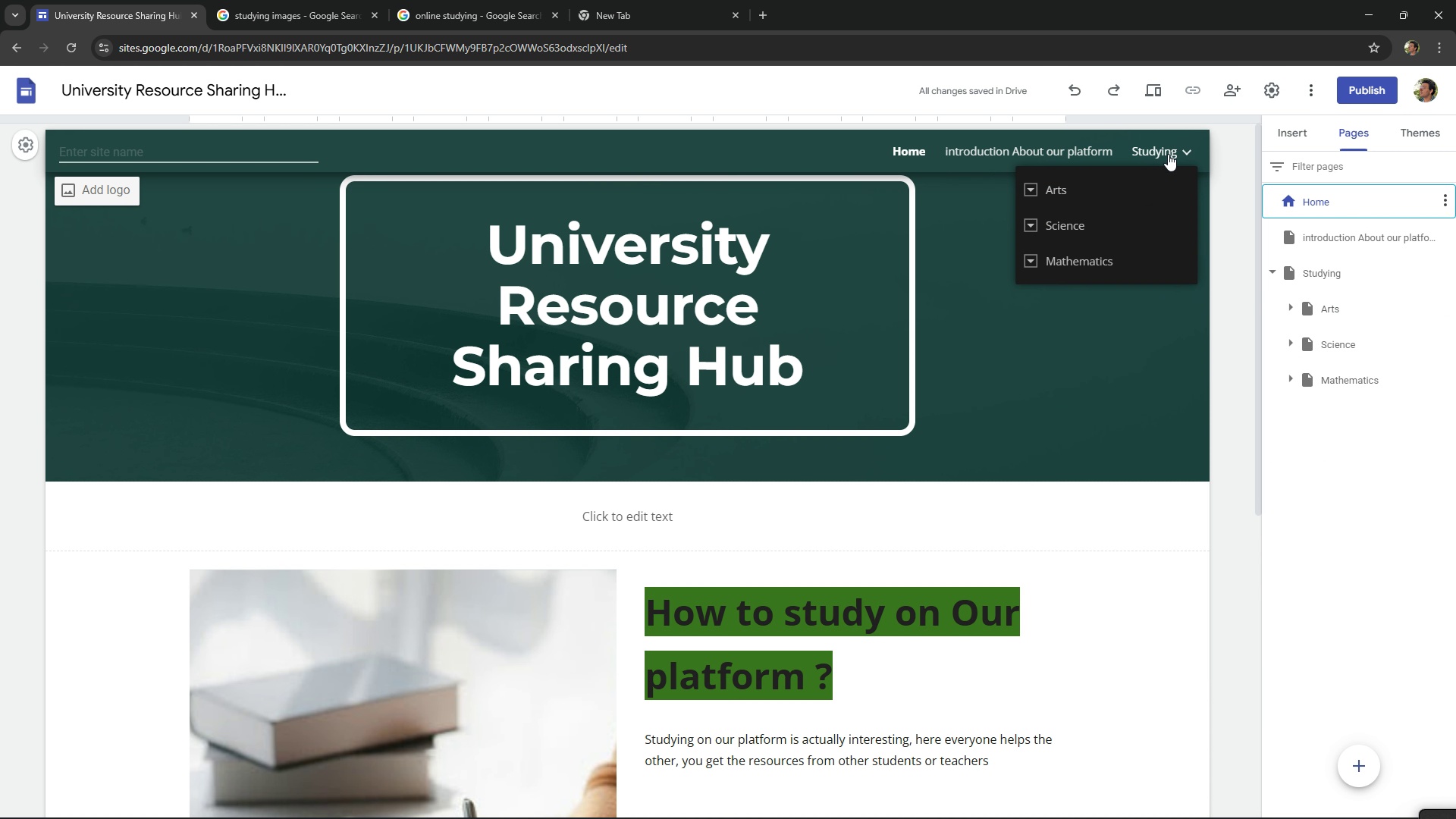 
left_click([1168, 154])
 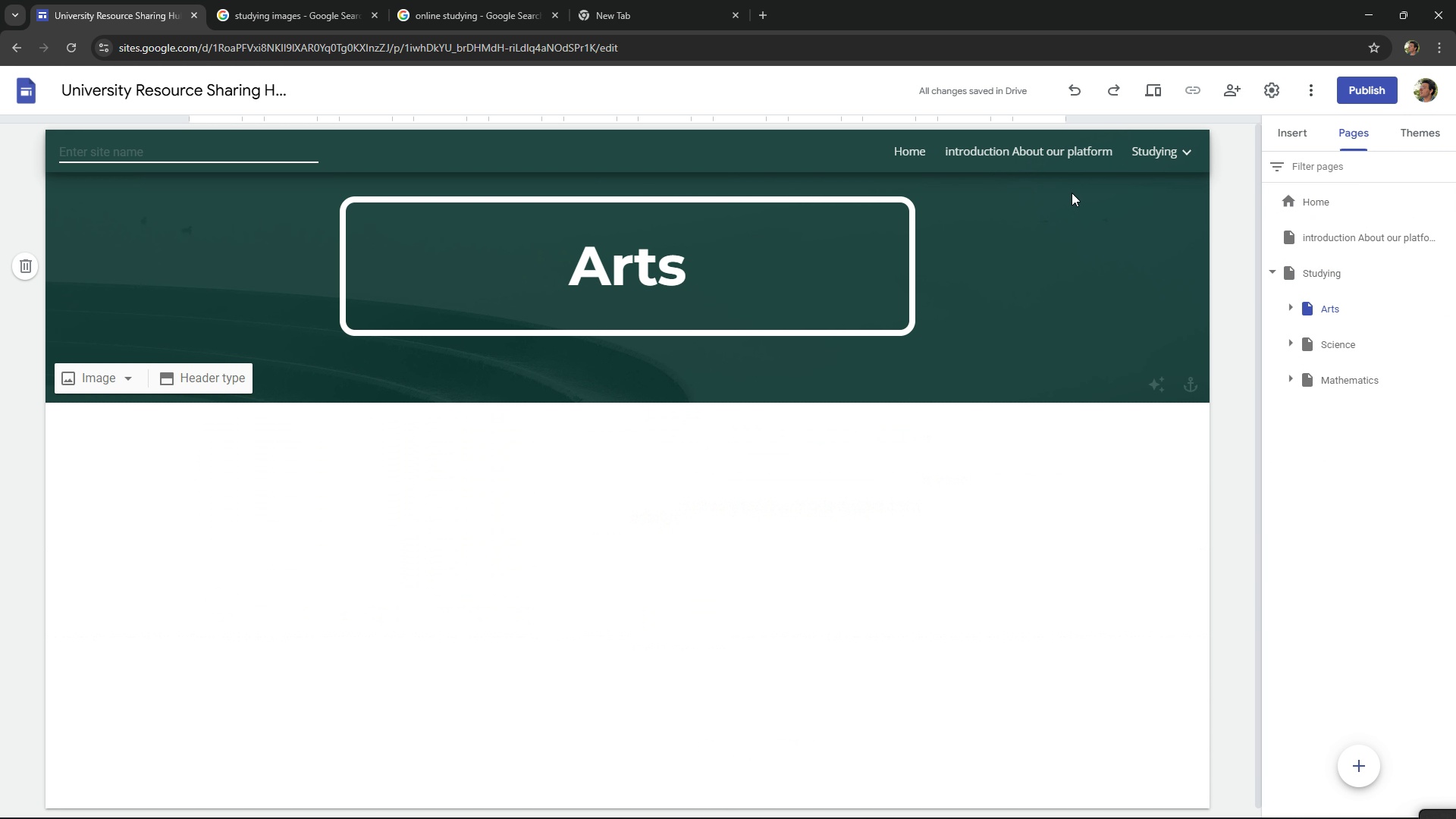 
left_click([1072, 193])
 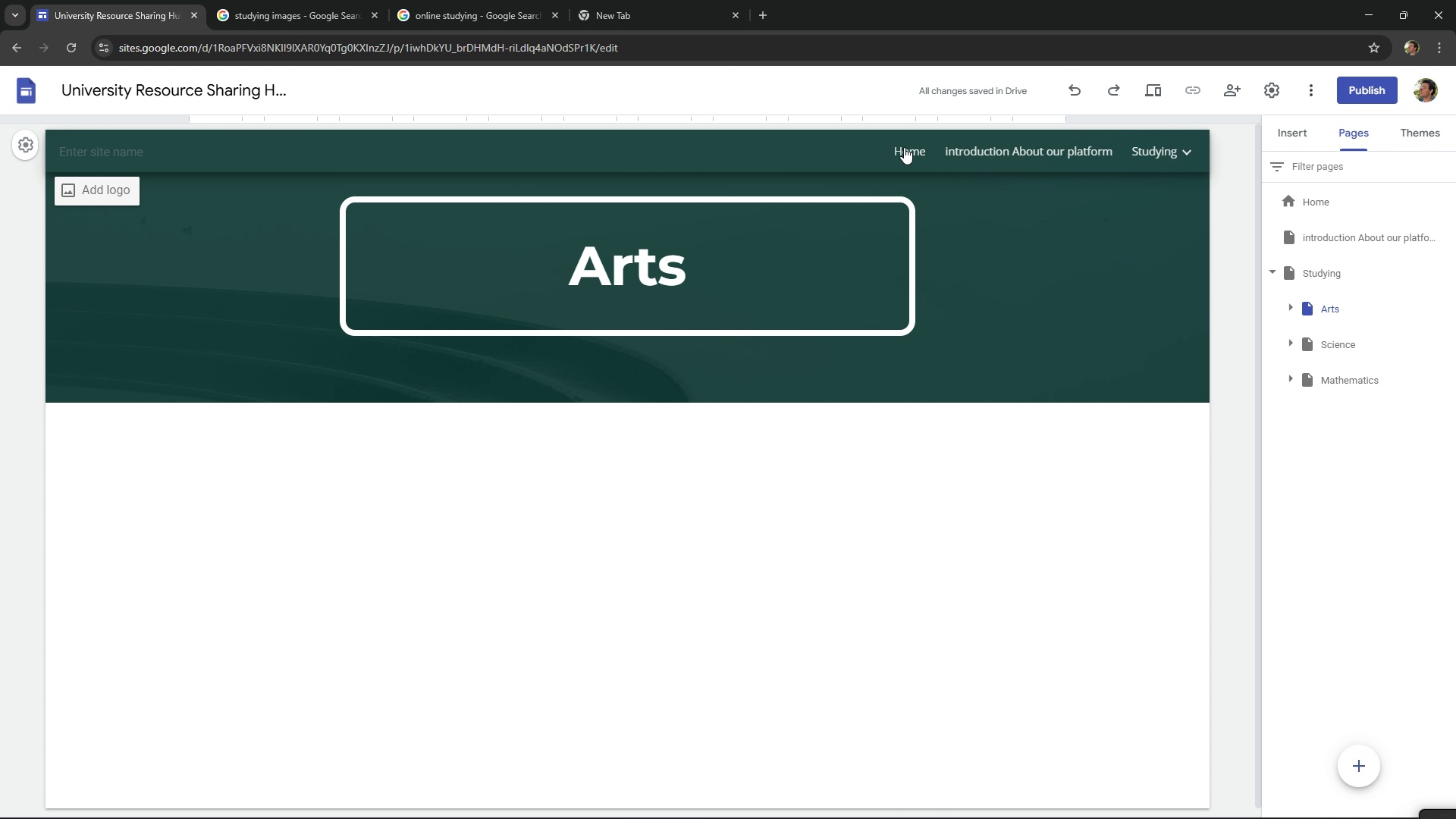 
left_click([914, 149])
 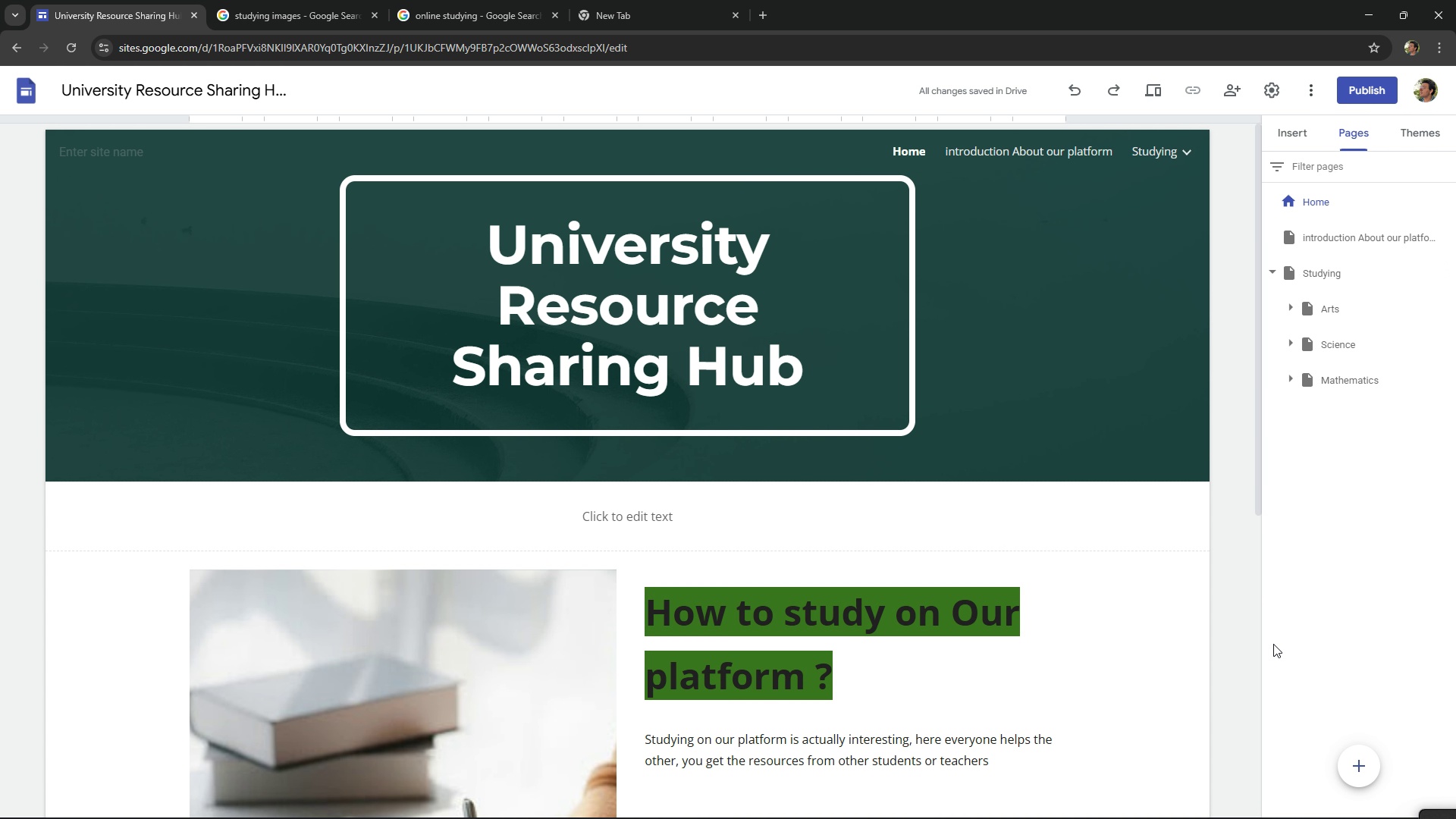 
scroll: coordinate [1287, 640], scroll_direction: down, amount: 4.0
 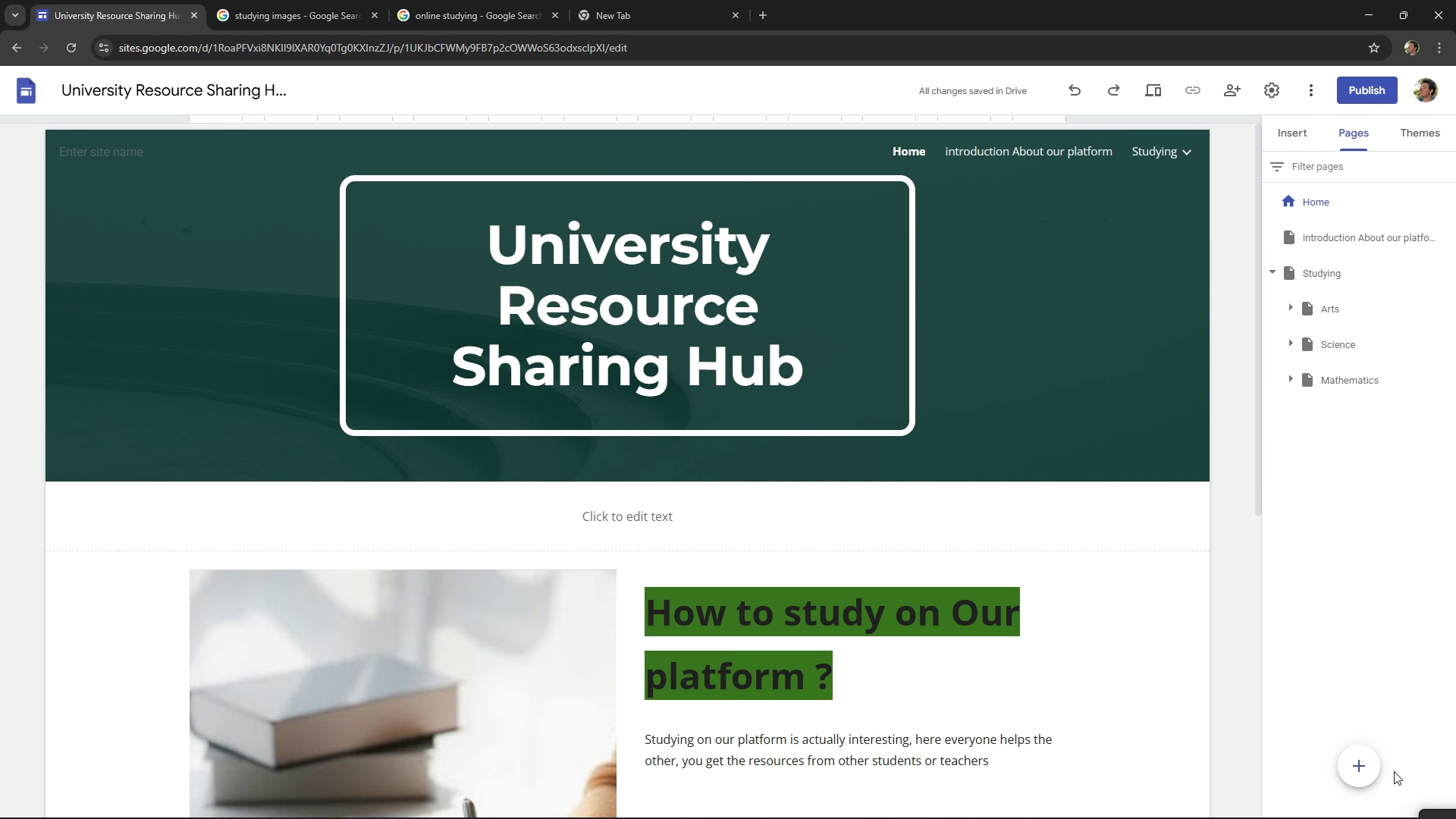 
left_click_drag(start_coordinate=[1395, 771], to_coordinate=[1370, 763])
 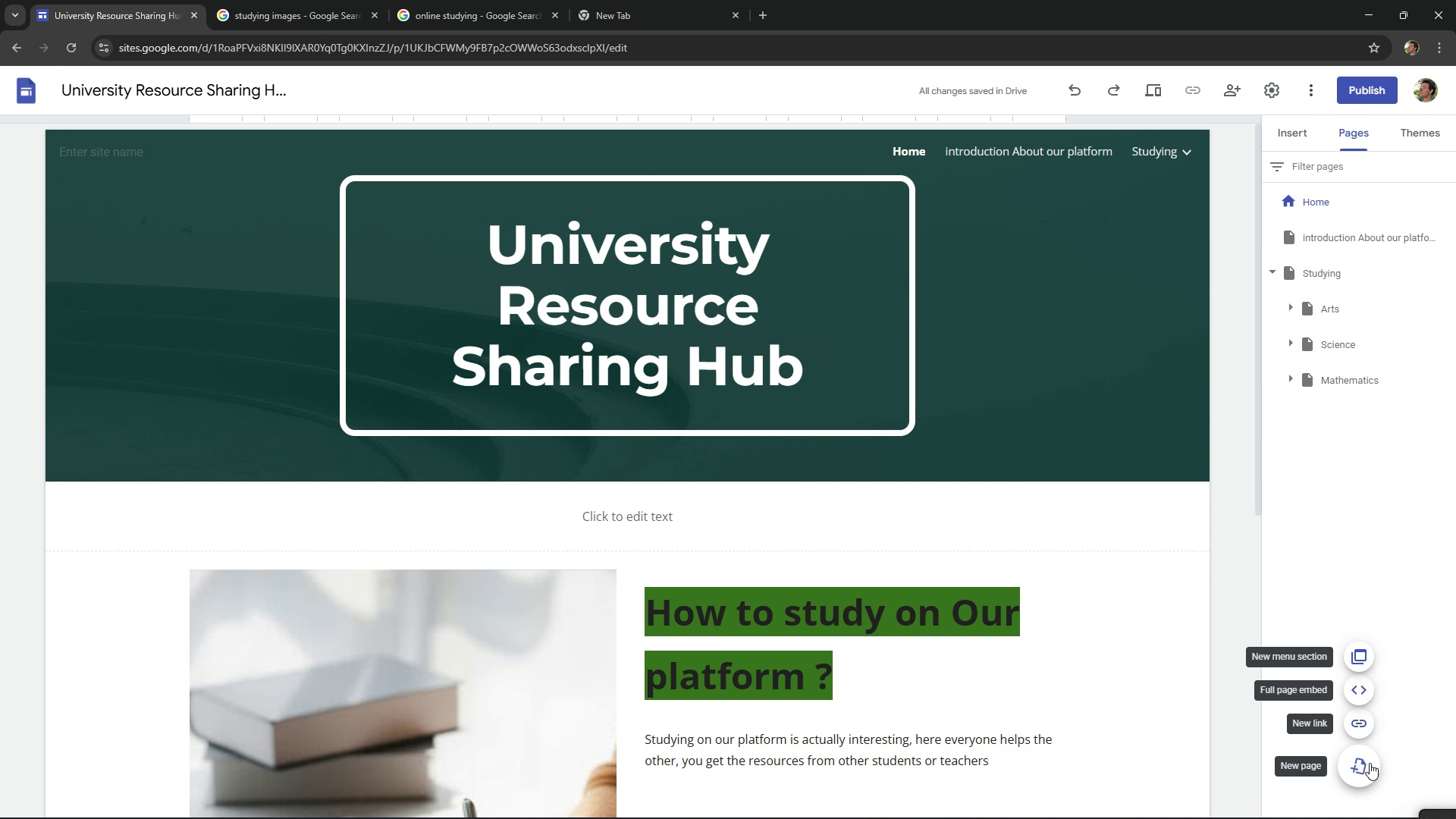 
double_click([1370, 763])
 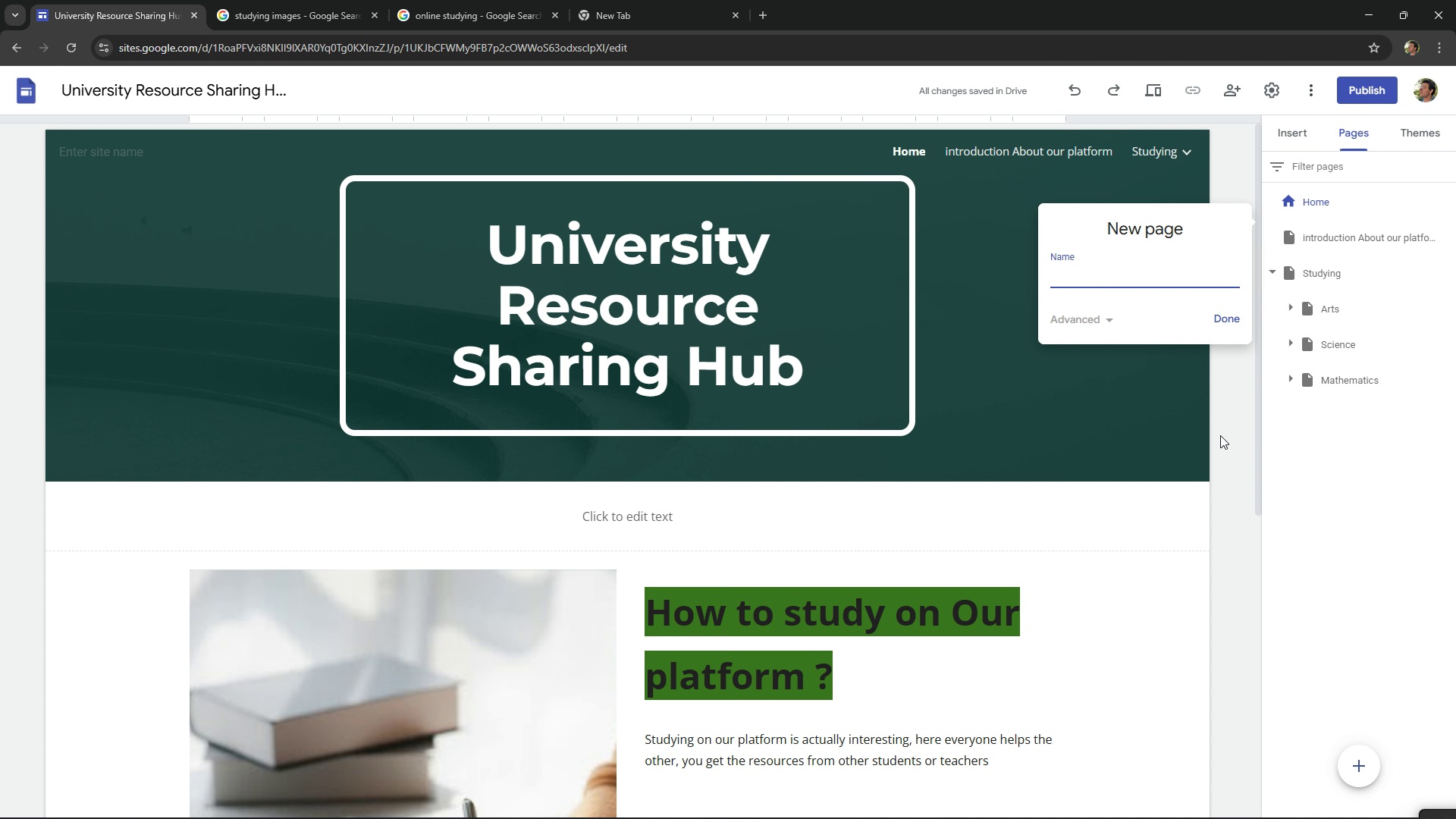 
left_click([1210, 592])
 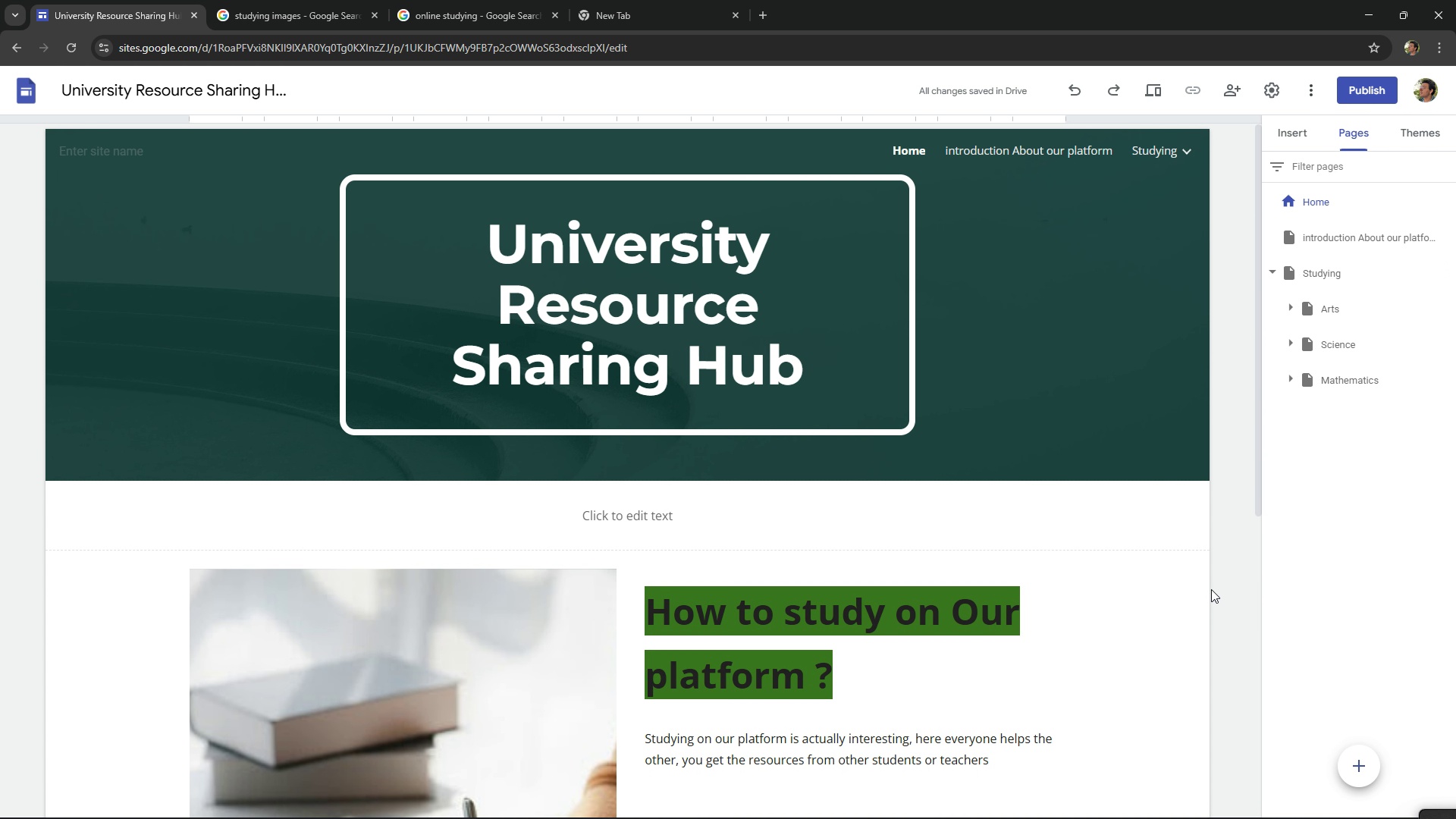 
scroll: coordinate [1120, 596], scroll_direction: down, amount: 5.0
 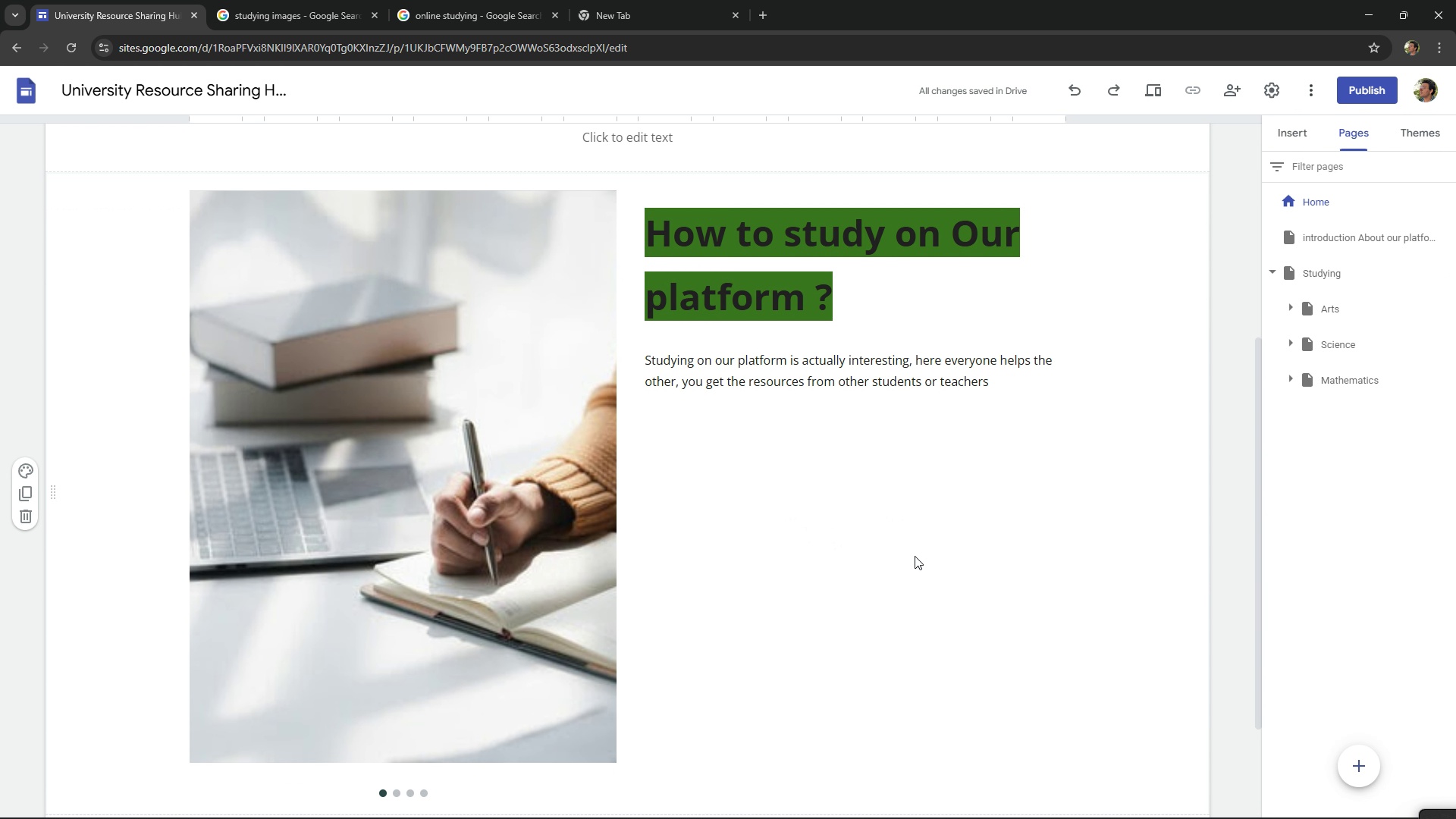 
right_click([915, 556])
 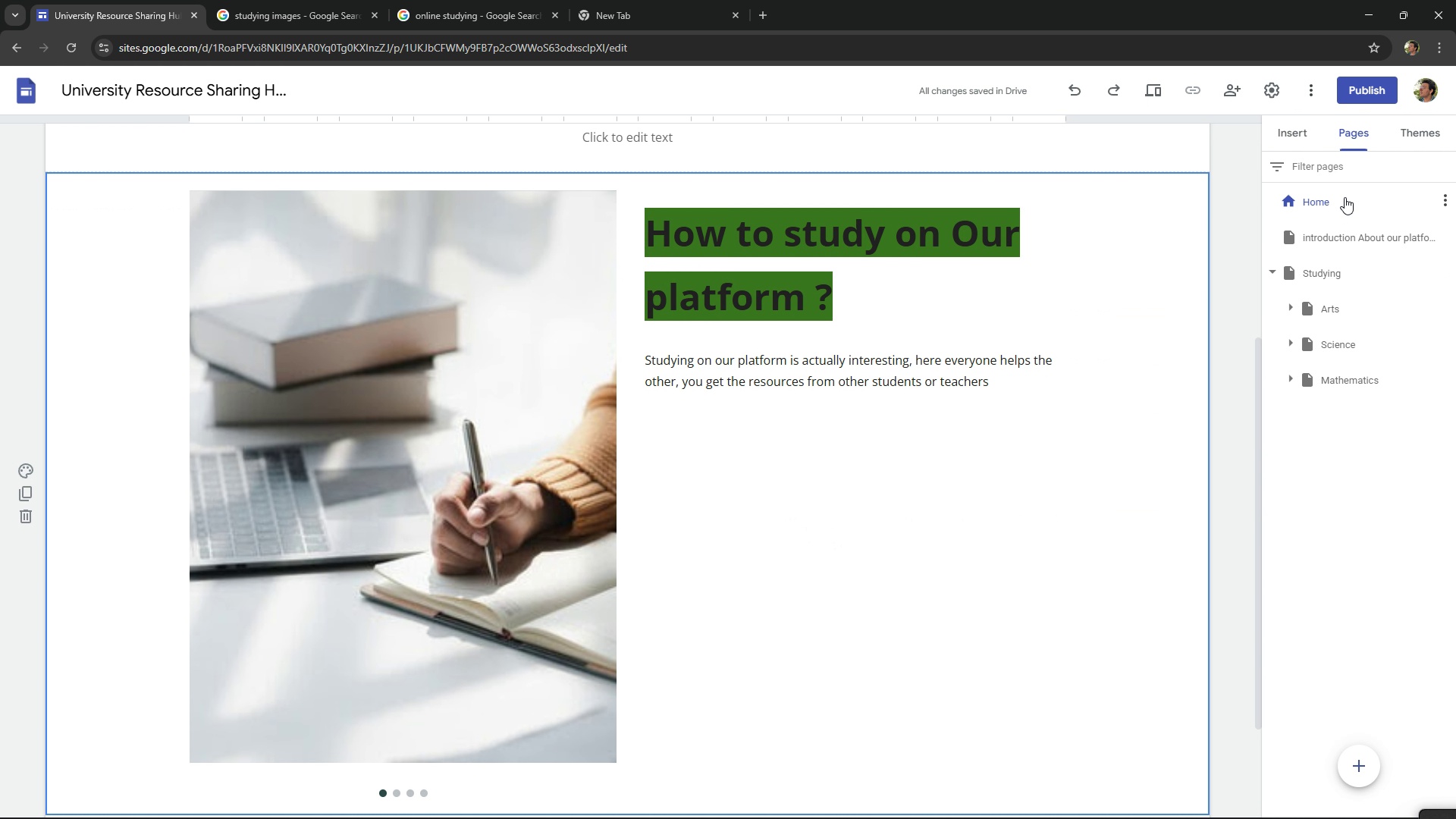 
left_click([1304, 140])
 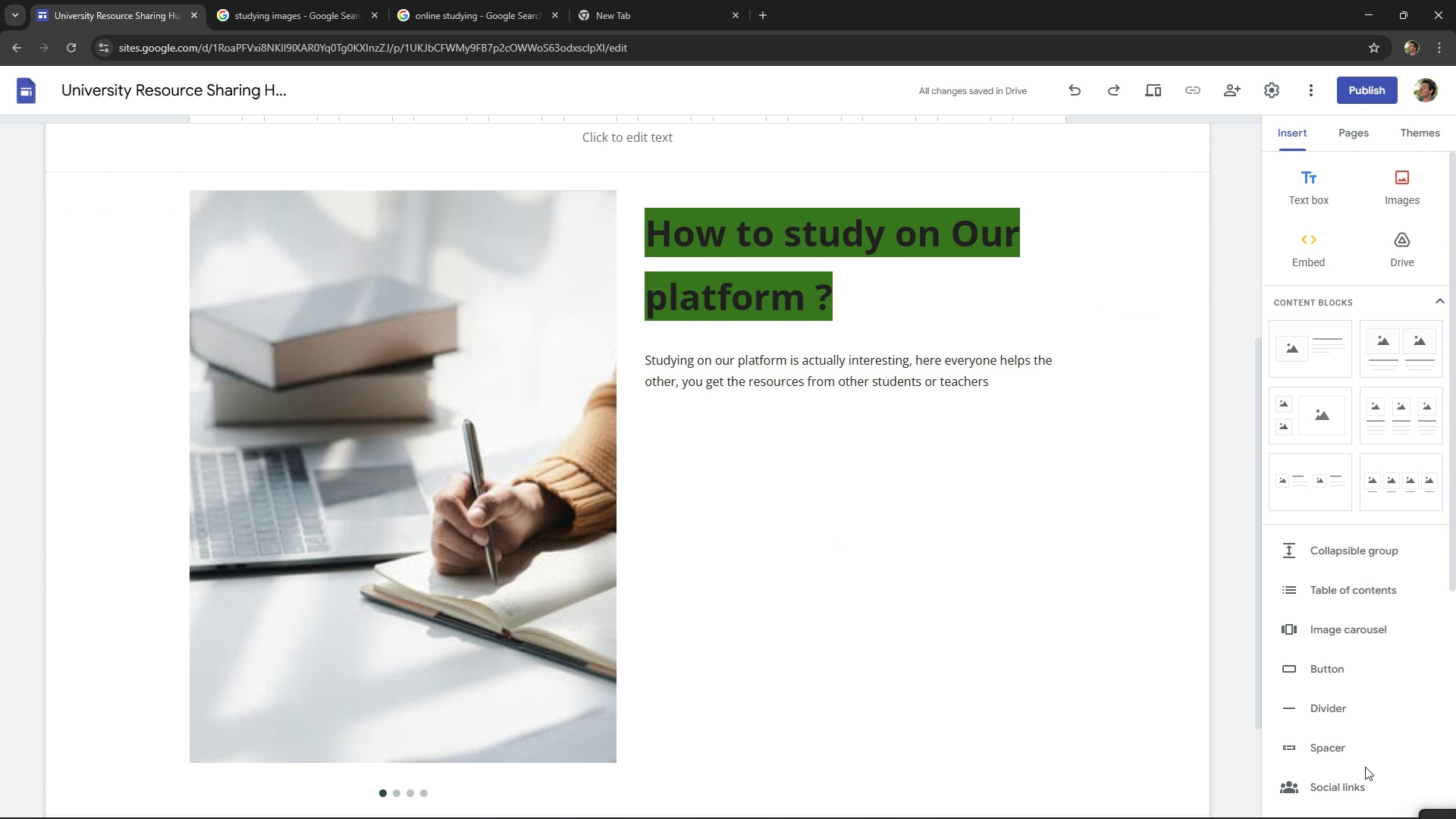 
scroll: coordinate [1371, 747], scroll_direction: down, amount: 7.0
 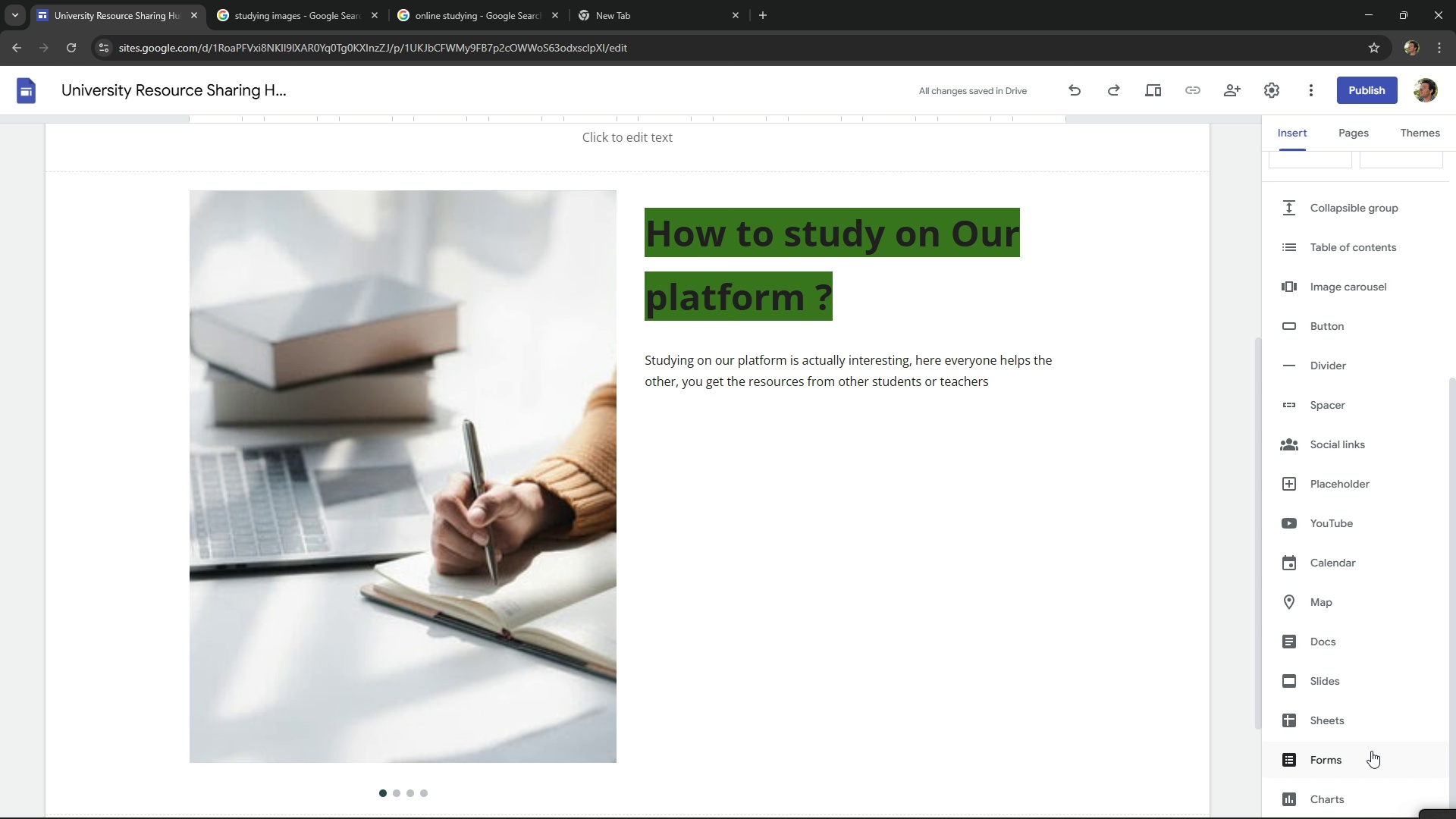 
scroll: coordinate [1371, 751], scroll_direction: up, amount: 2.0
 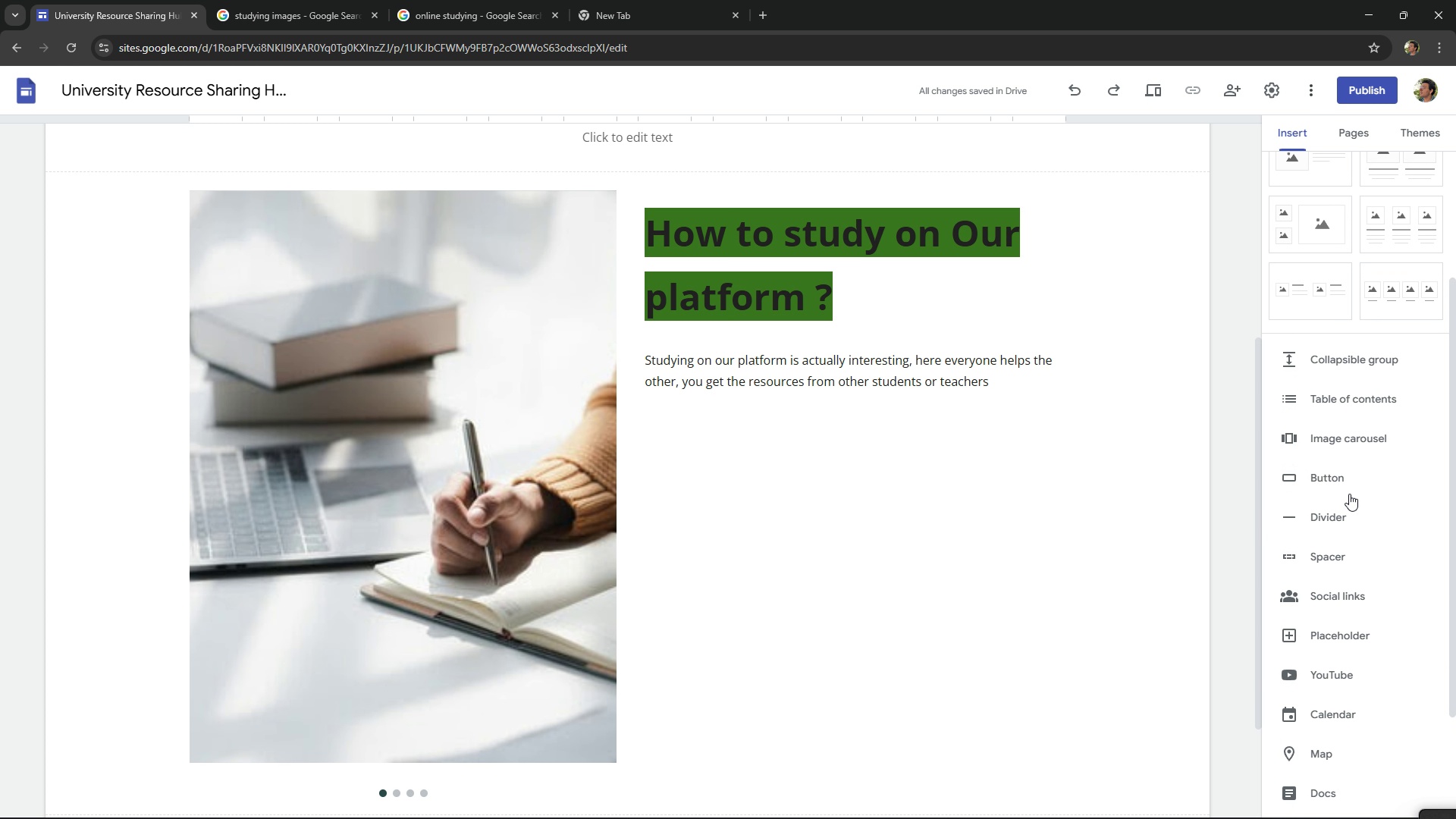 
left_click([1349, 491])
 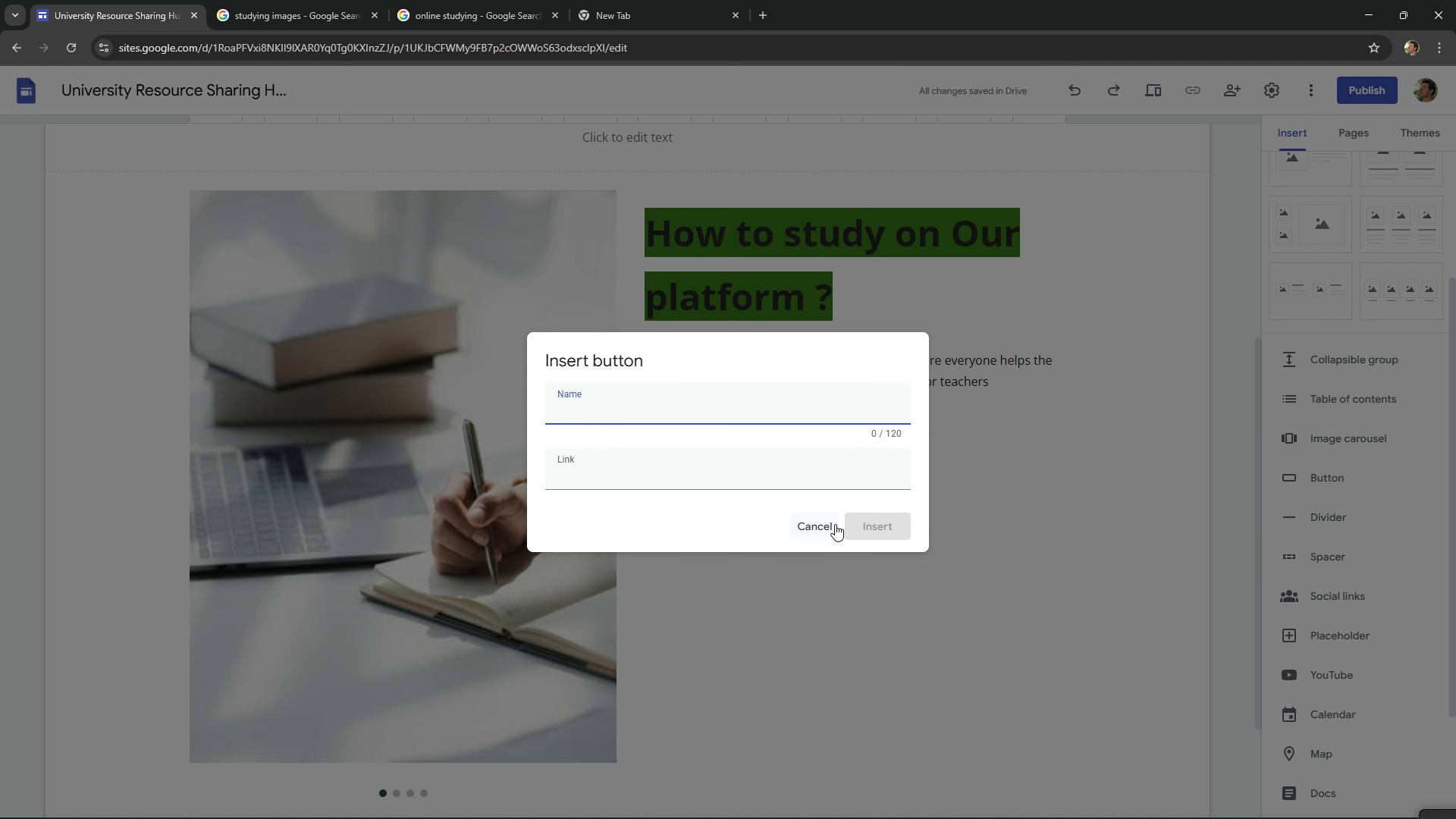 
left_click([733, 485])
 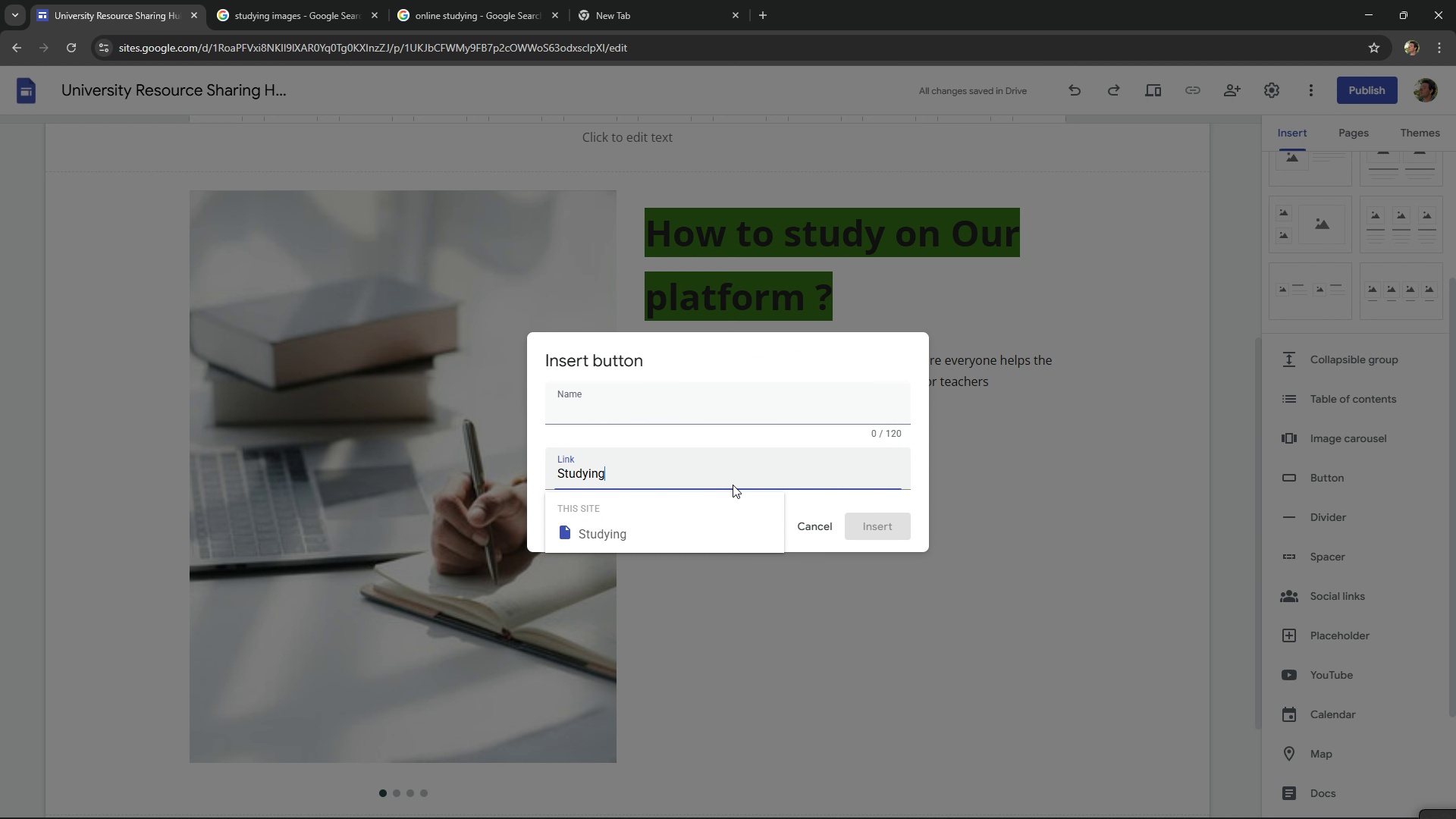 
key(Control+V)
 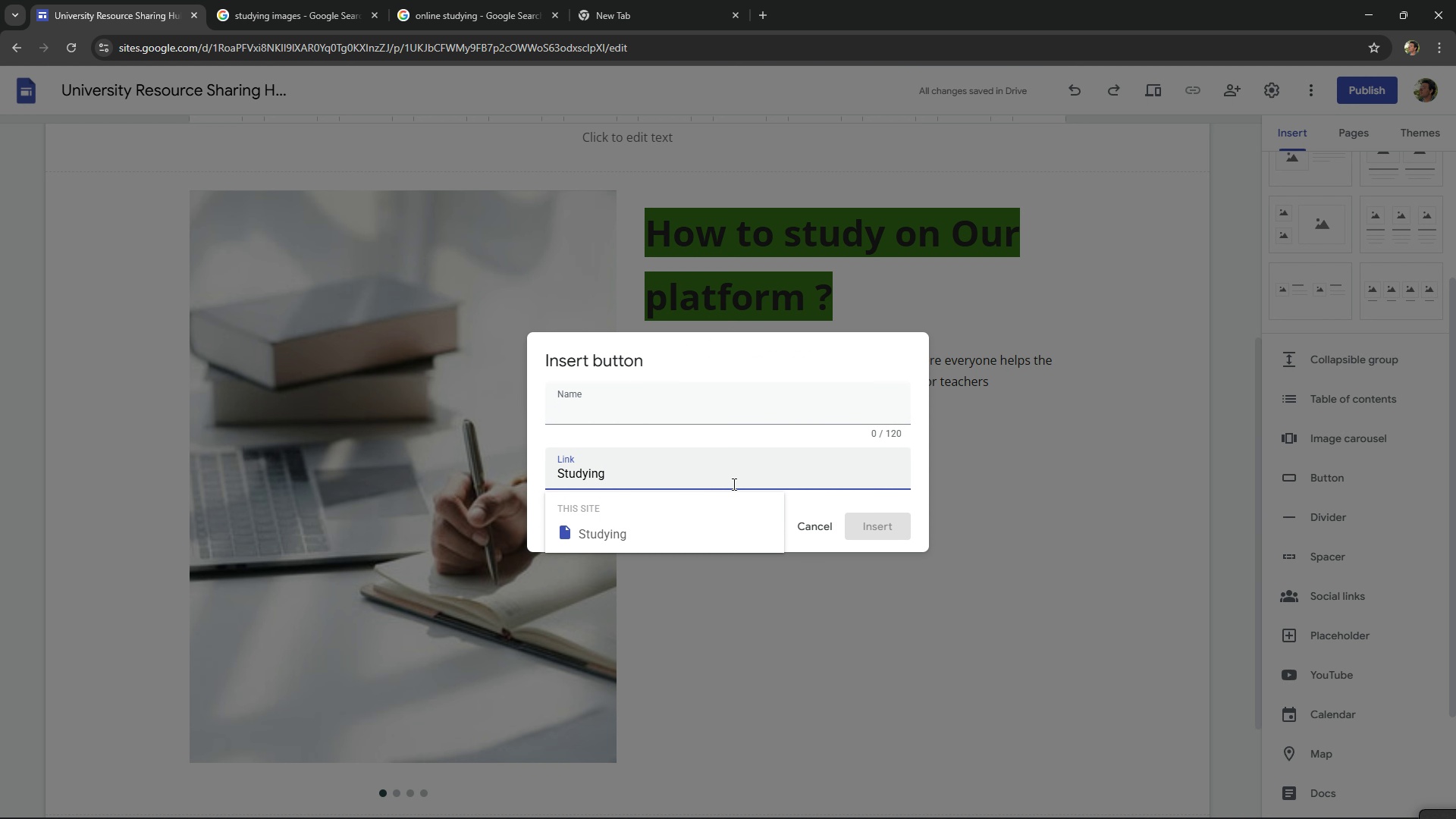 
key(Control+A)
 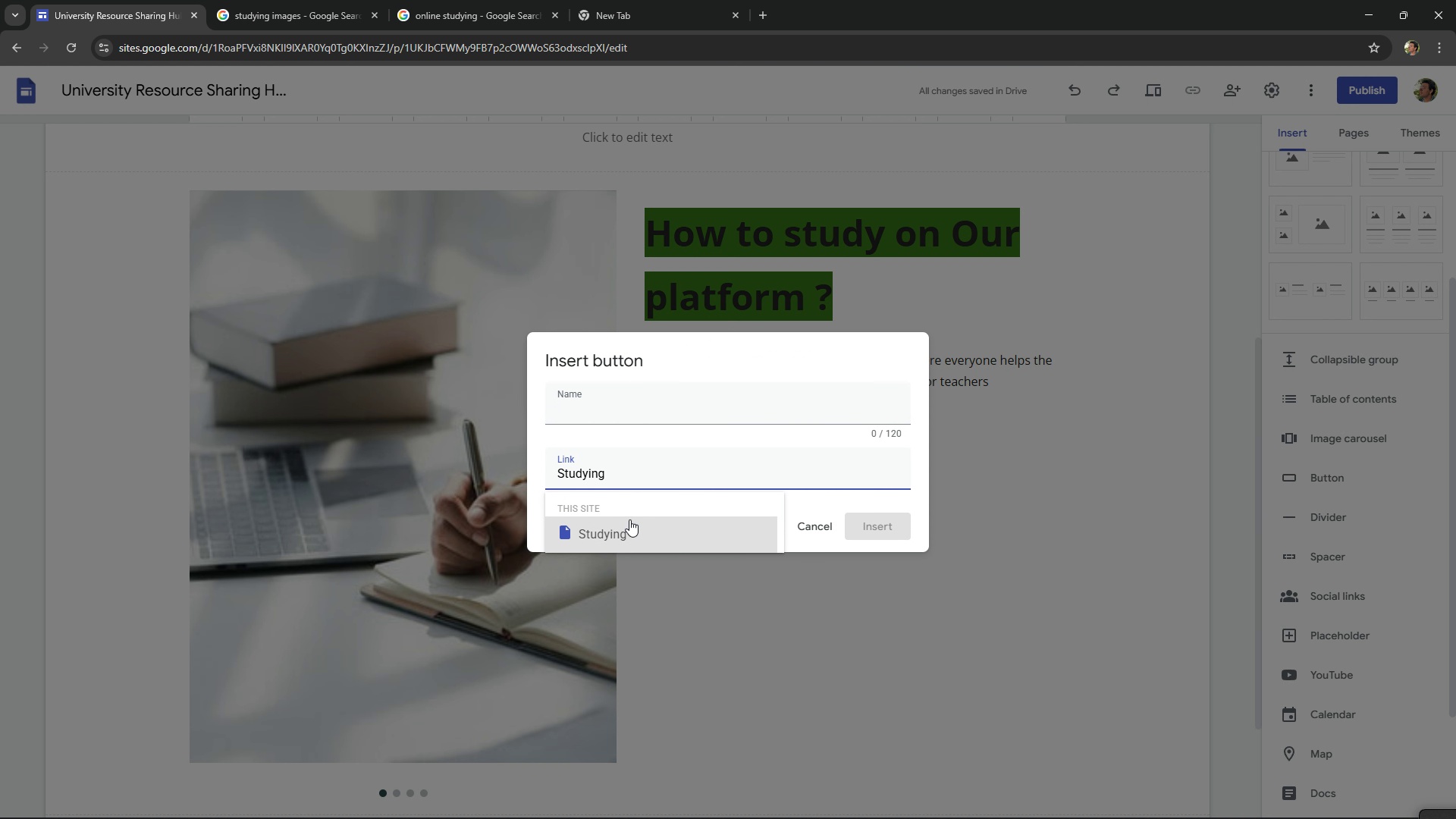 
left_click([629, 519])
 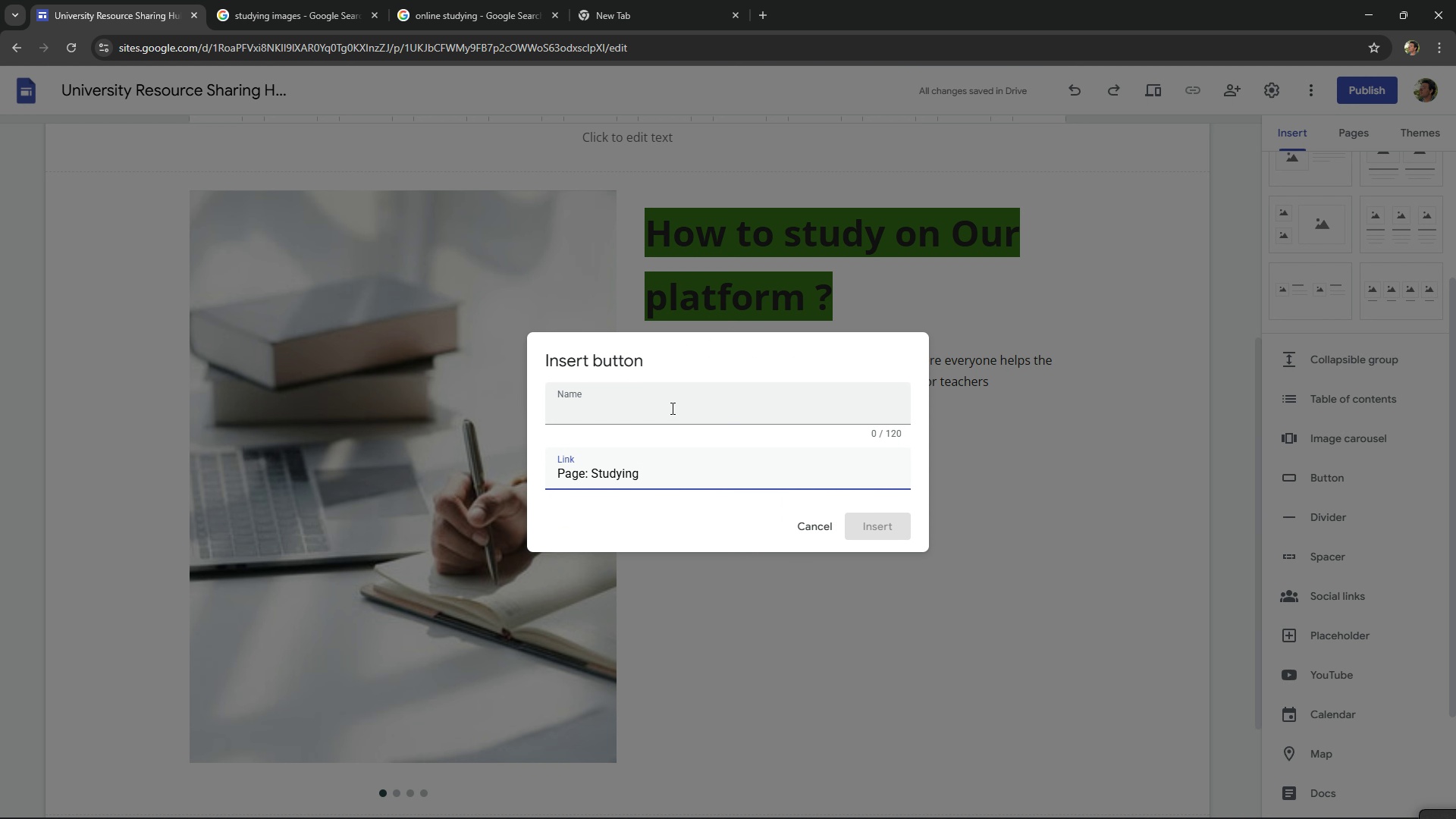 
left_click([671, 408])
 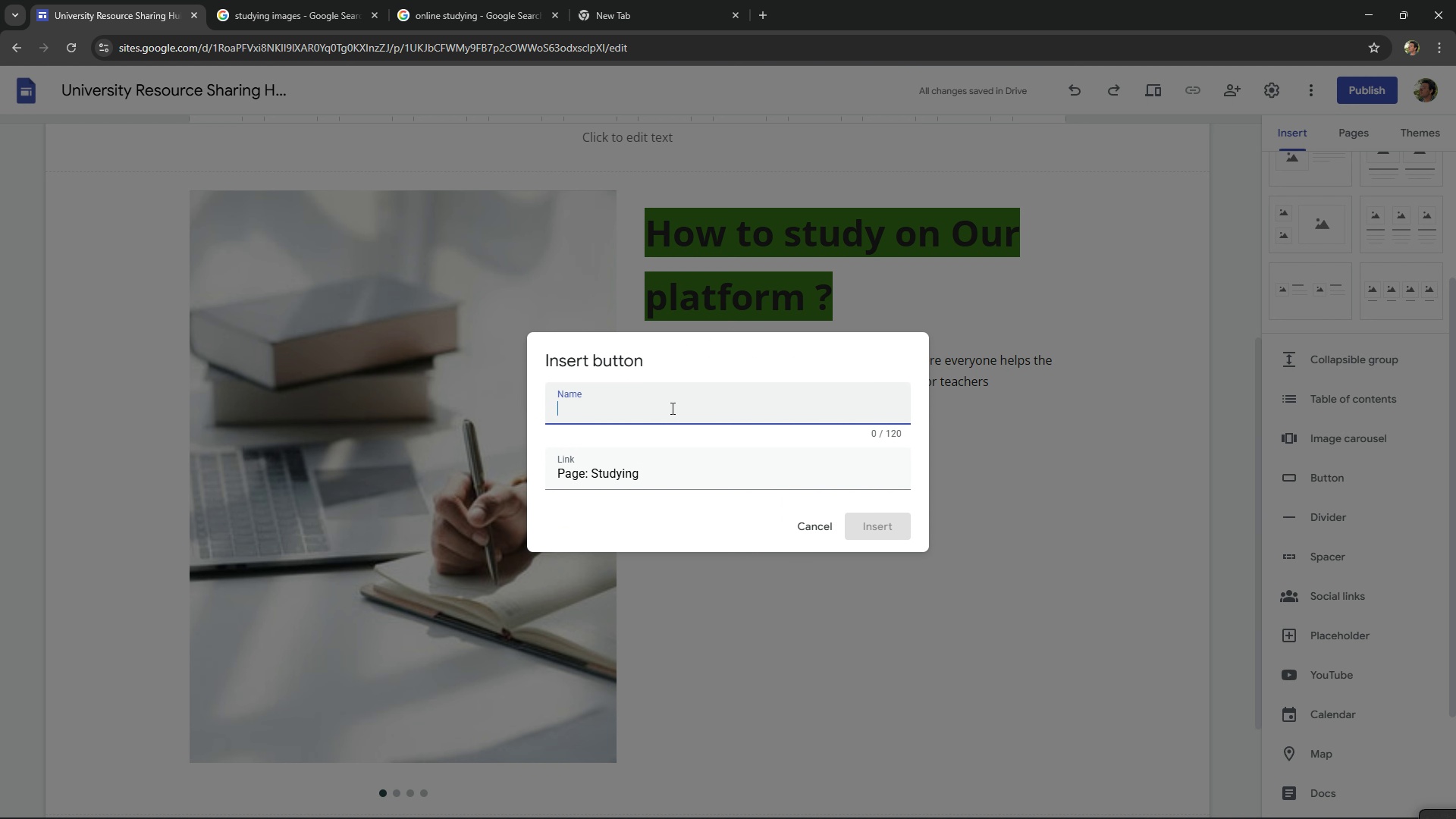 
type(Studying)
 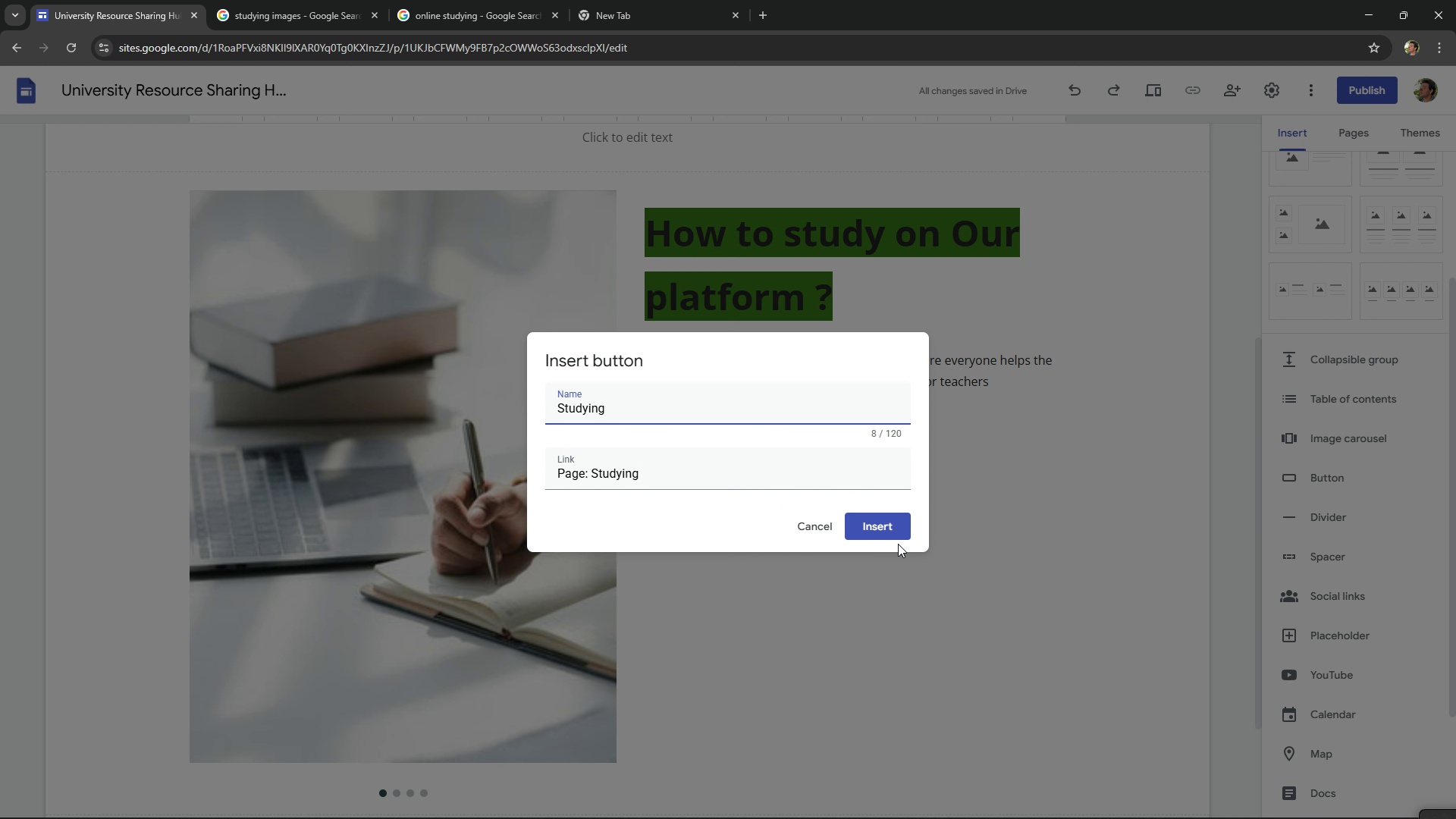 
left_click([887, 531])
 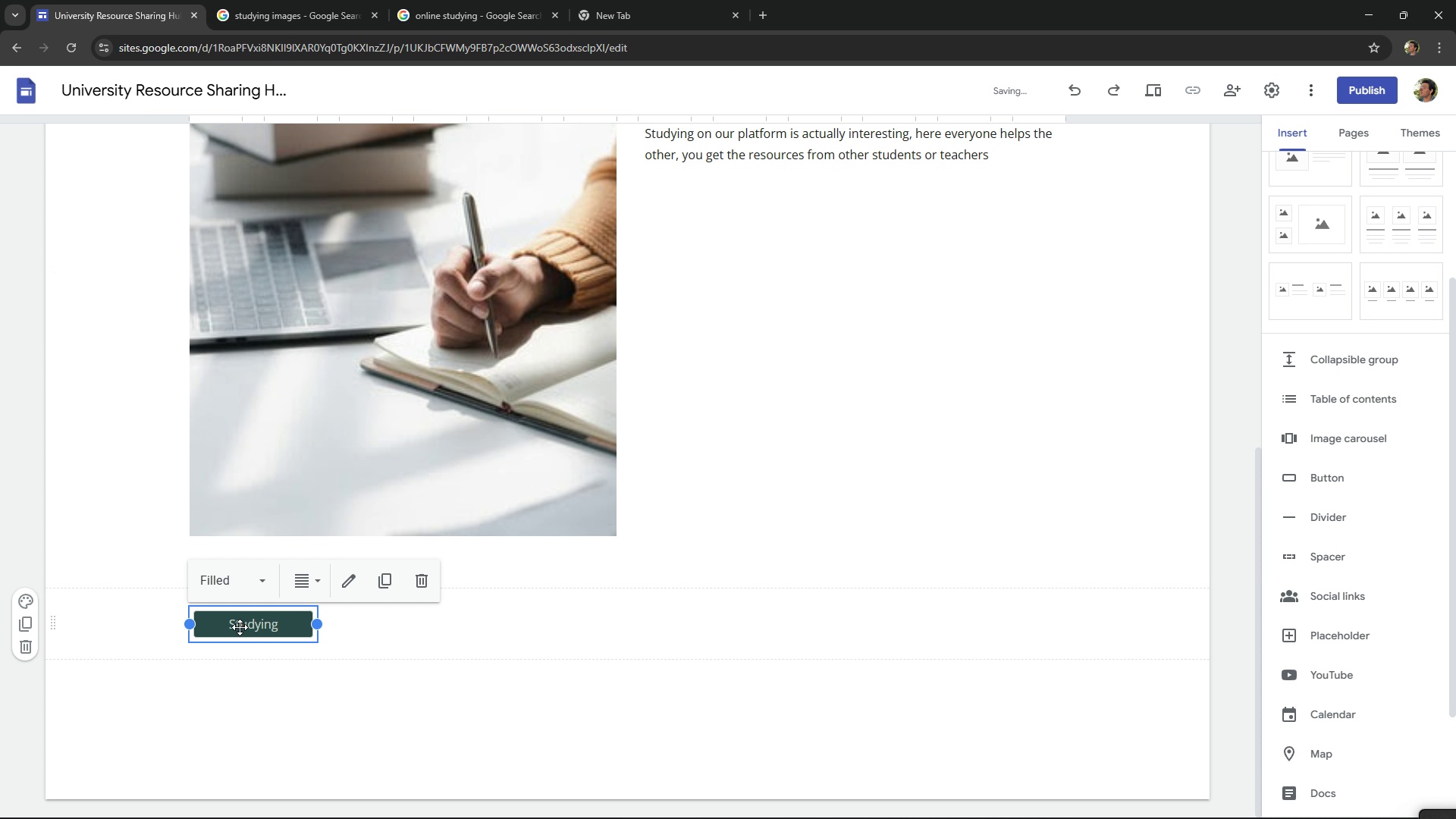 
left_click_drag(start_coordinate=[240, 627], to_coordinate=[212, 616])
 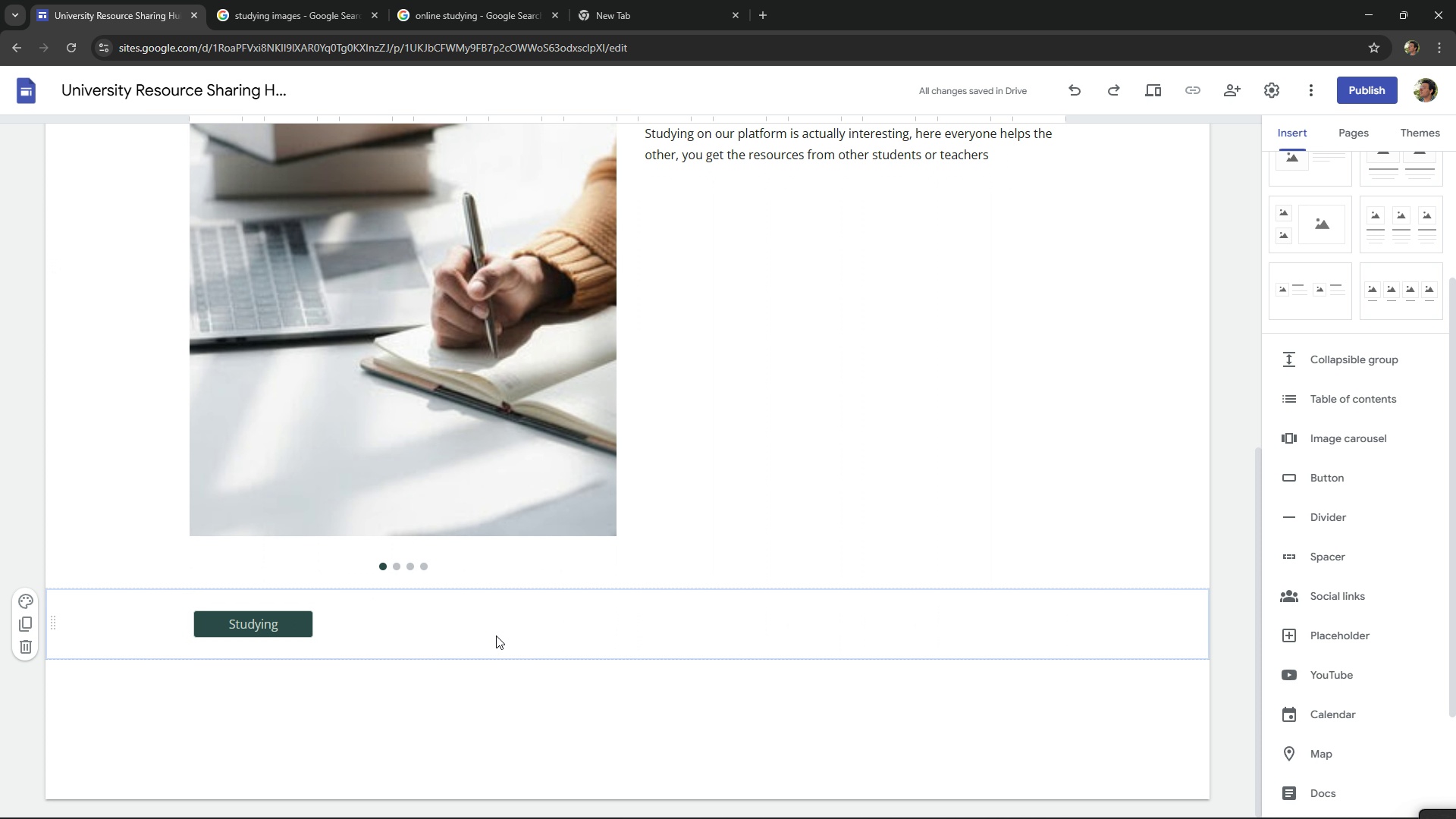 
left_click([496, 635])
 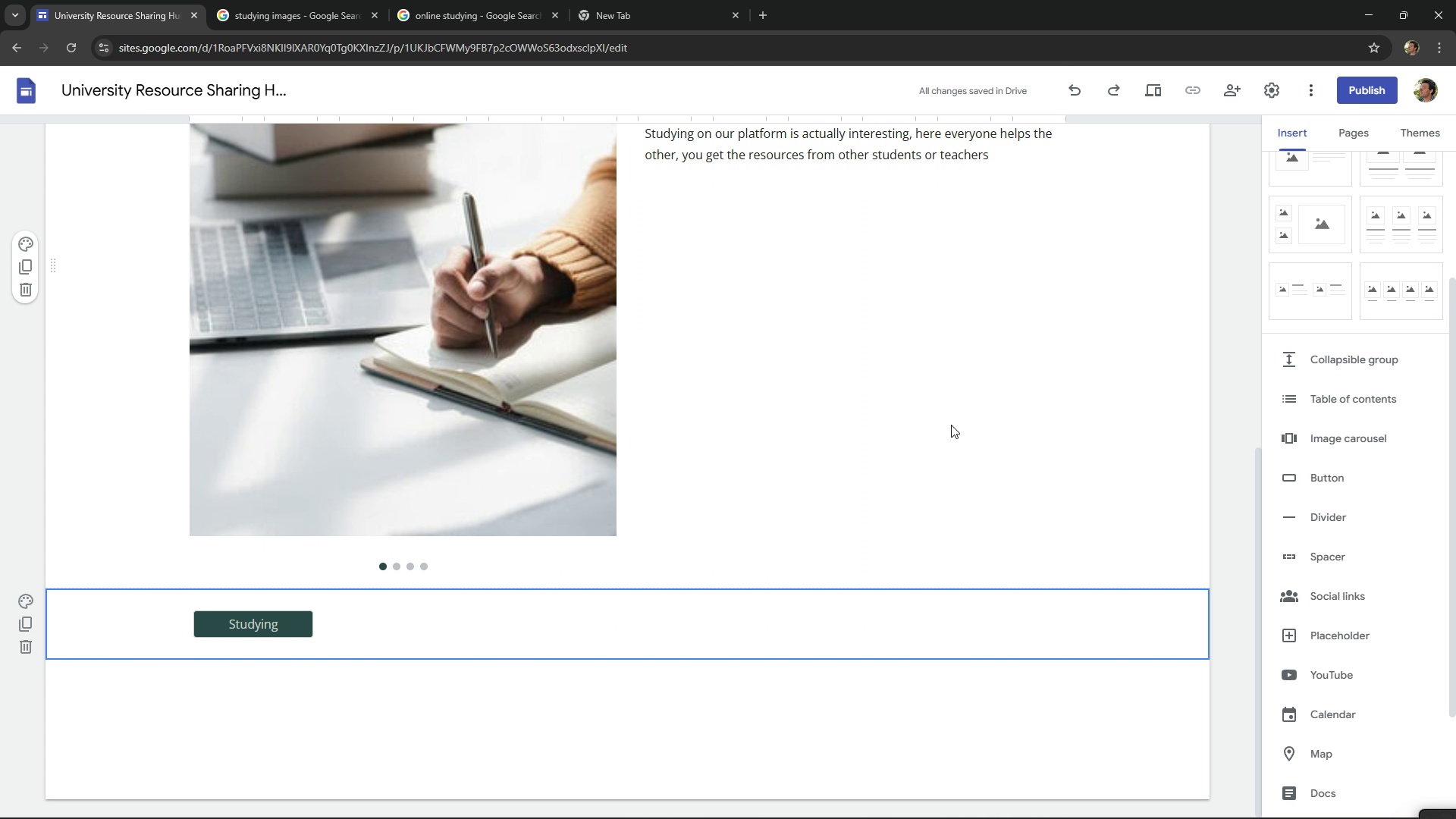 
scroll: coordinate [951, 425], scroll_direction: up, amount: 3.0
 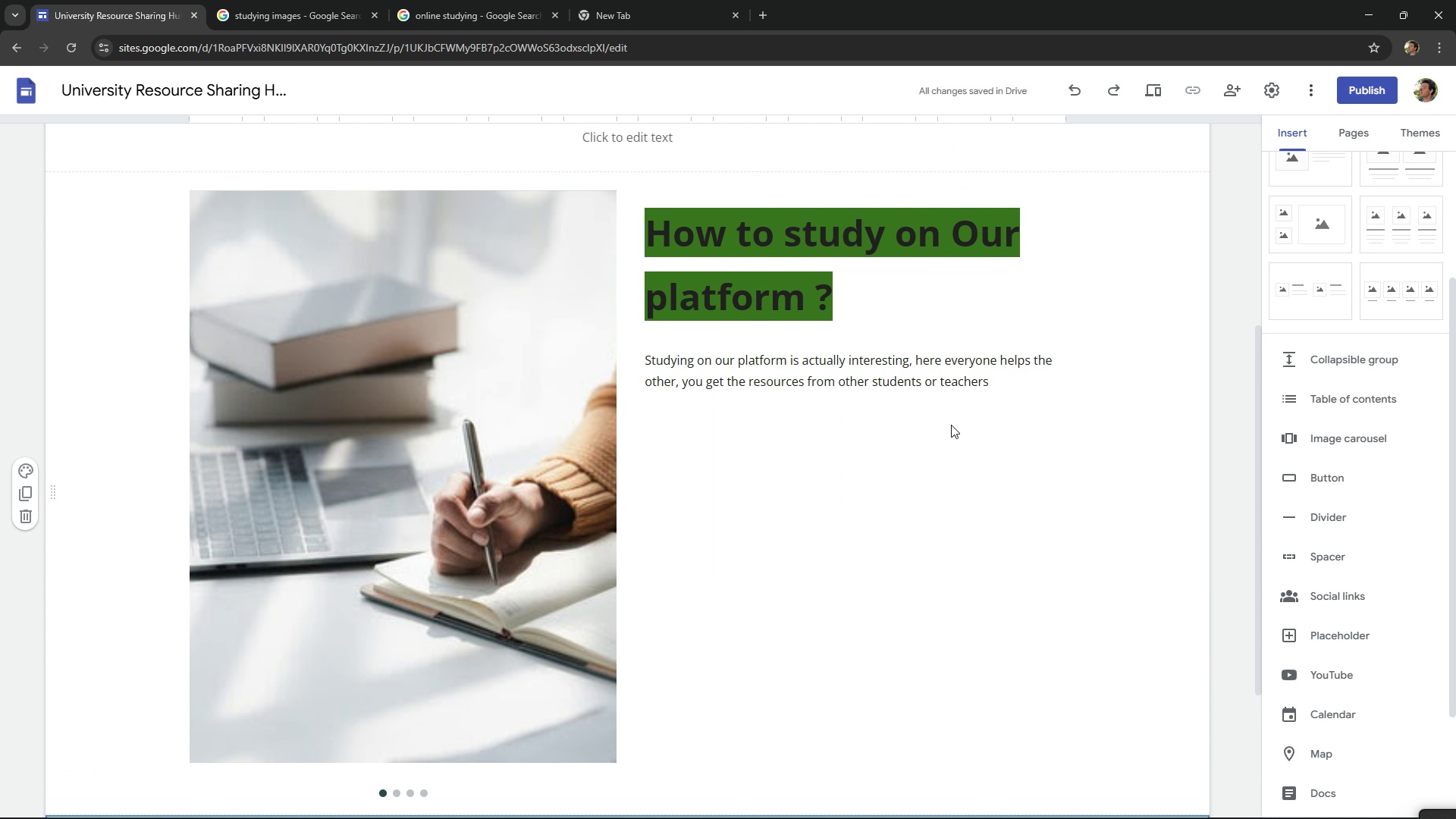 
scroll: coordinate [951, 425], scroll_direction: down, amount: 3.0
 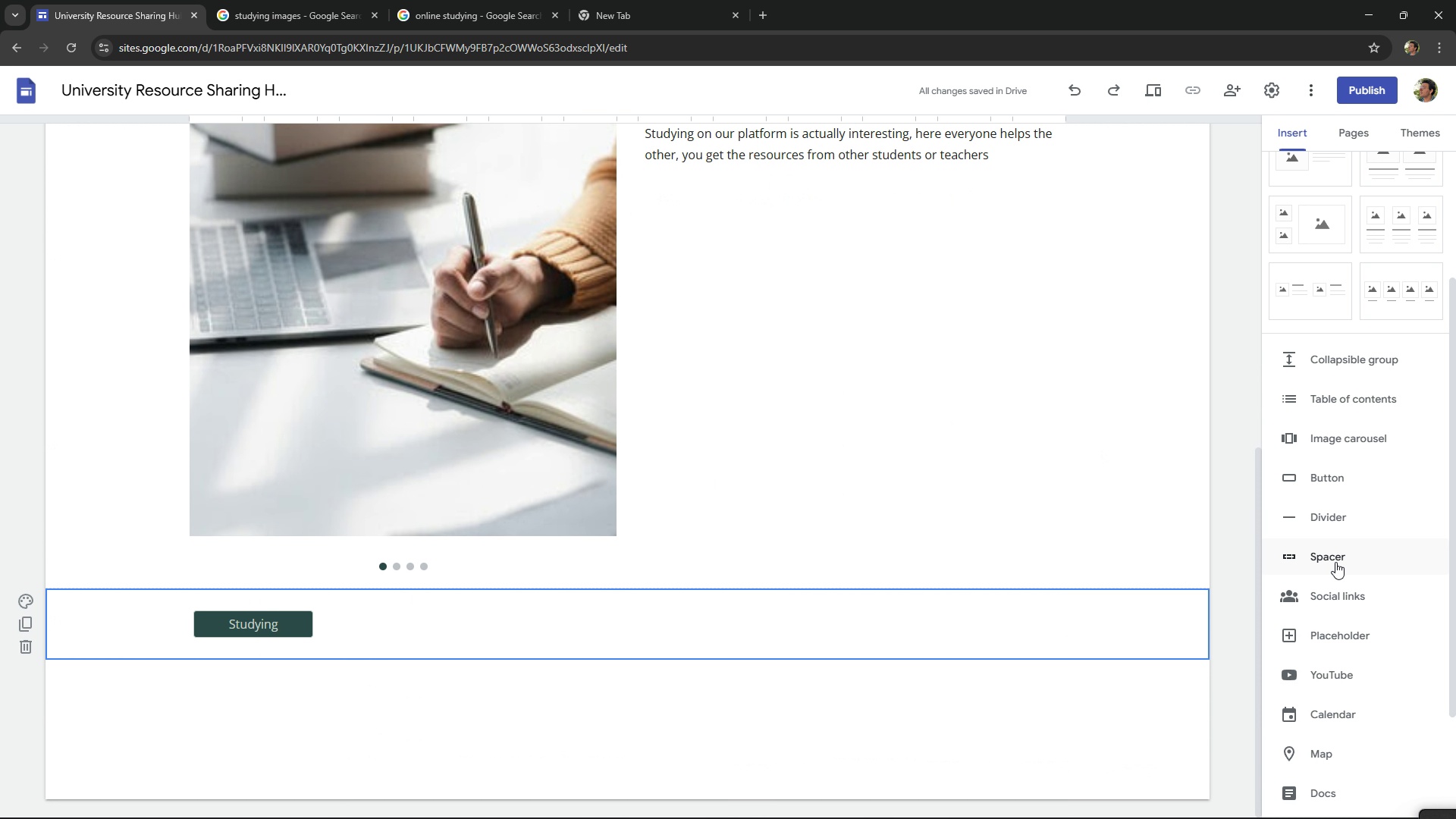 
wait(6.62)
 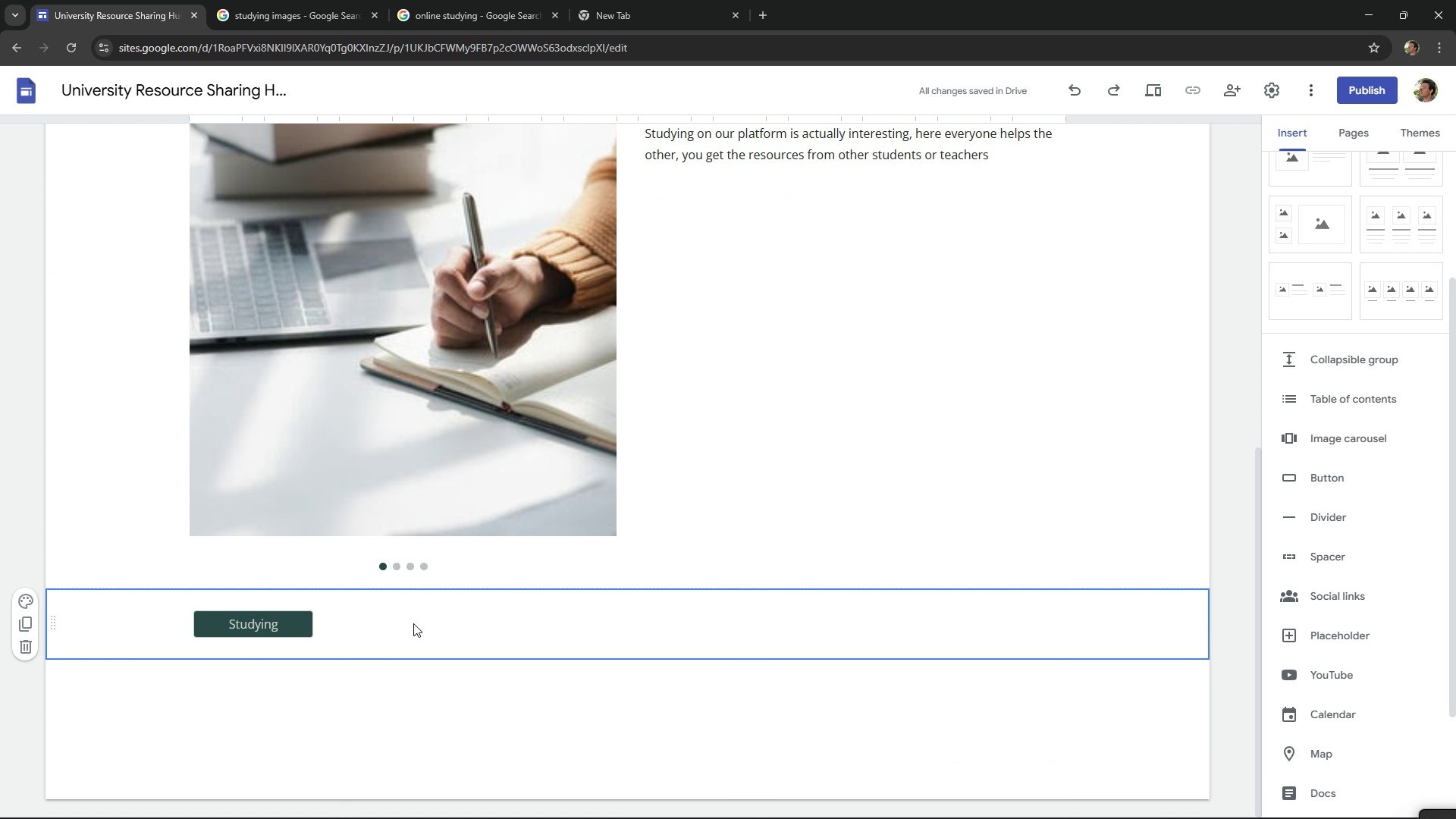 
left_click([1360, 492])
 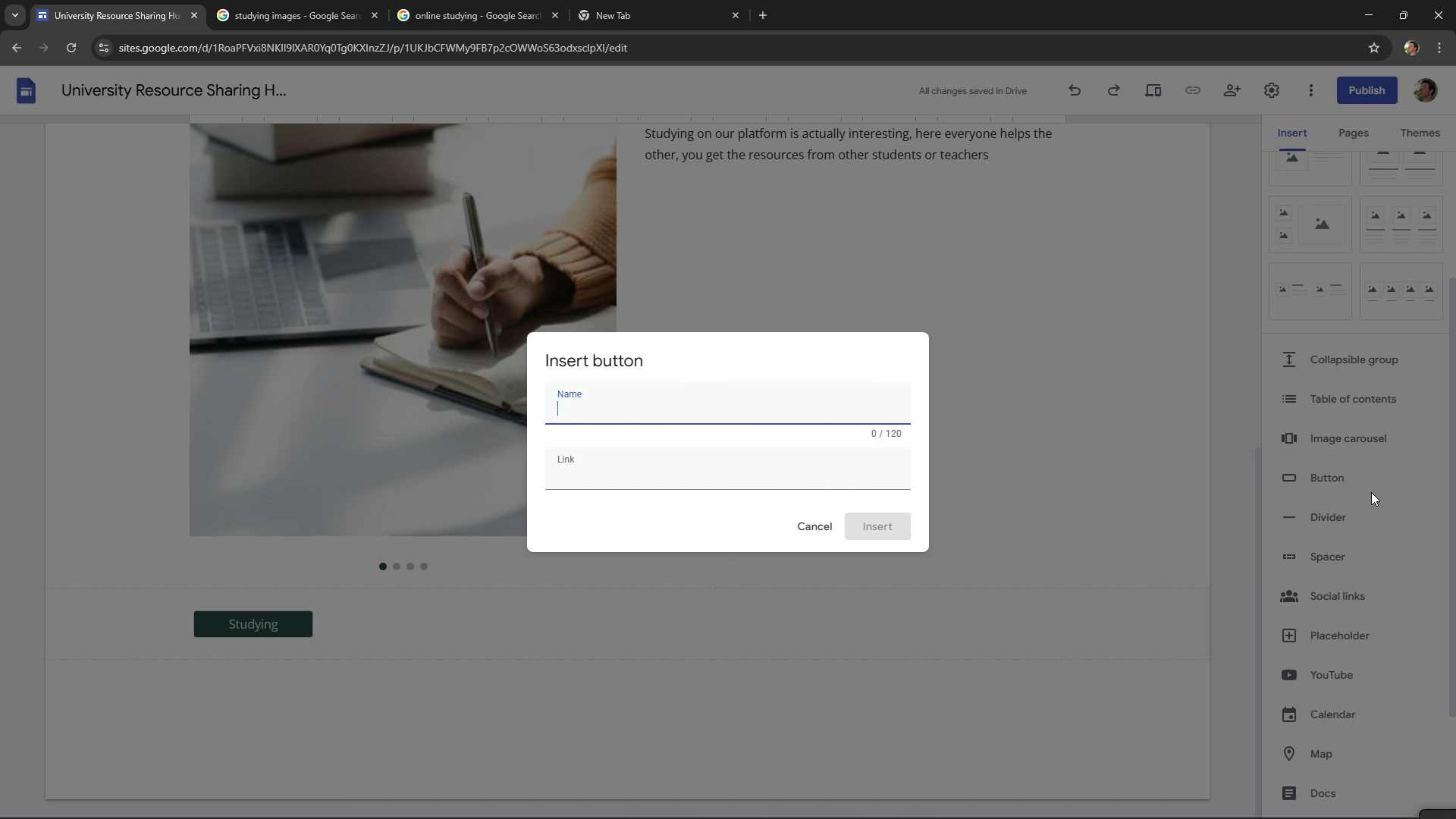 
hold_key(key=ShiftLeft, duration=0.61)
 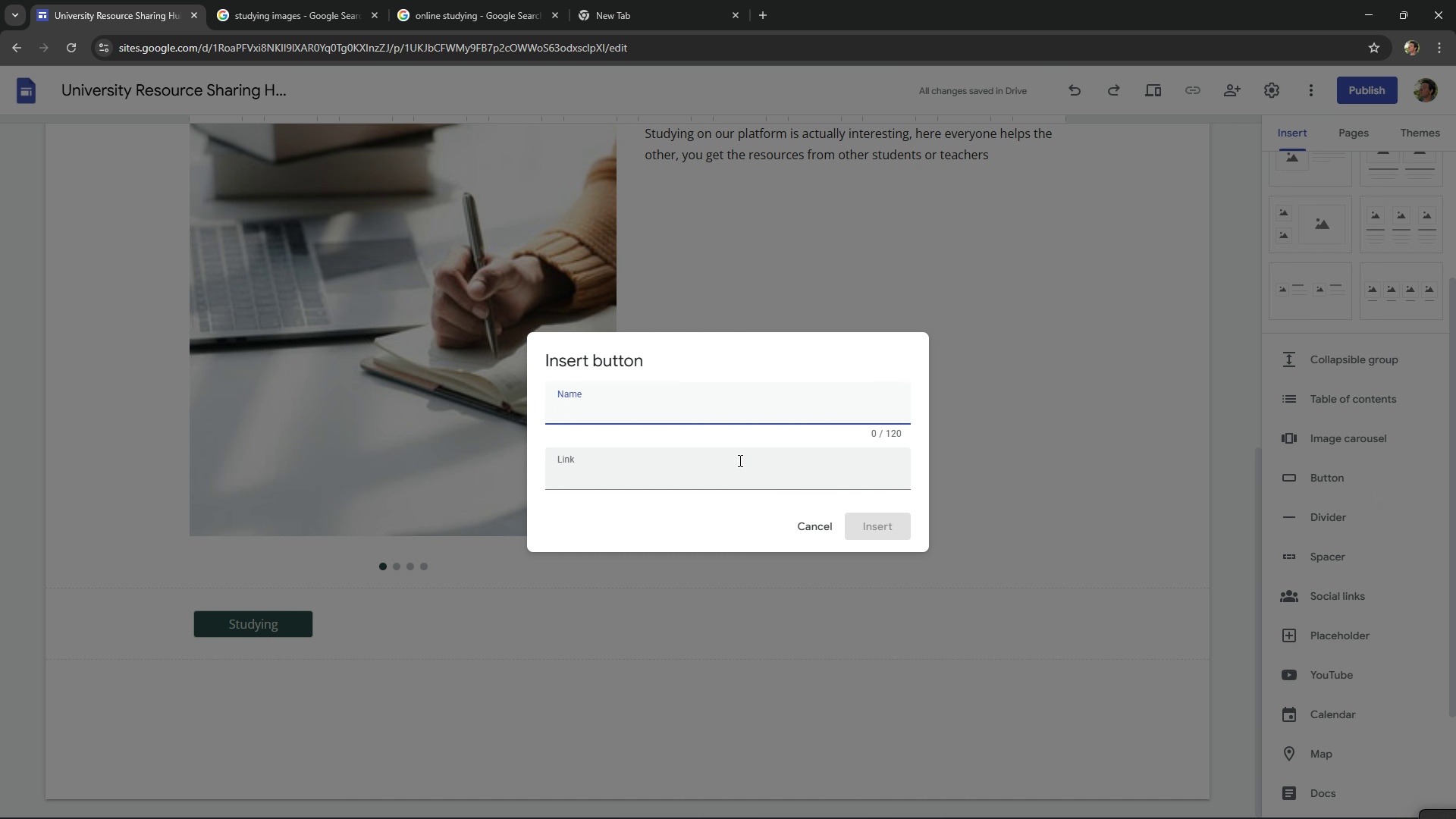 
left_click([739, 460])
 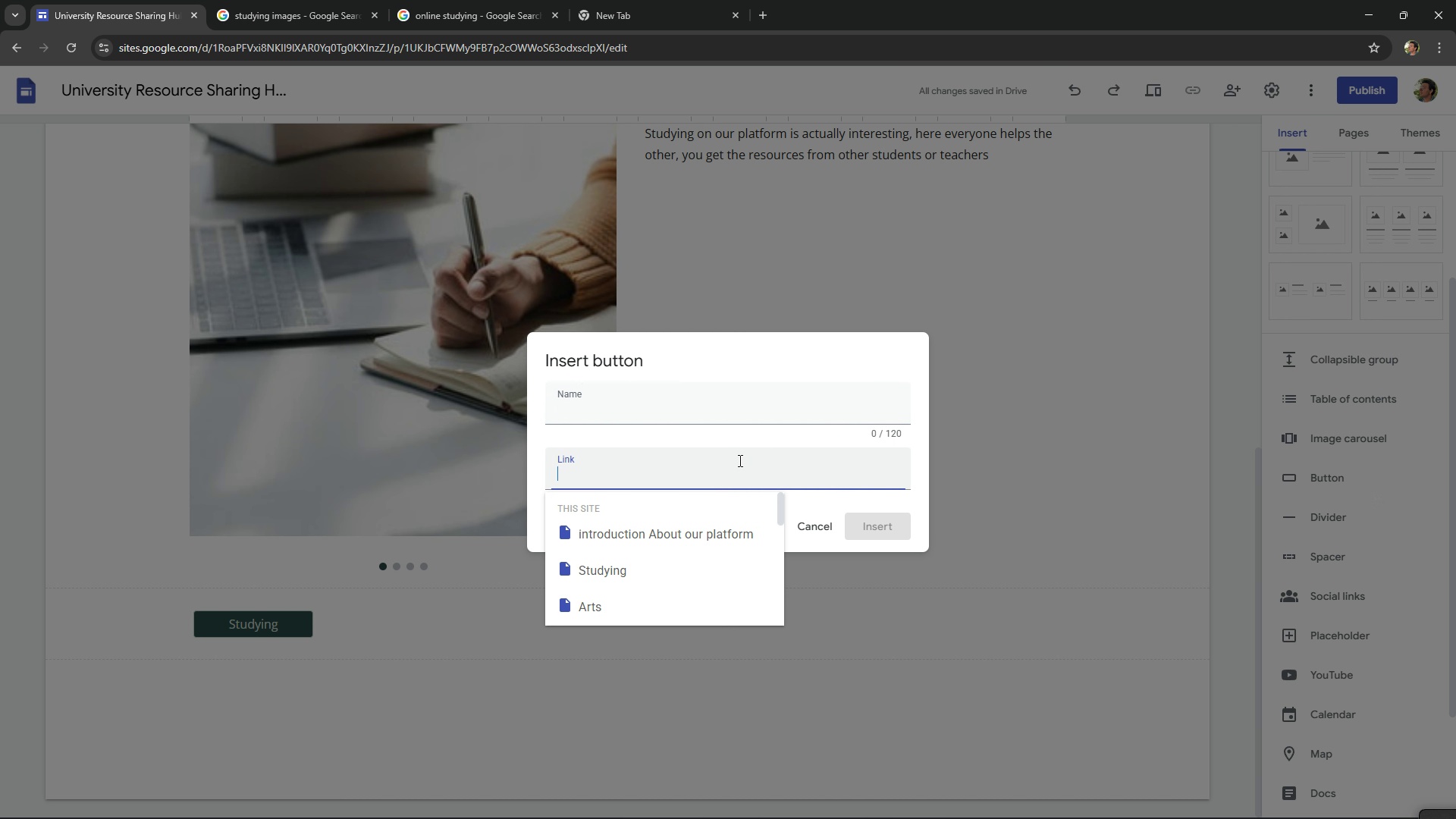 
hold_key(key=ShiftLeft, duration=0.58)
 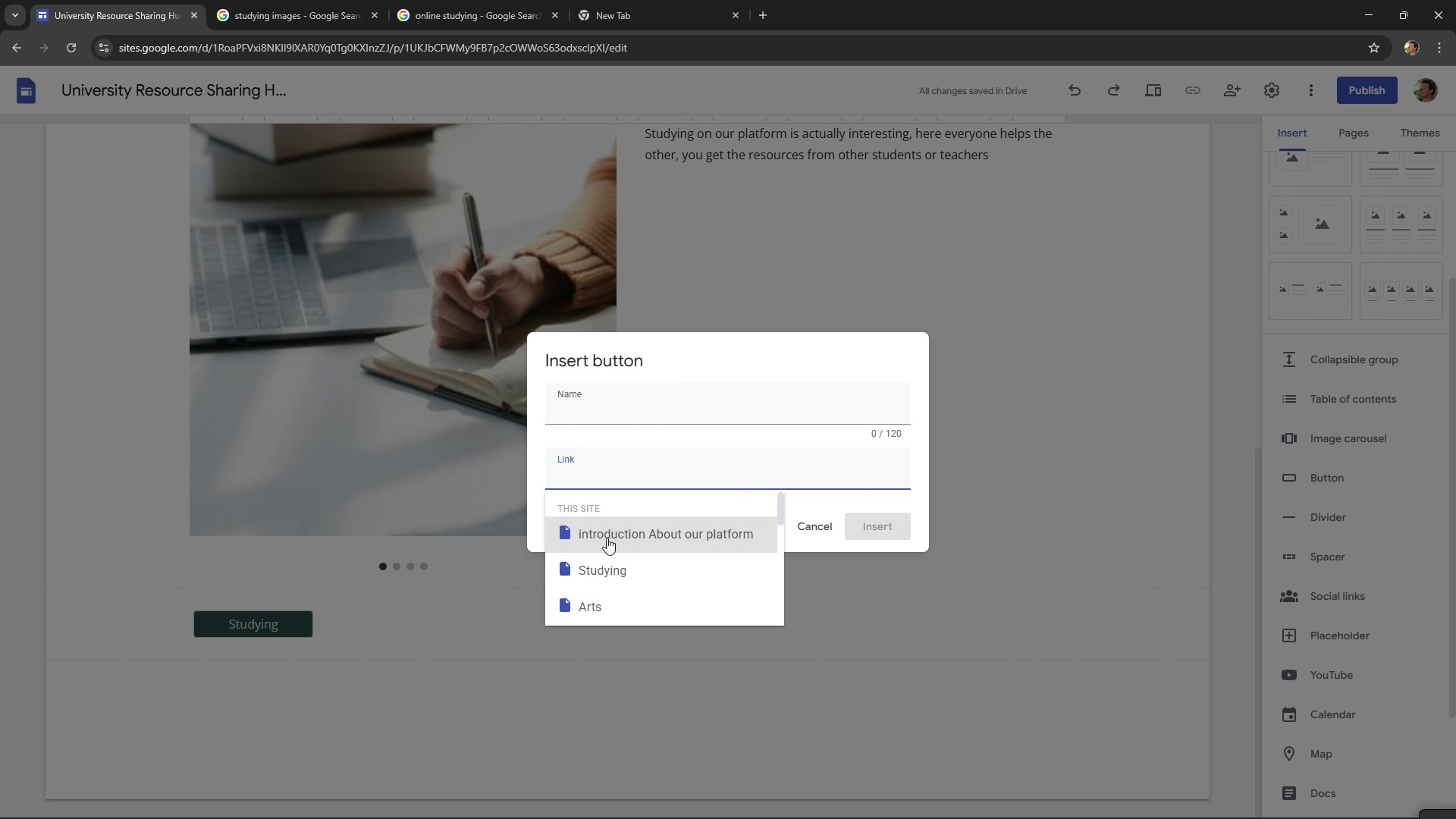 
left_click([607, 538])
 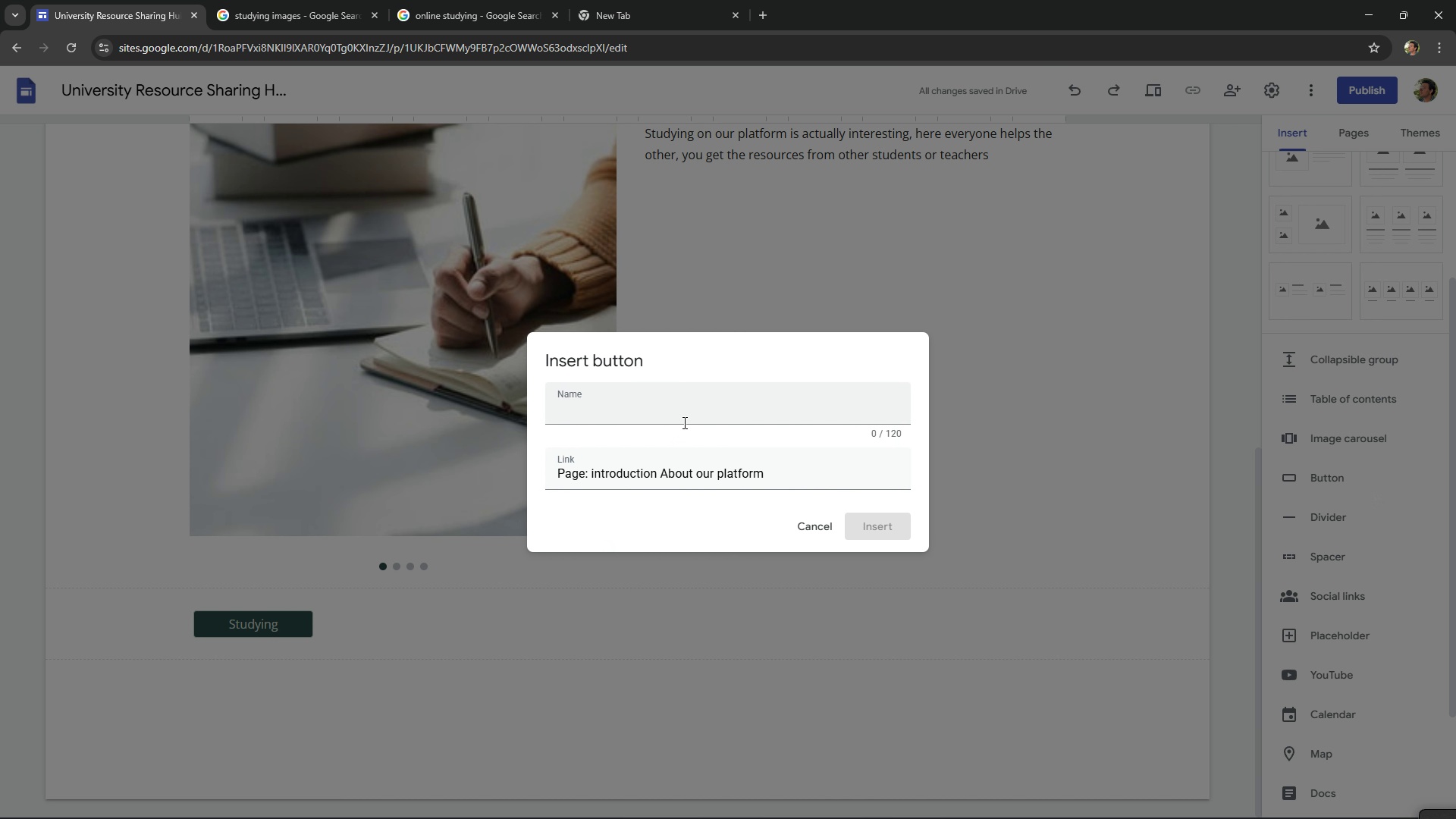 
double_click([684, 422])
 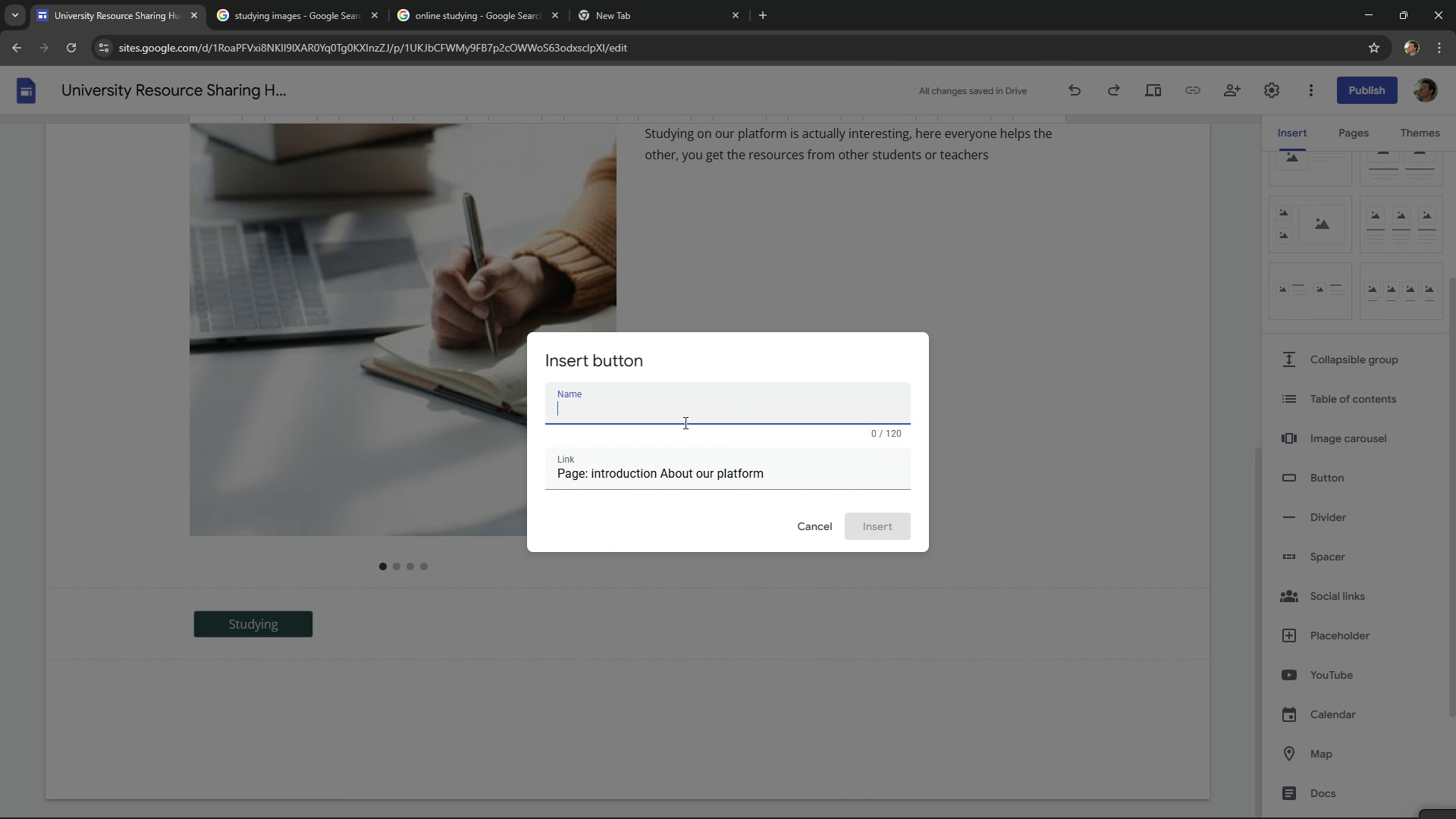 
type(Intro)
 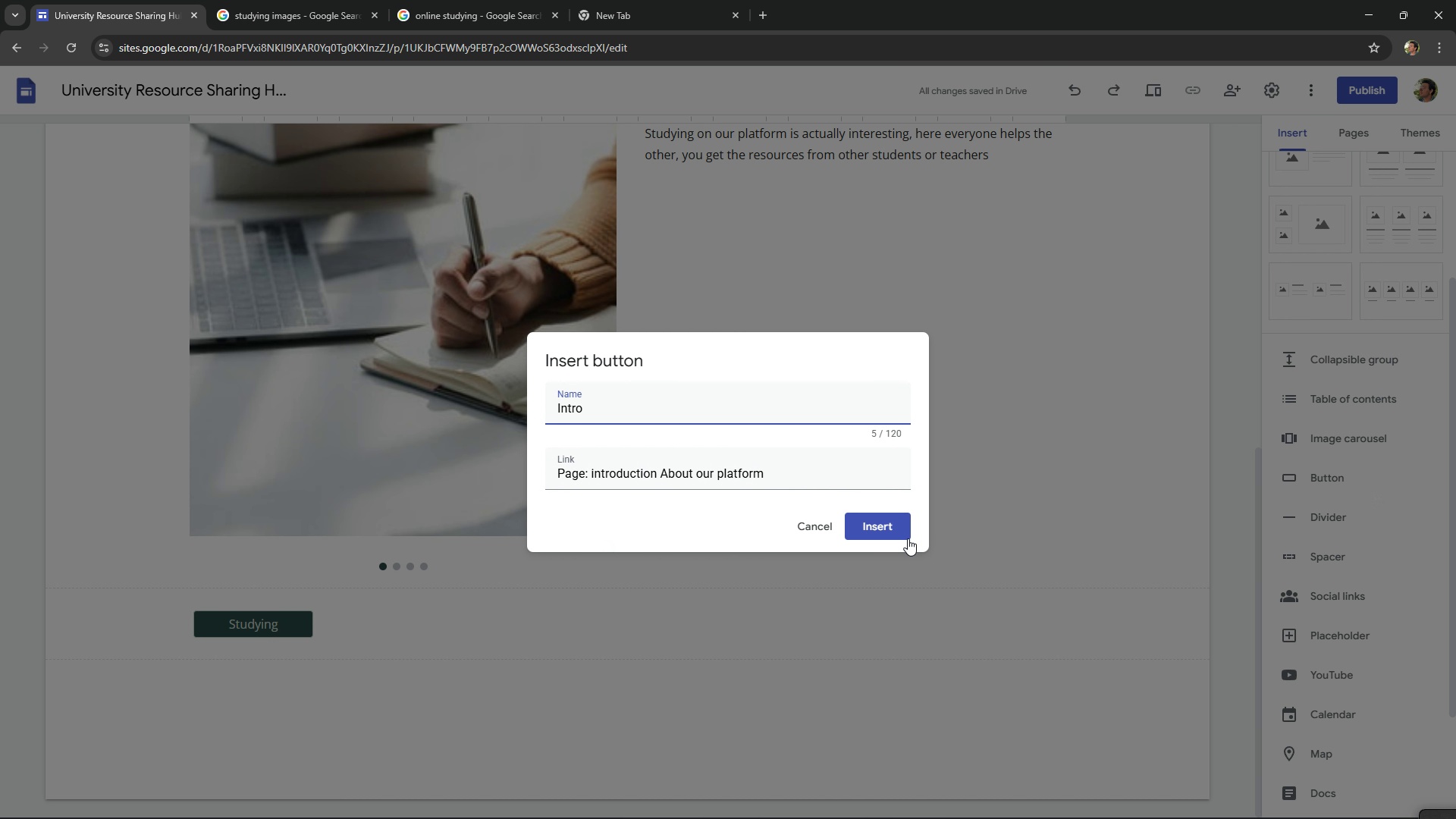 
left_click([884, 529])
 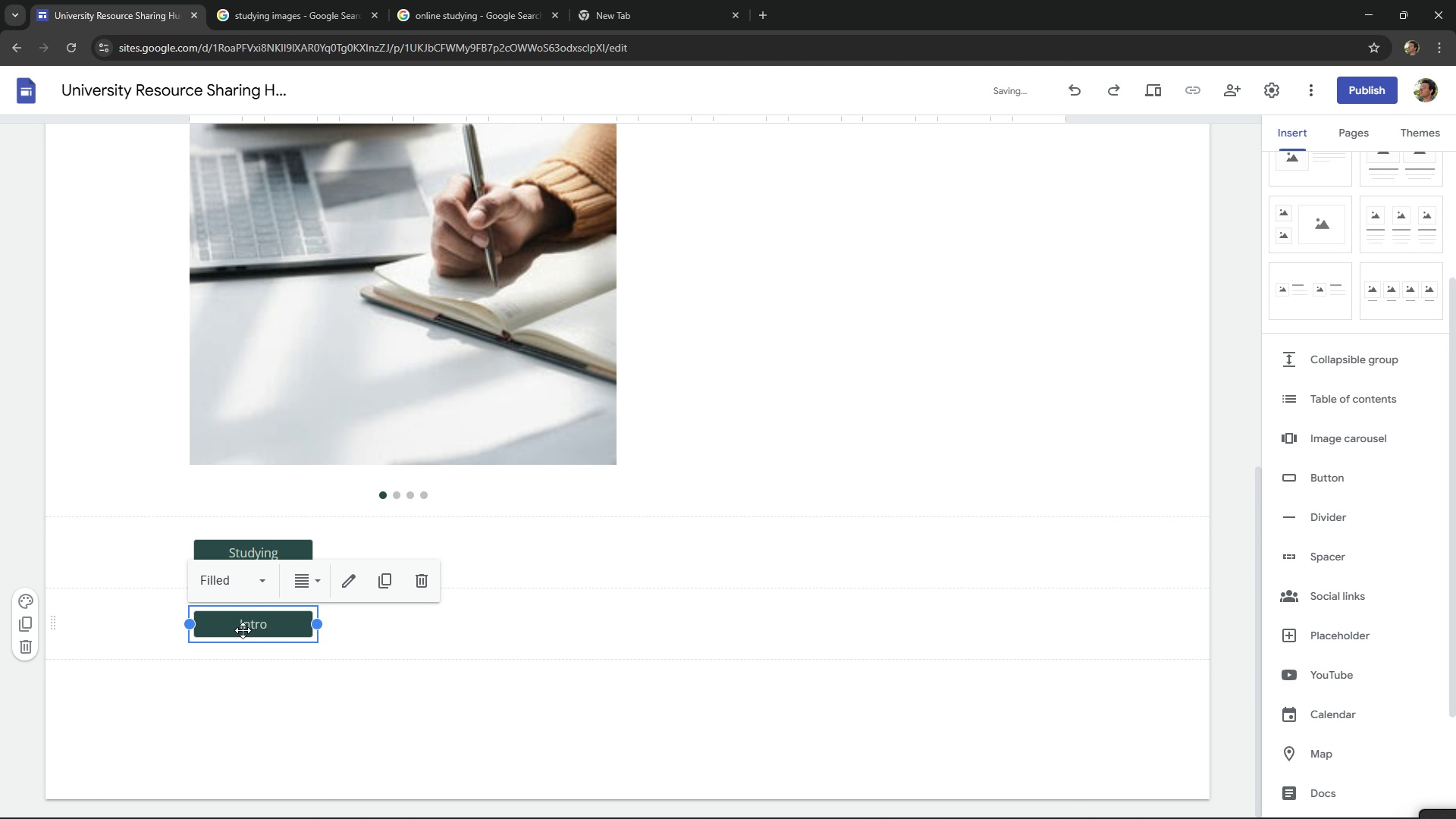 
left_click_drag(start_coordinate=[244, 627], to_coordinate=[359, 563])
 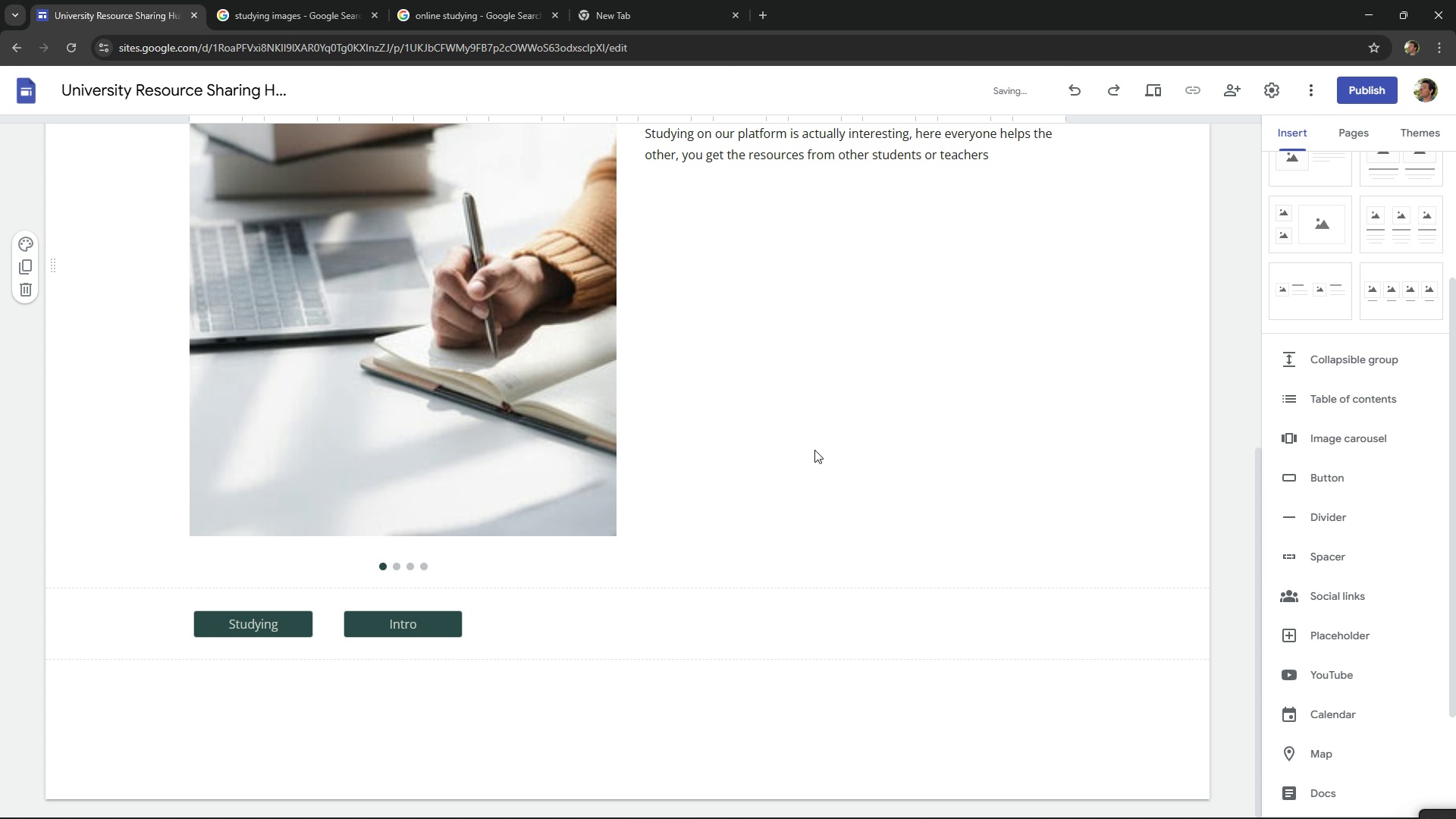 
left_click([814, 450])
 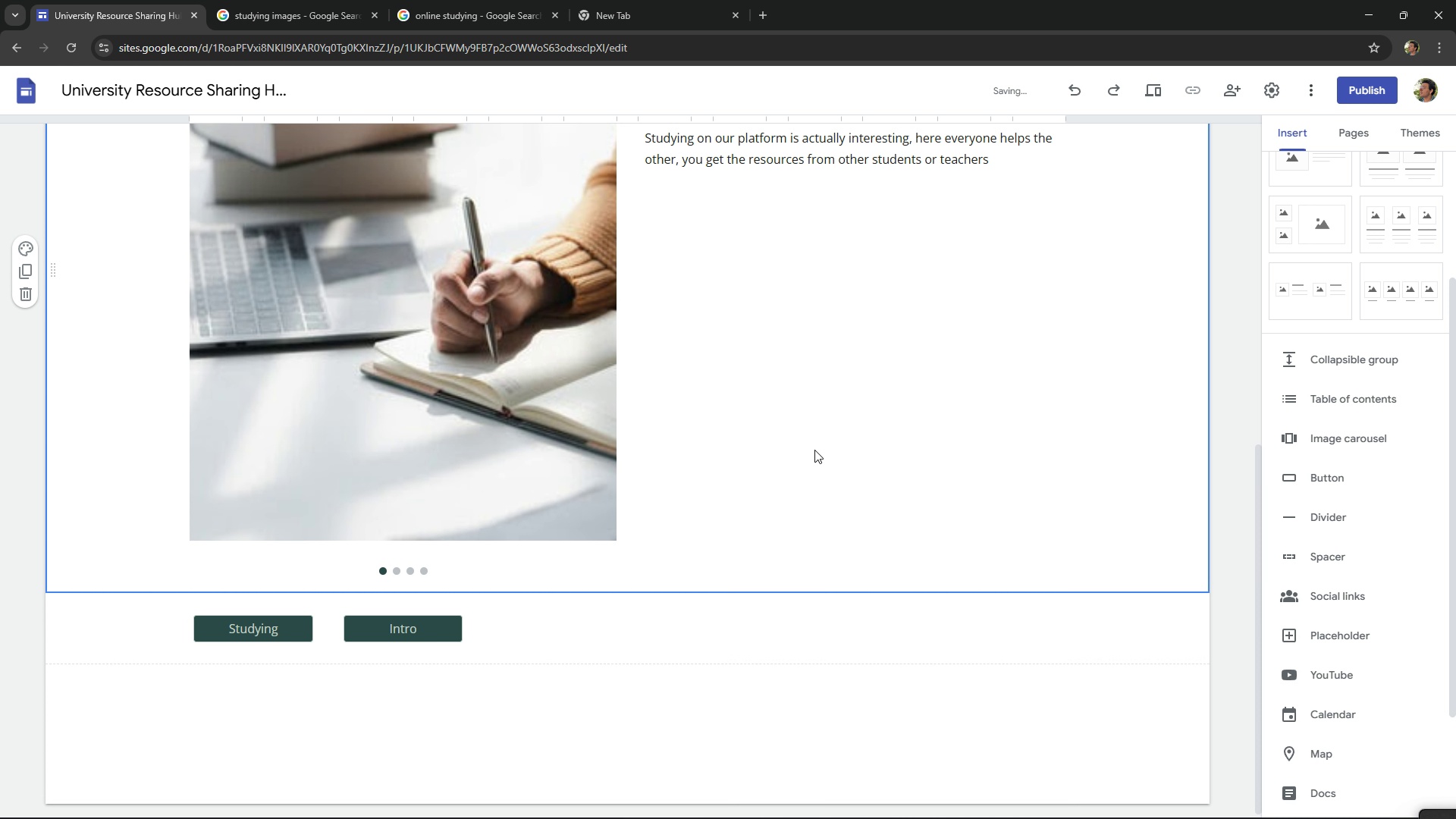 
scroll: coordinate [814, 450], scroll_direction: up, amount: 1.0
 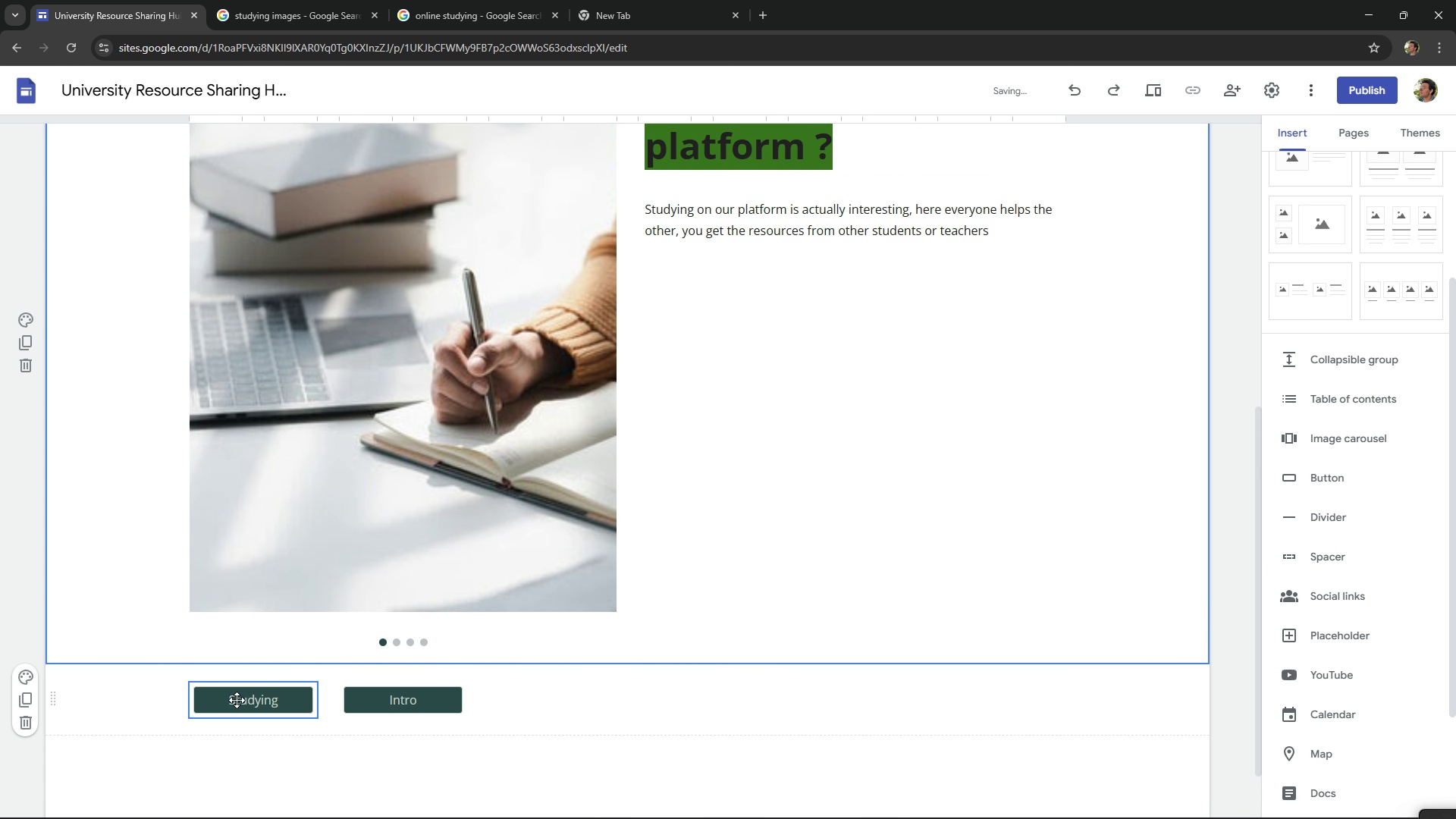 
left_click_drag(start_coordinate=[237, 700], to_coordinate=[476, 699])
 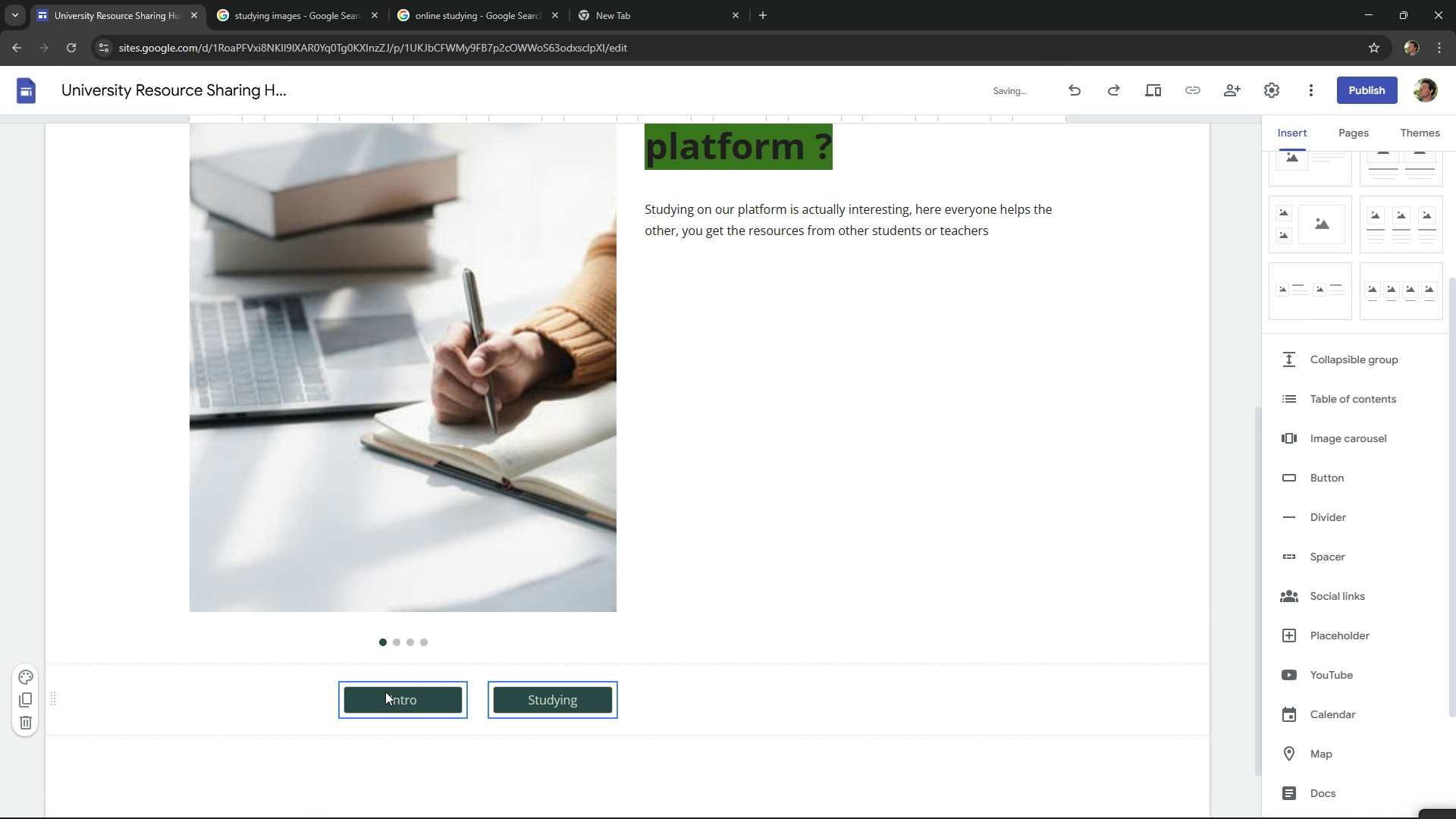 
left_click_drag(start_coordinate=[391, 691], to_coordinate=[250, 693])
 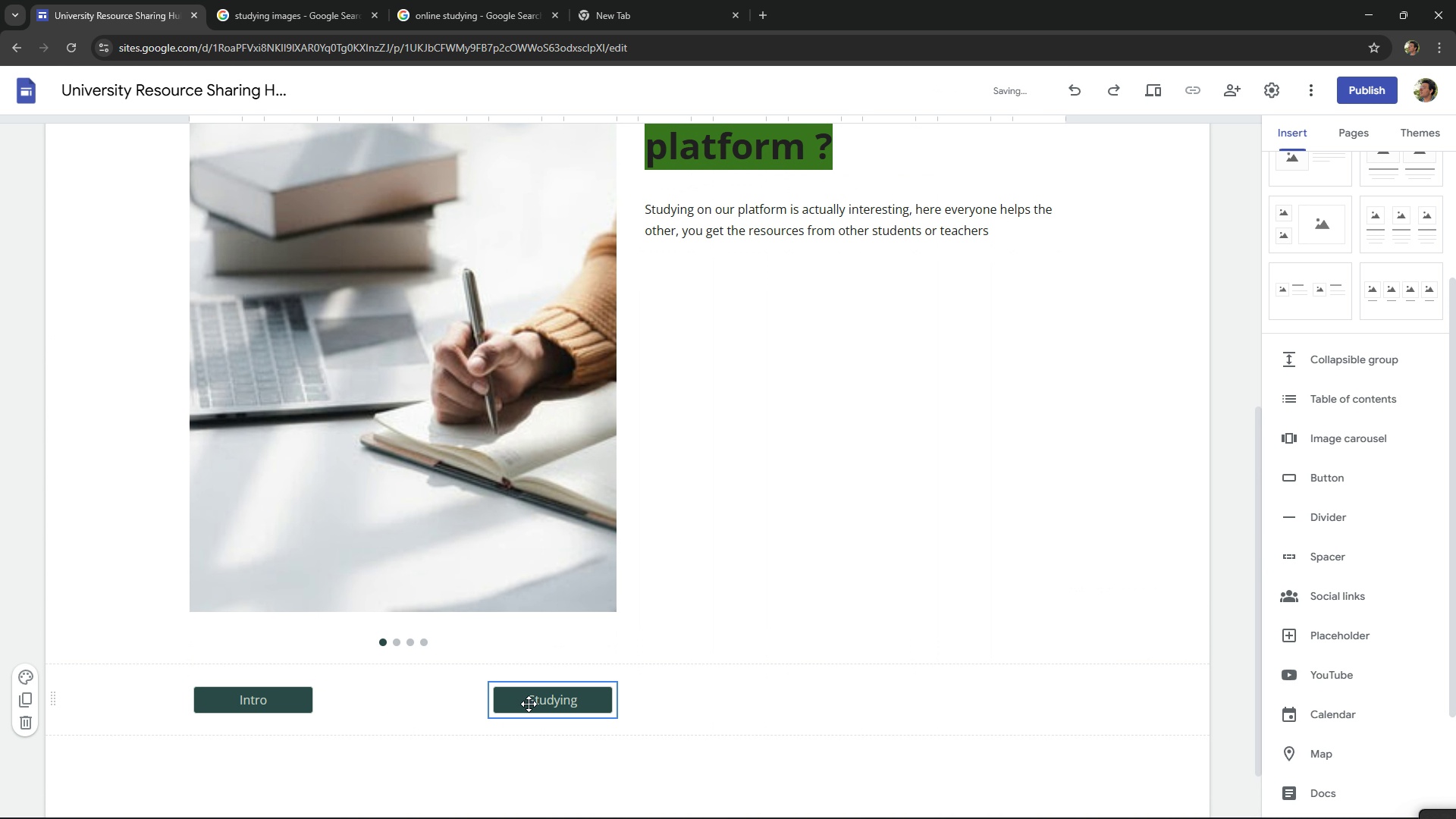 
left_click_drag(start_coordinate=[529, 704], to_coordinate=[403, 704])
 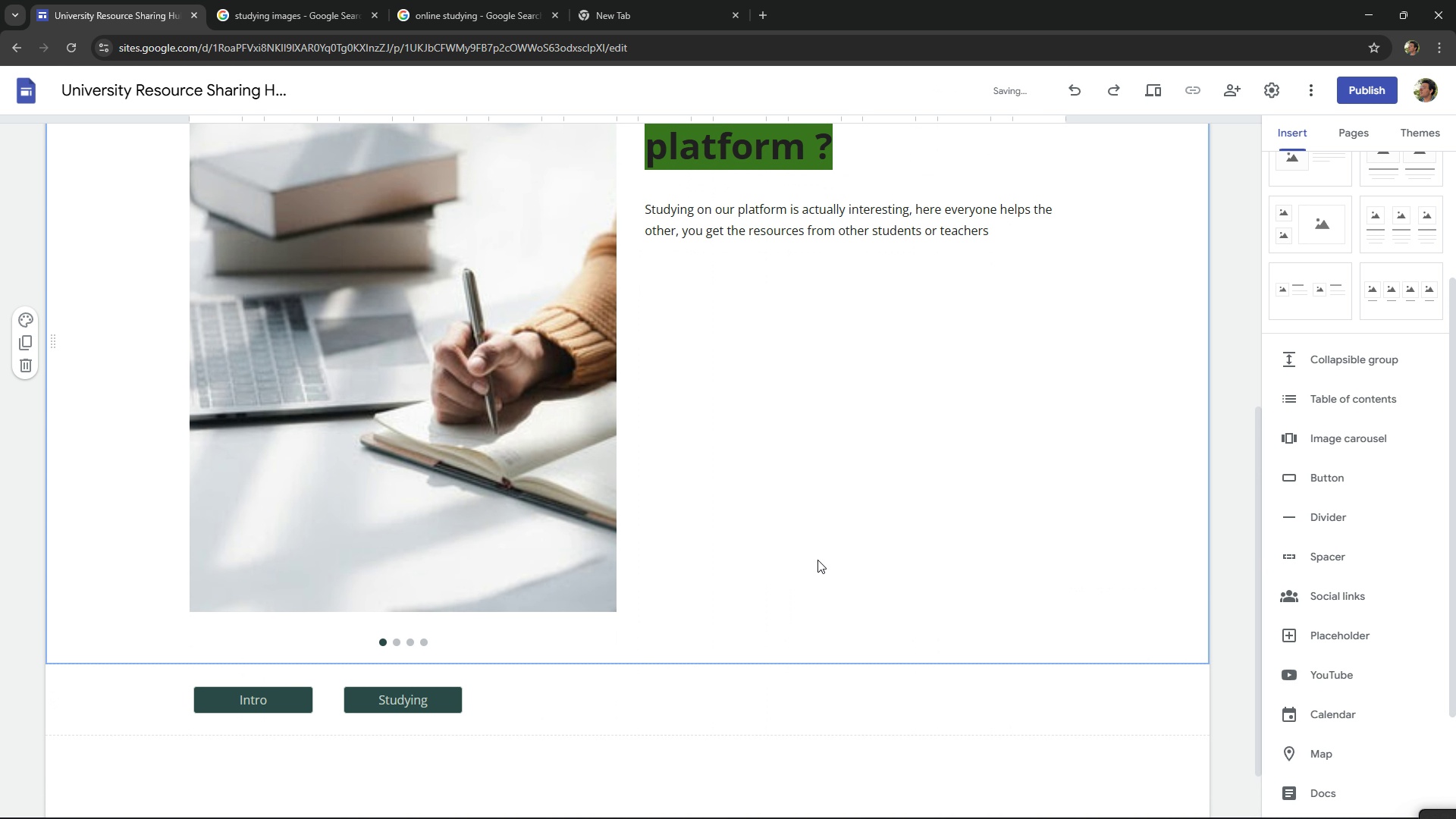 
left_click([817, 560])
 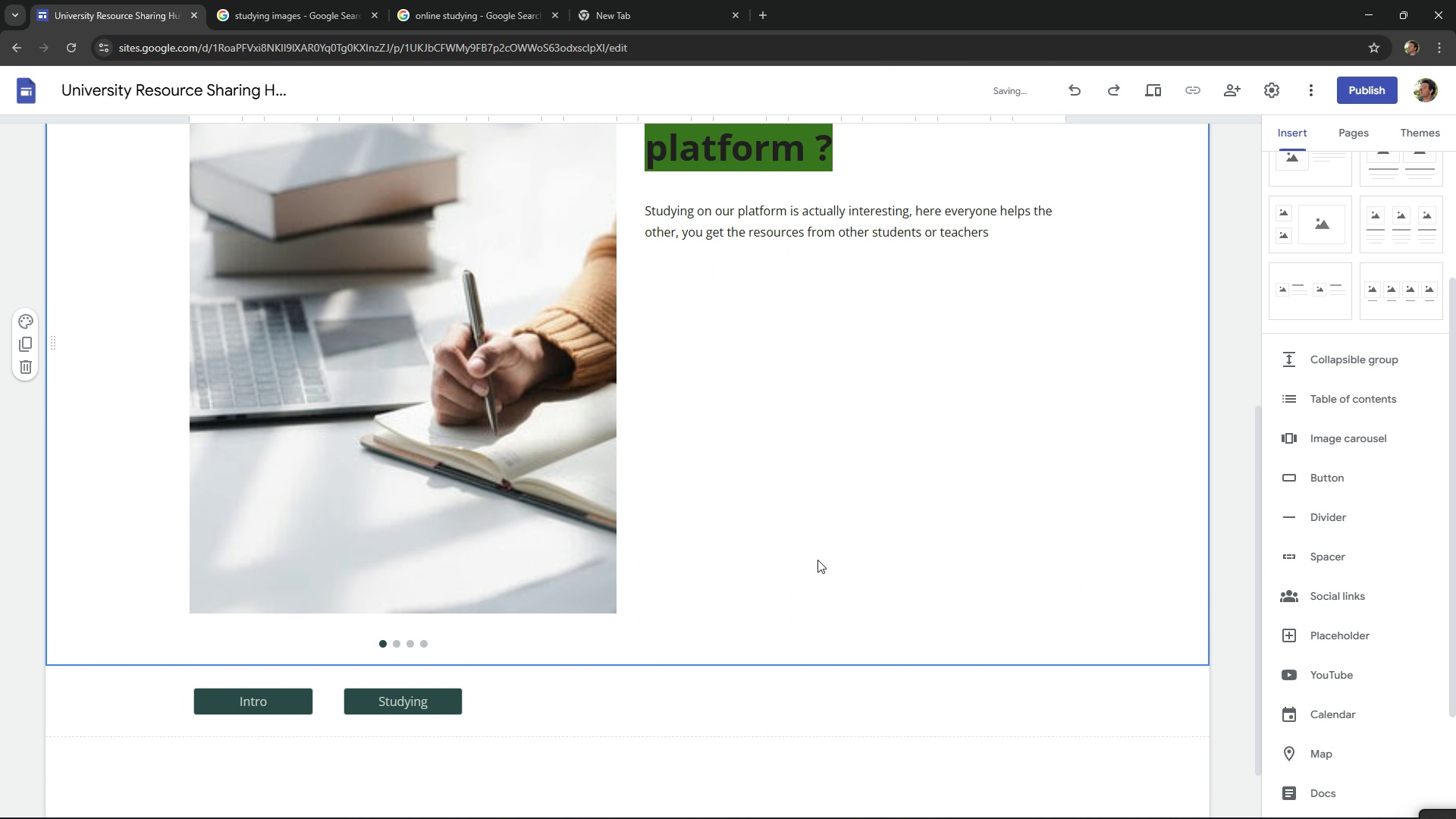 
scroll: coordinate [843, 561], scroll_direction: up, amount: 1.0
 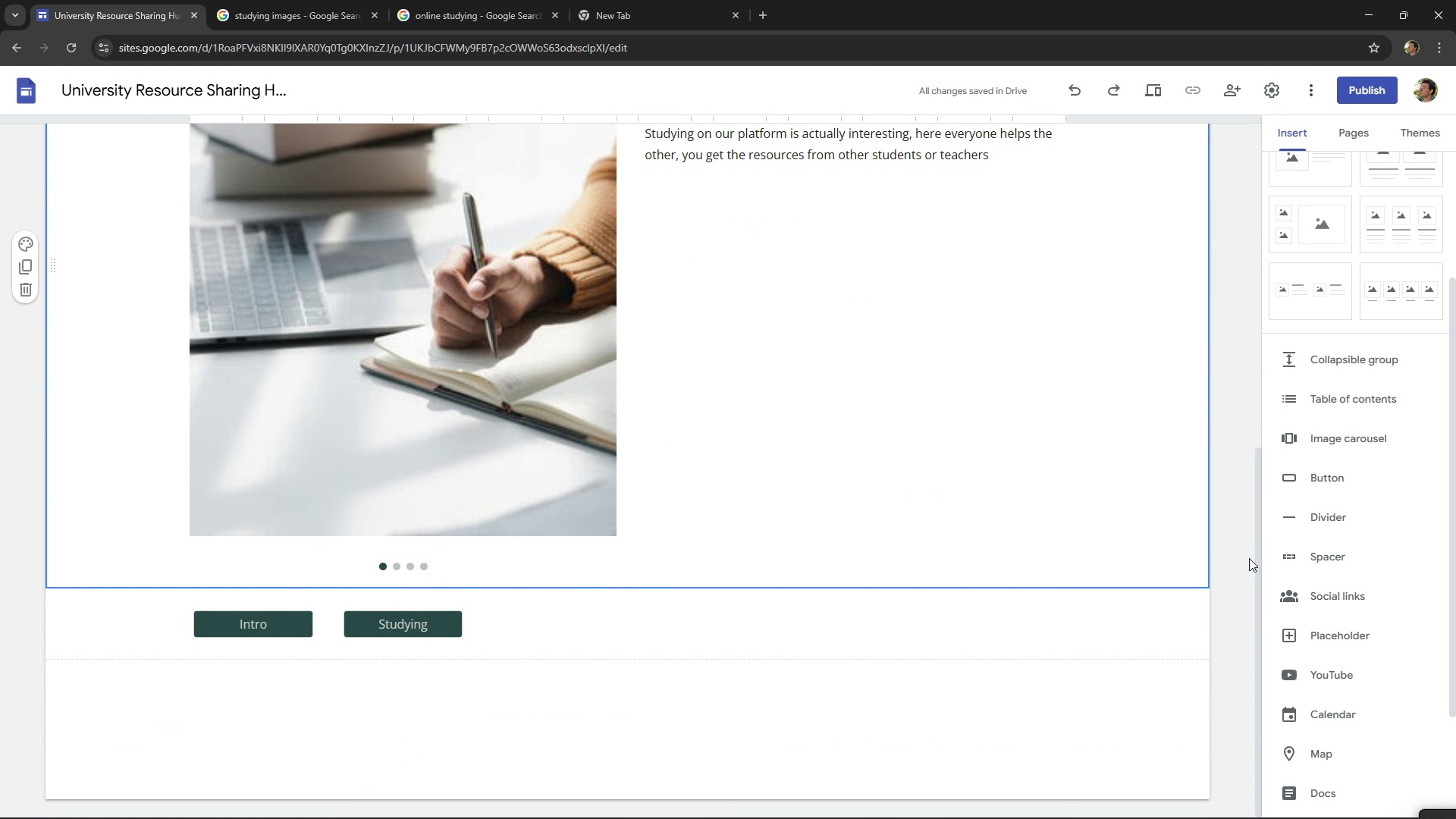 
scroll: coordinate [1385, 538], scroll_direction: down, amount: 6.0
 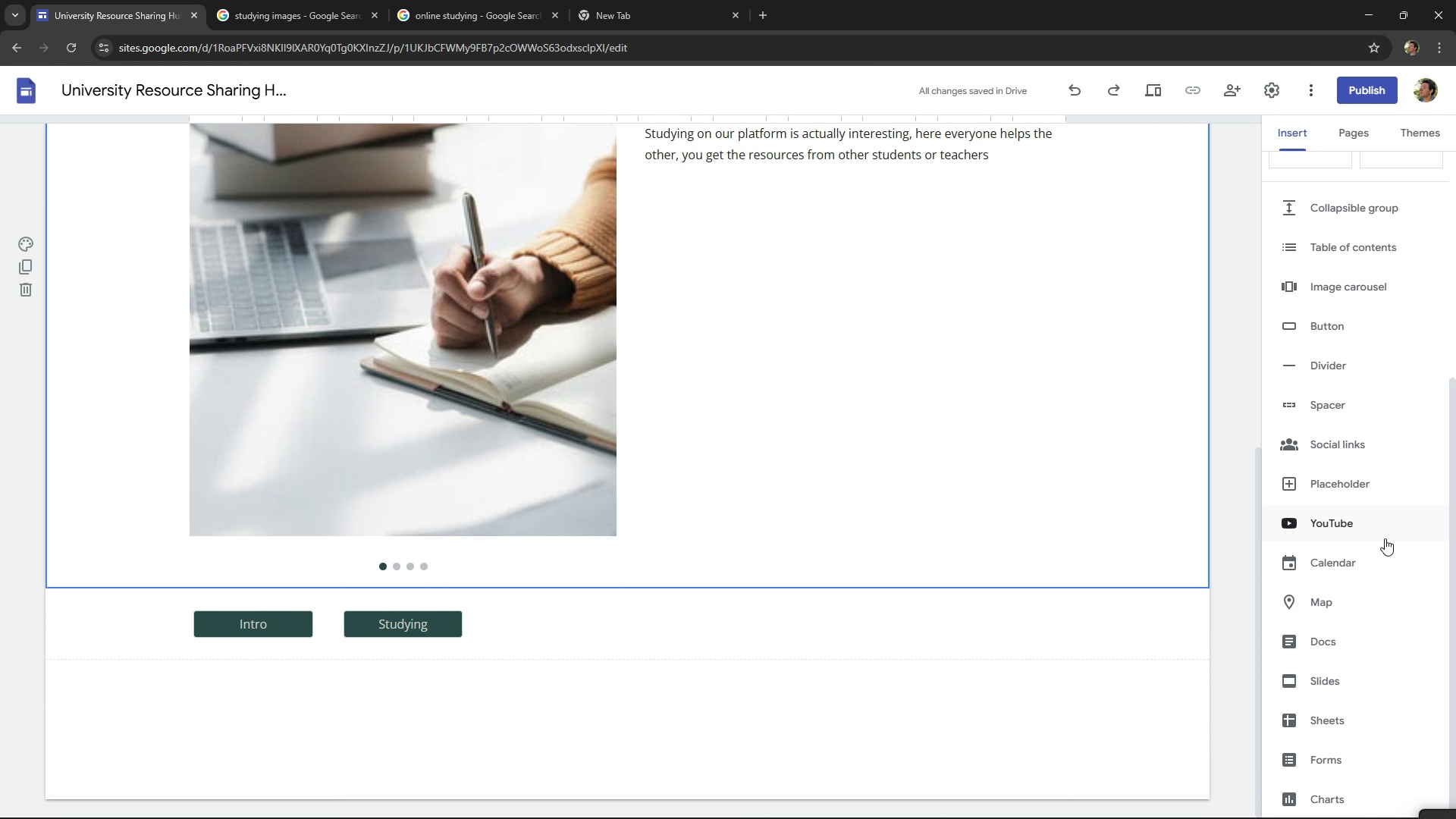 
scroll: coordinate [1137, 368], scroll_direction: up, amount: 22.0
 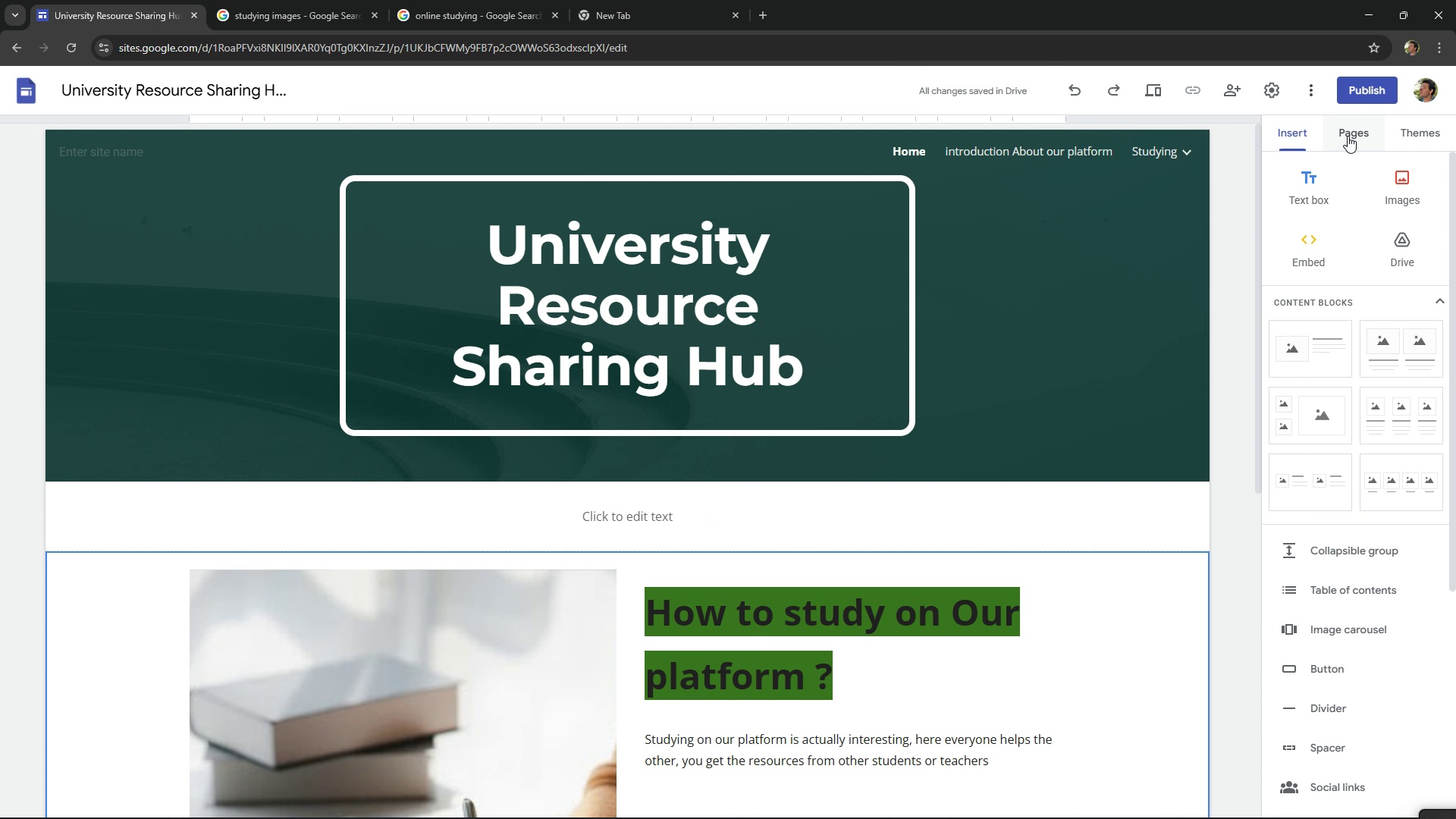 
left_click([1348, 136])
 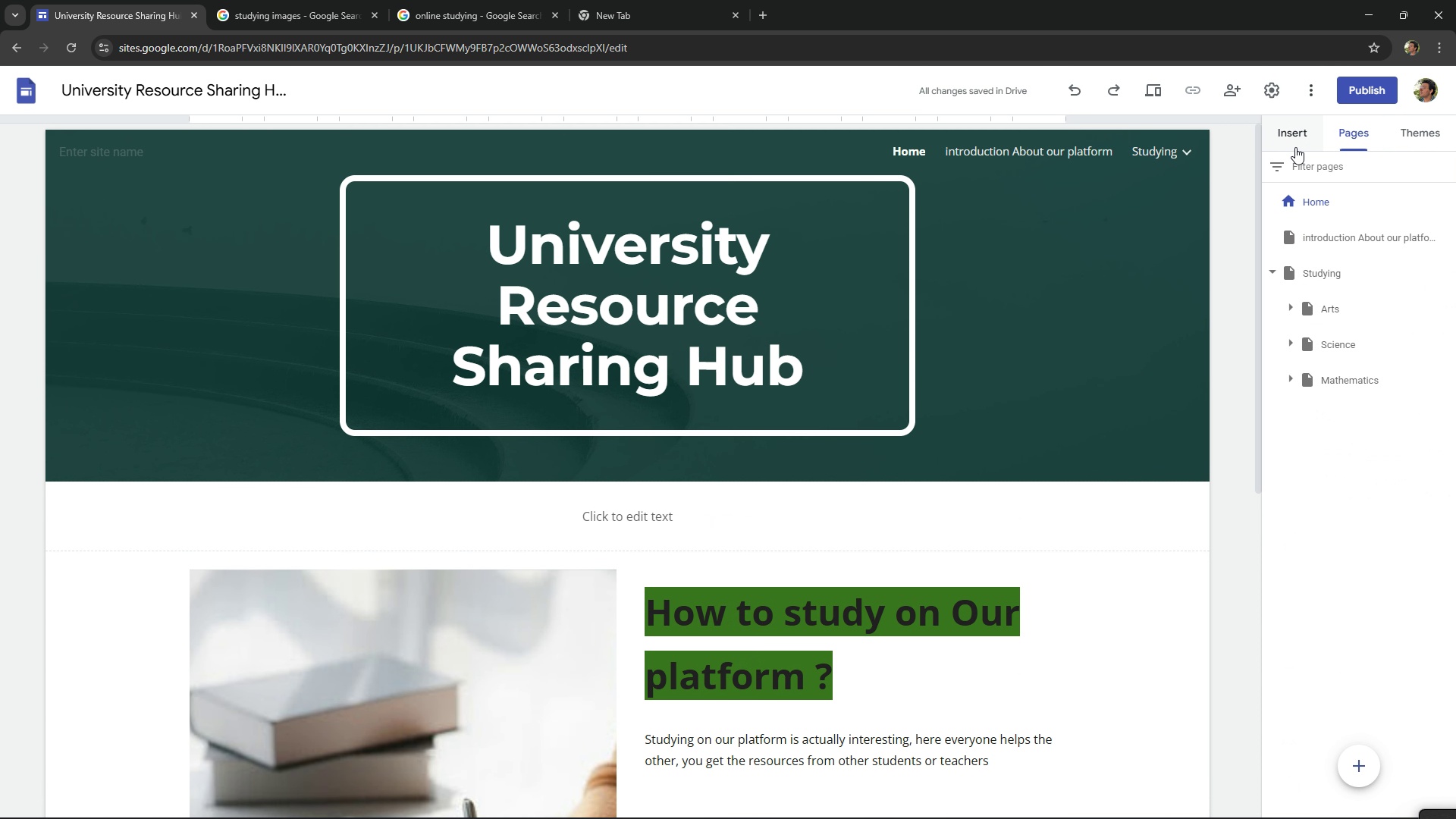 
scroll: coordinate [842, 617], scroll_direction: down, amount: 10.0
 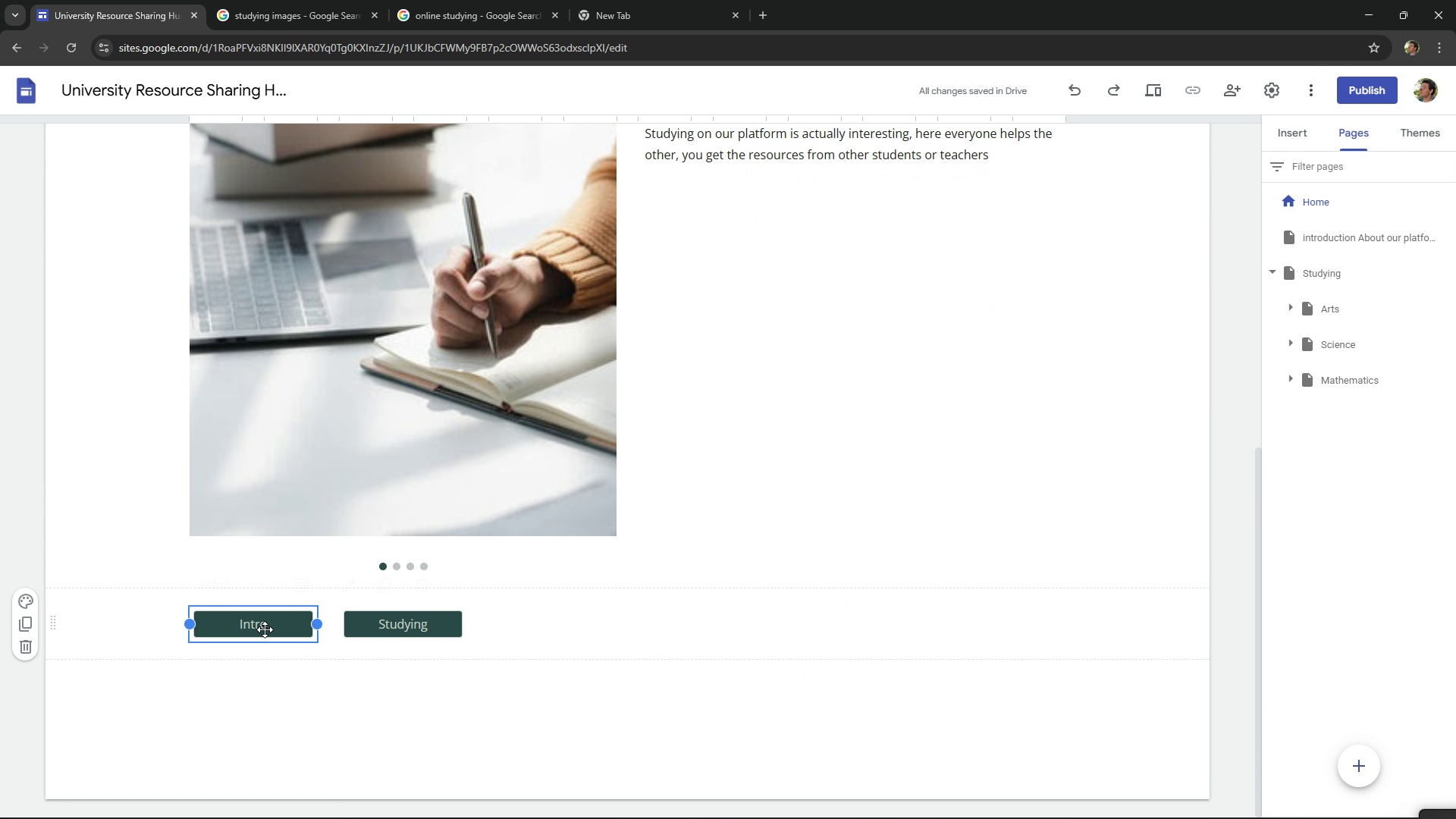 
left_click([265, 629])
 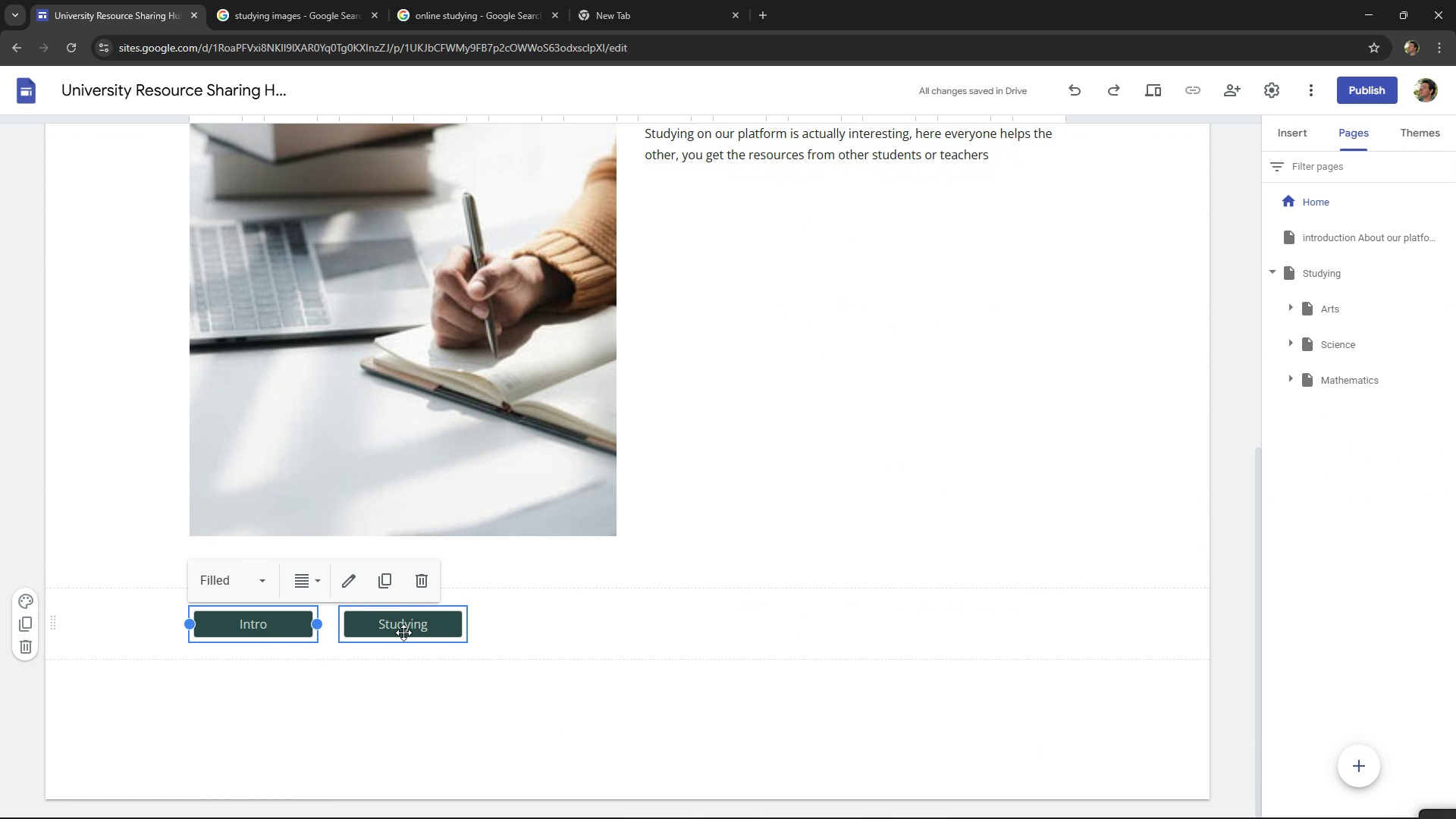 
left_click([403, 632])
 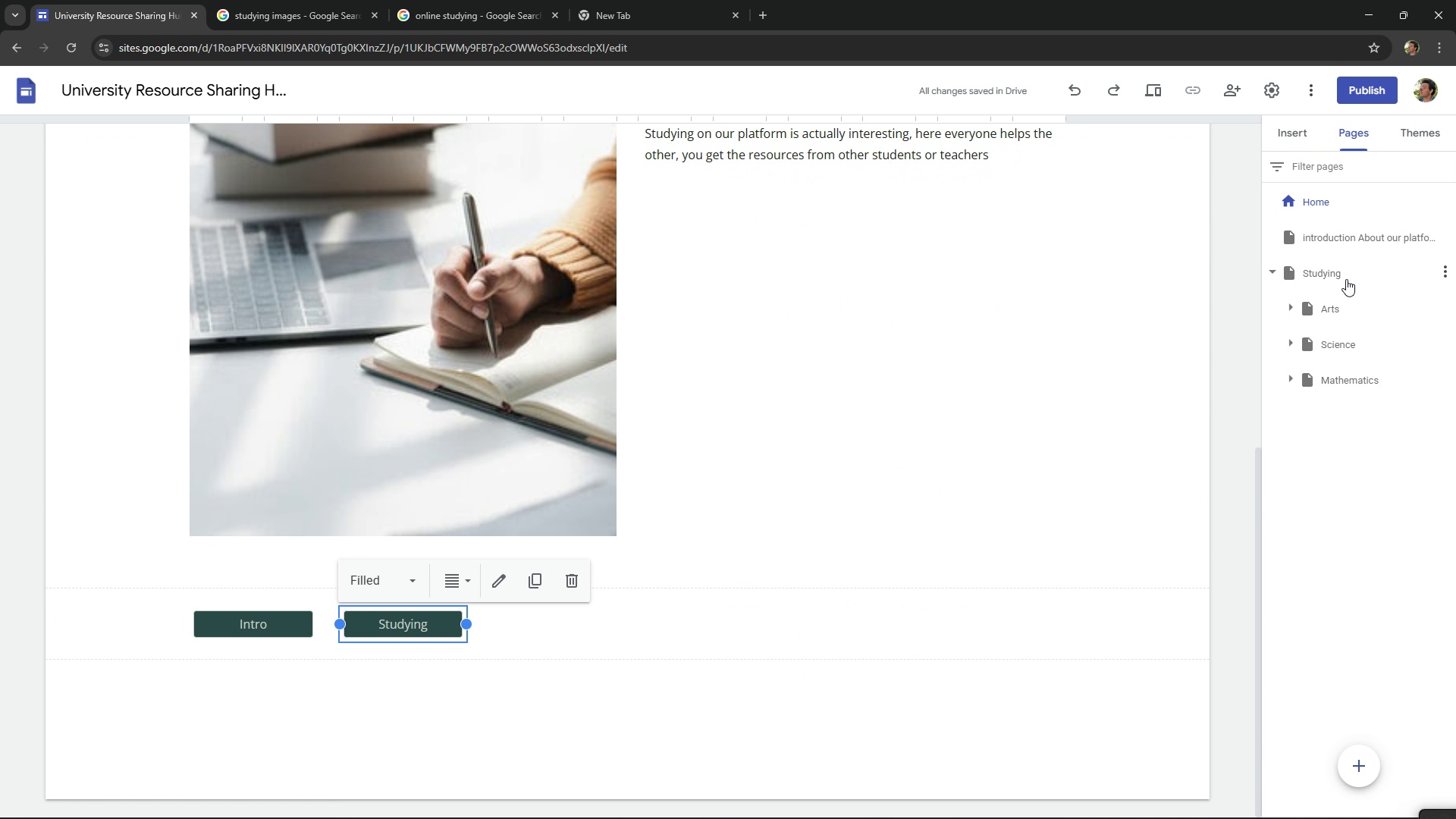 
left_click([1346, 279])
 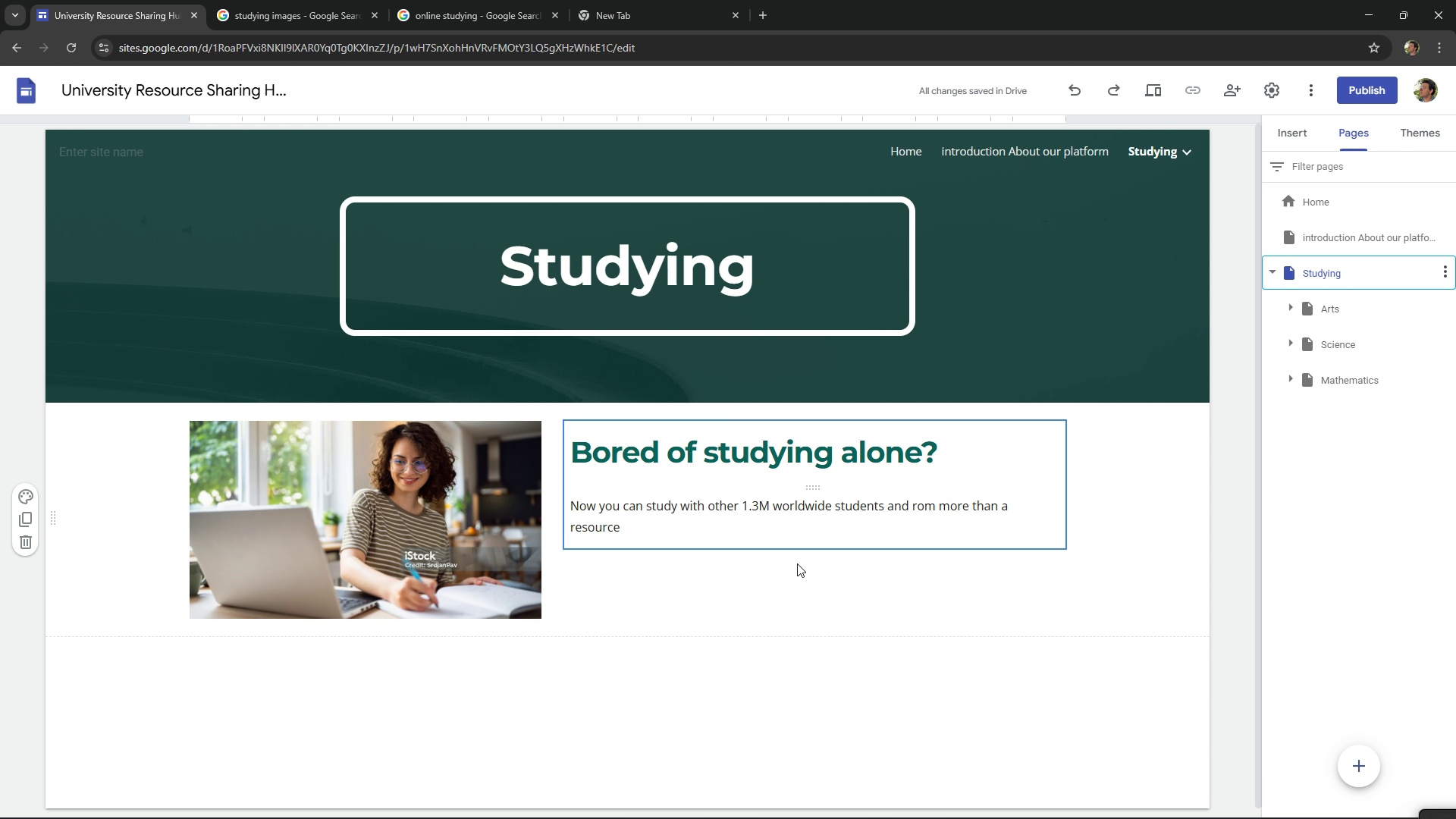 
scroll: coordinate [694, 638], scroll_direction: down, amount: 6.0
 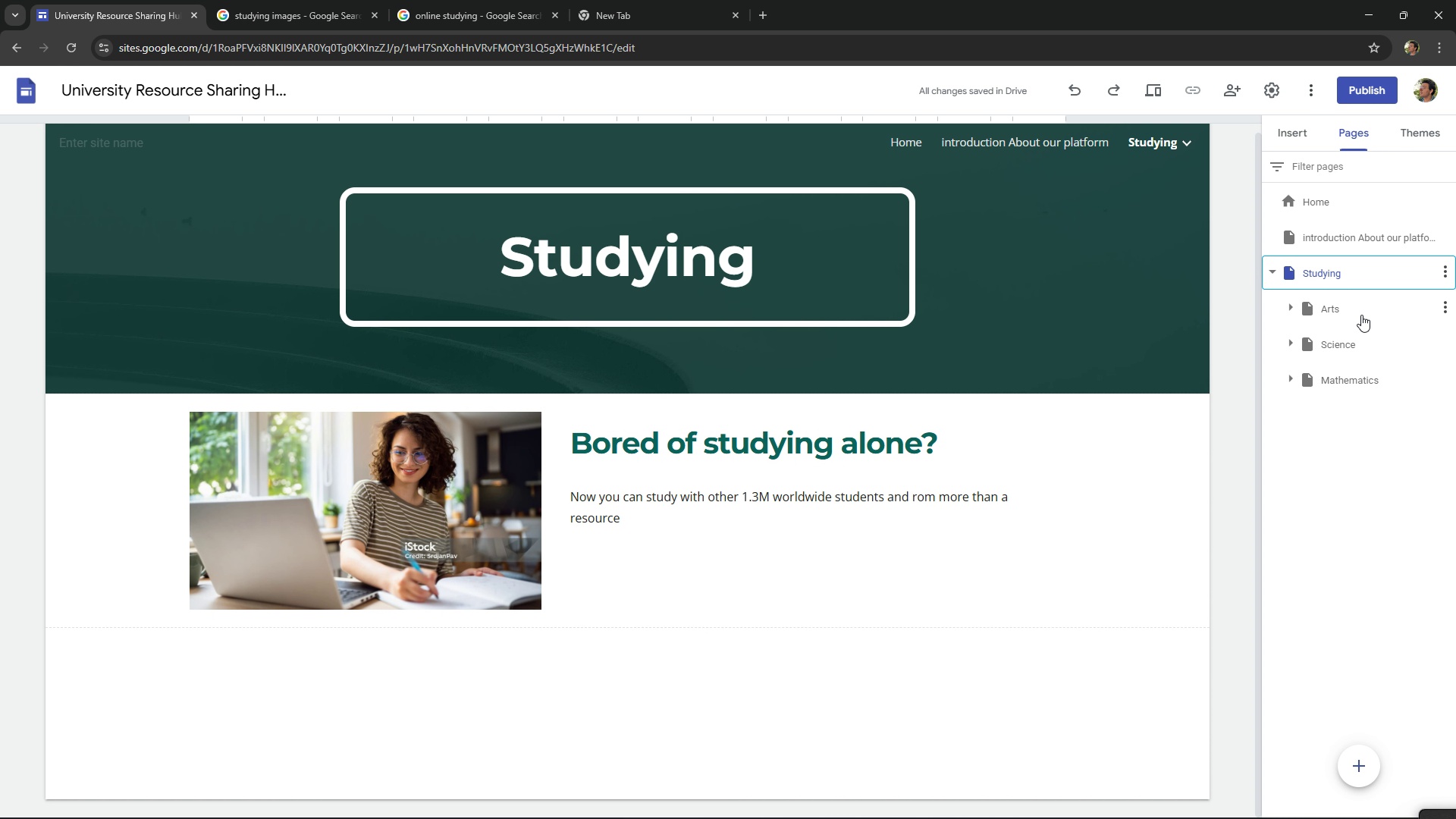 
left_click_drag(start_coordinate=[1361, 315], to_coordinate=[724, 636])
 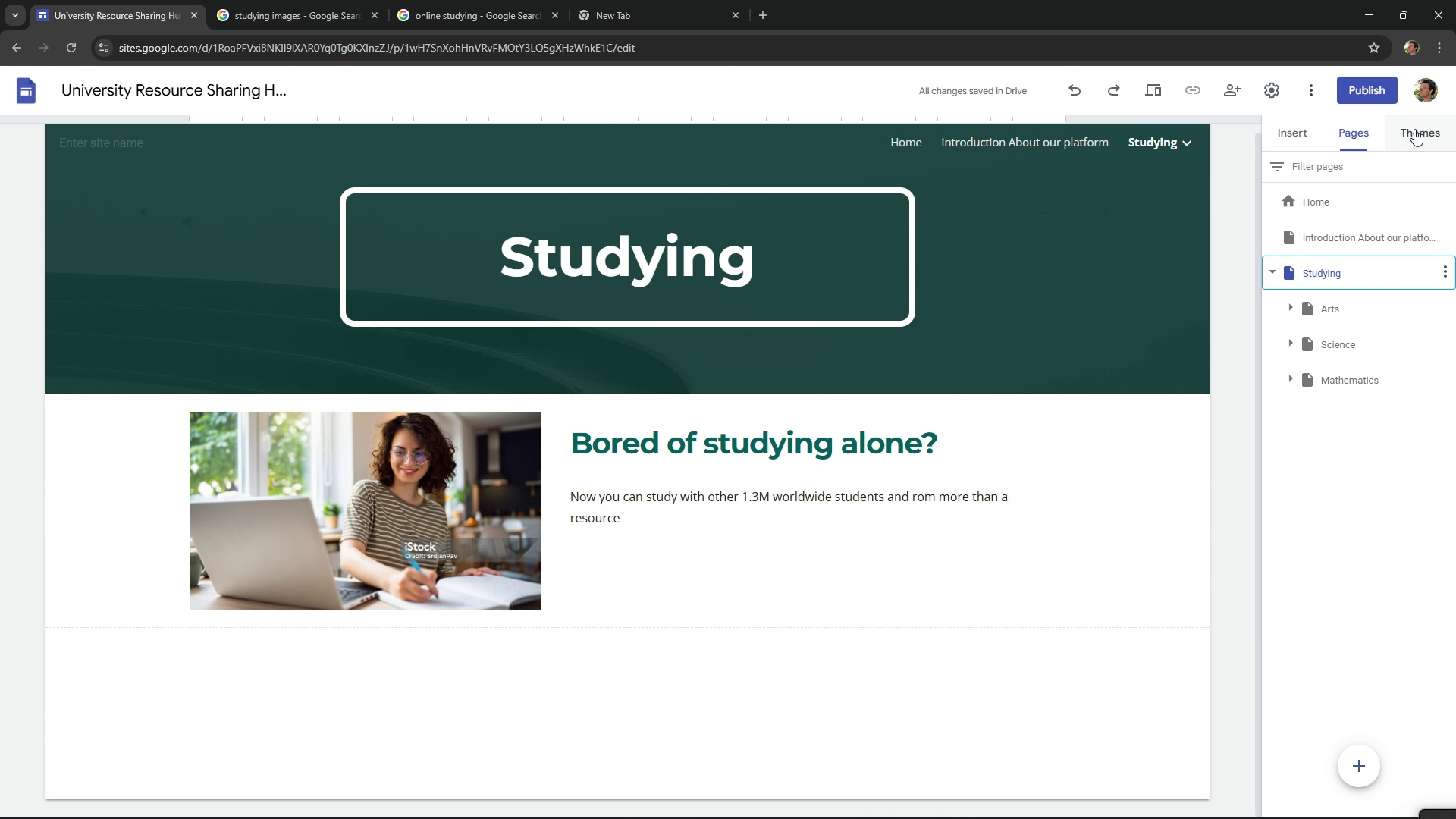 
scroll: coordinate [1323, 288], scroll_direction: down, amount: 19.0
 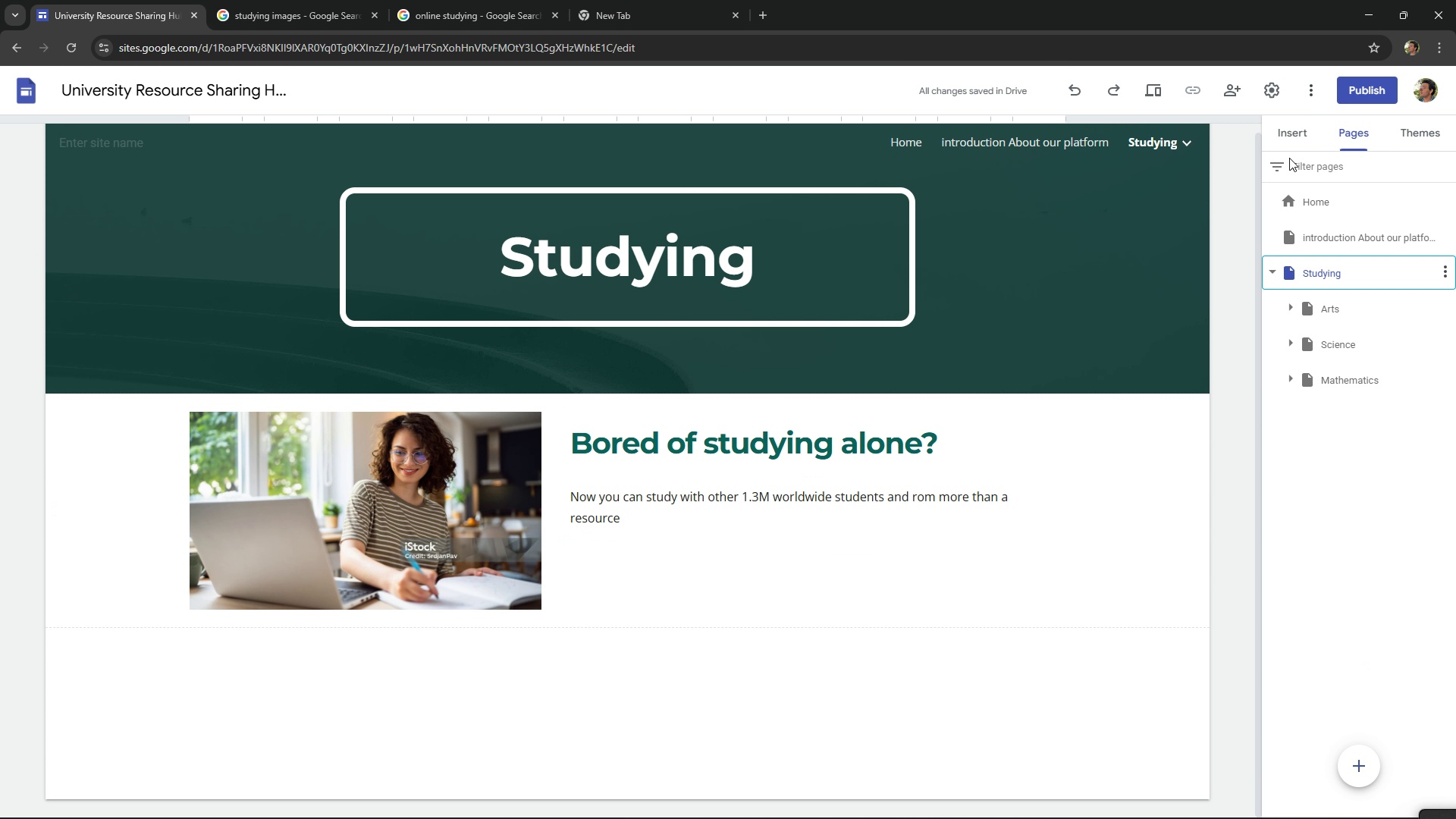 
left_click([1307, 140])
 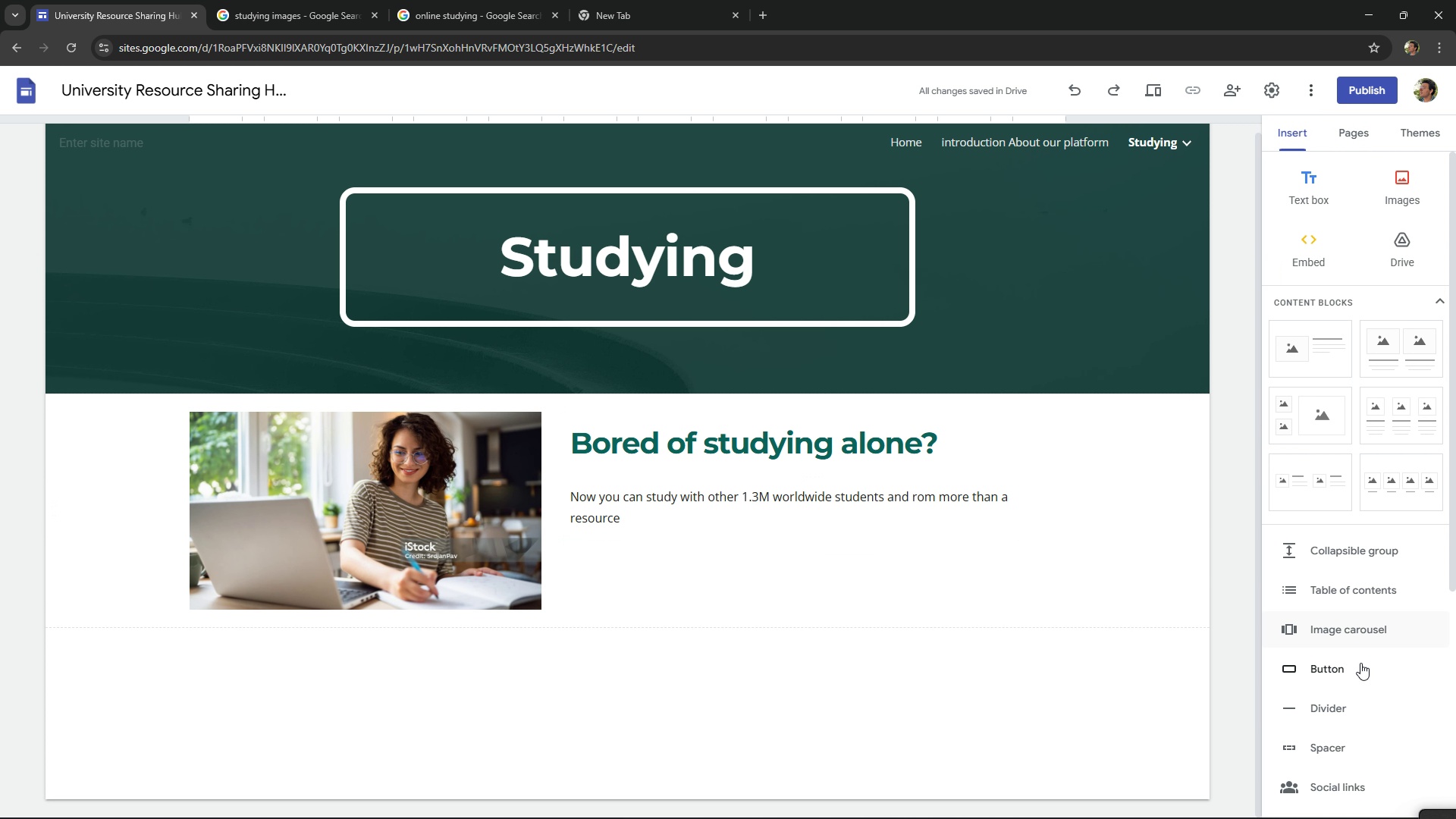 
left_click([1357, 661])
 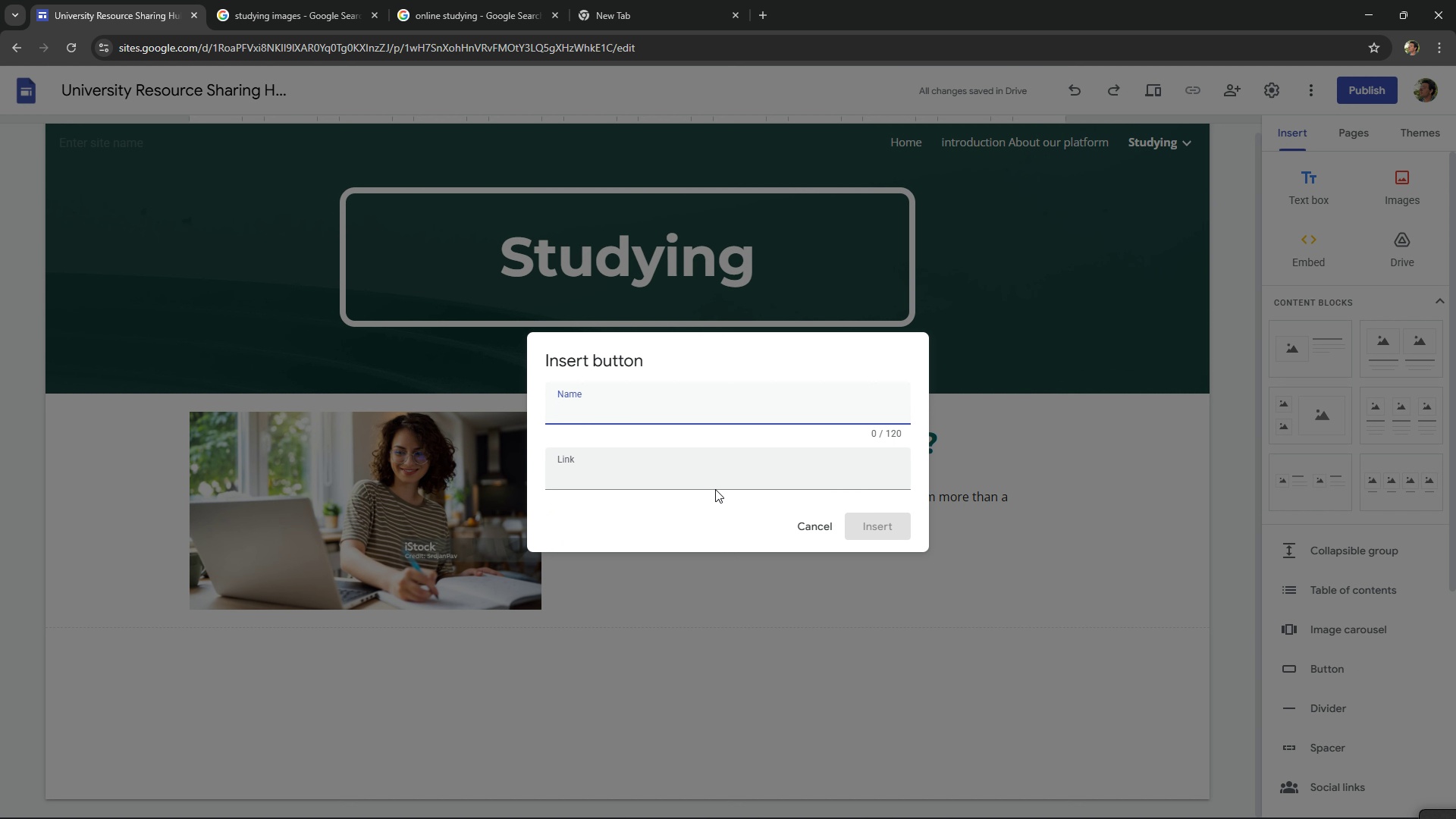 
left_click([708, 485])
 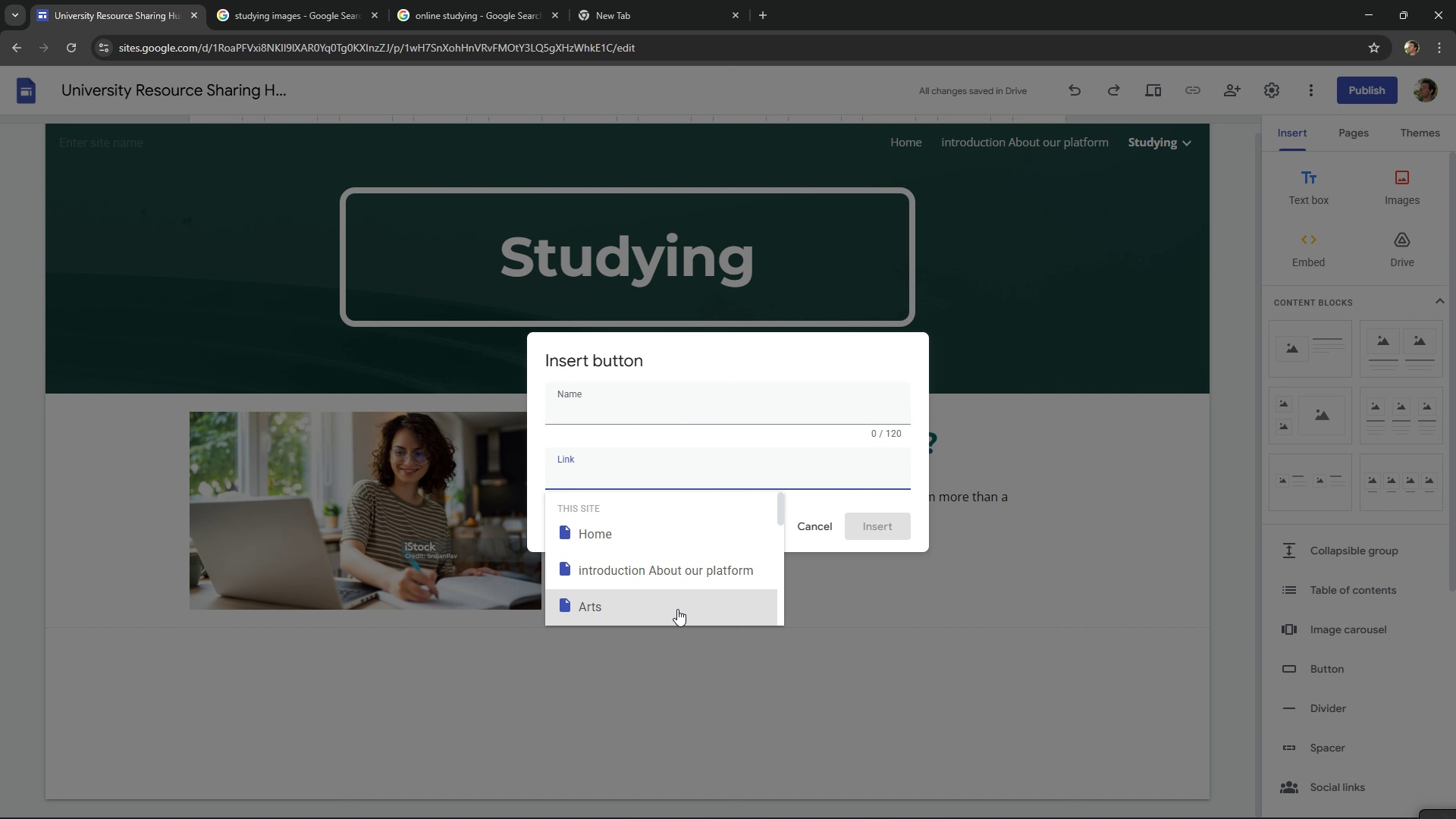 
scroll: coordinate [670, 587], scroll_direction: down, amount: 1.0
 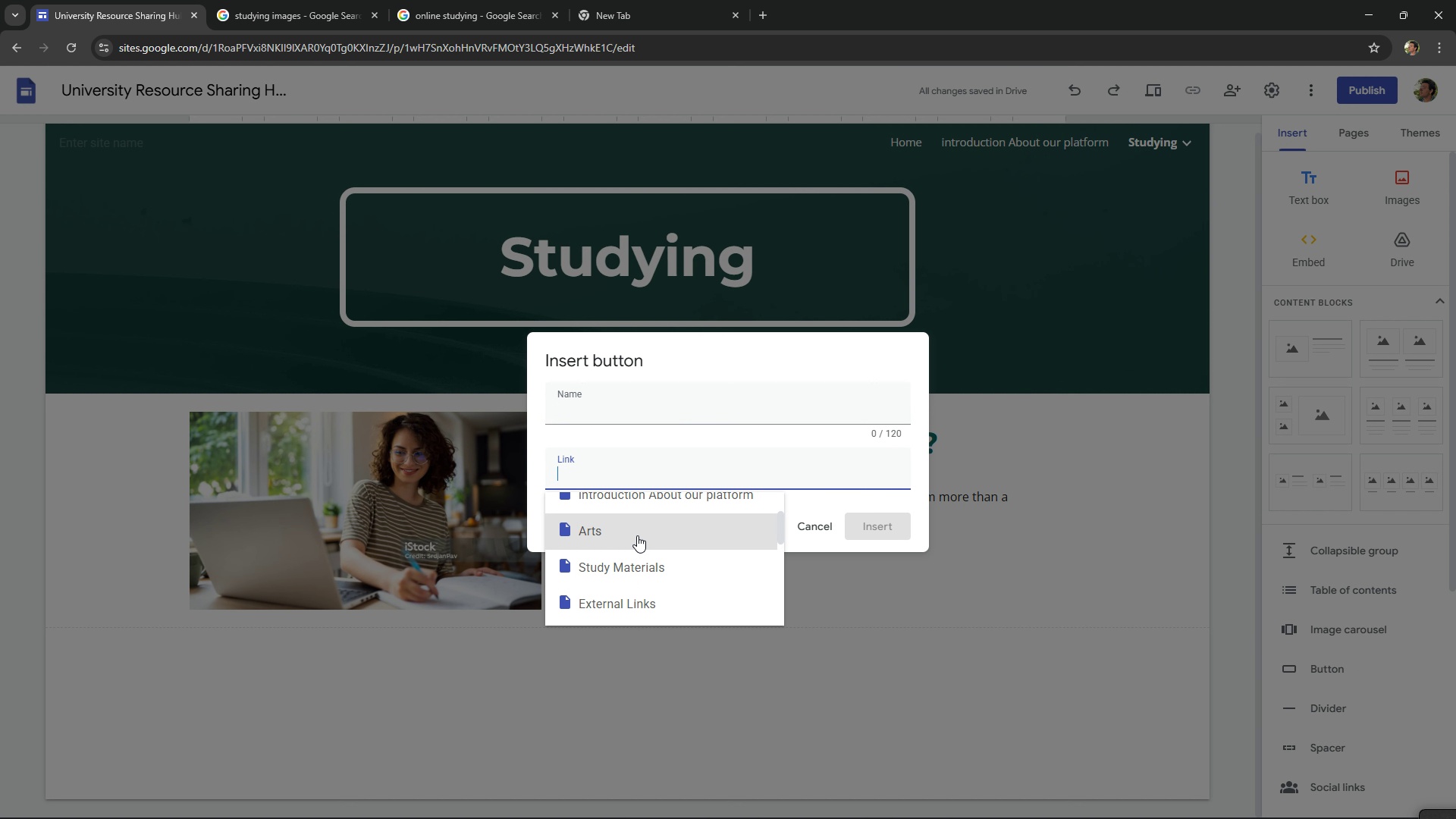 
left_click([637, 535])
 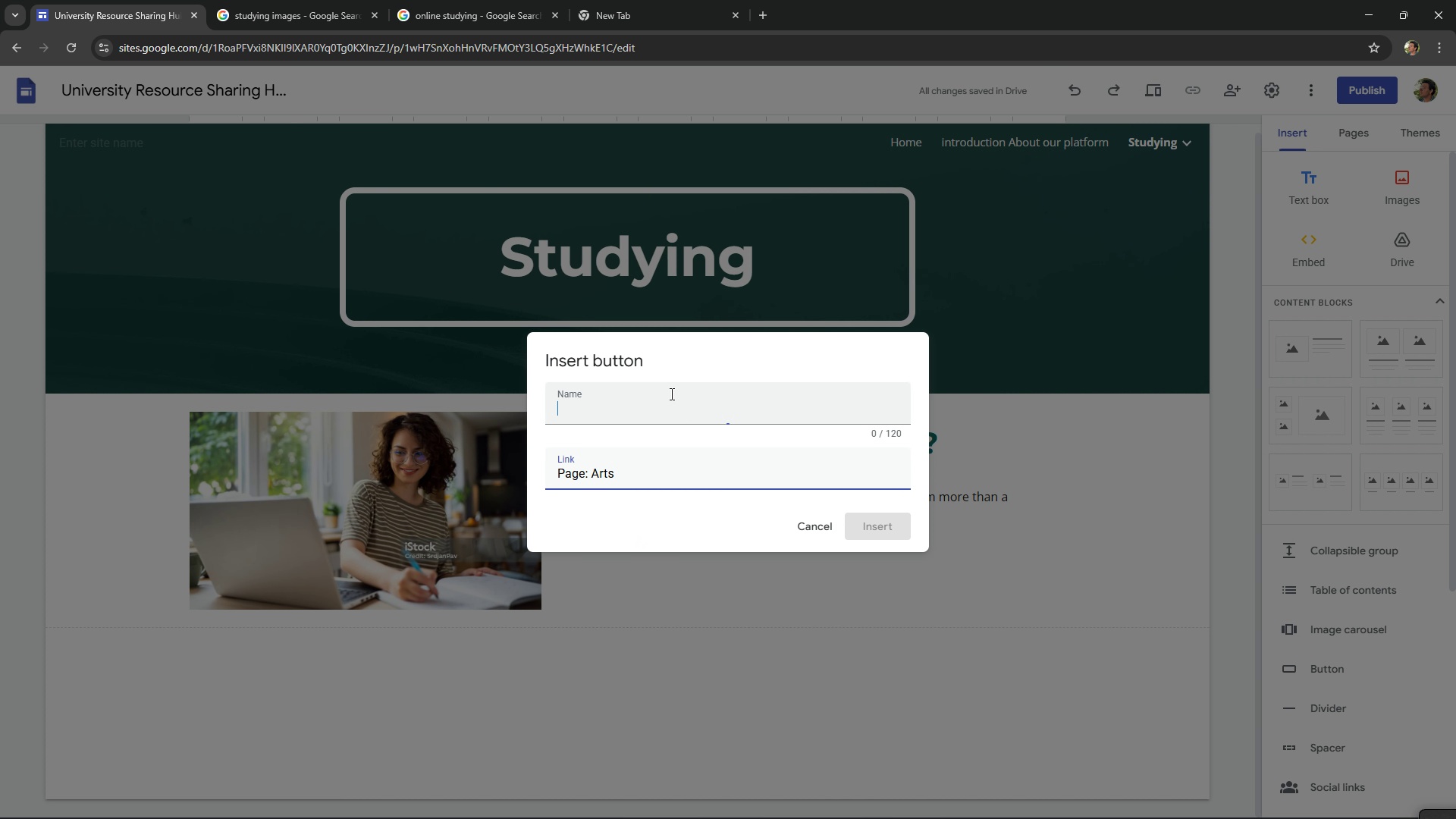 
left_click([670, 394])
 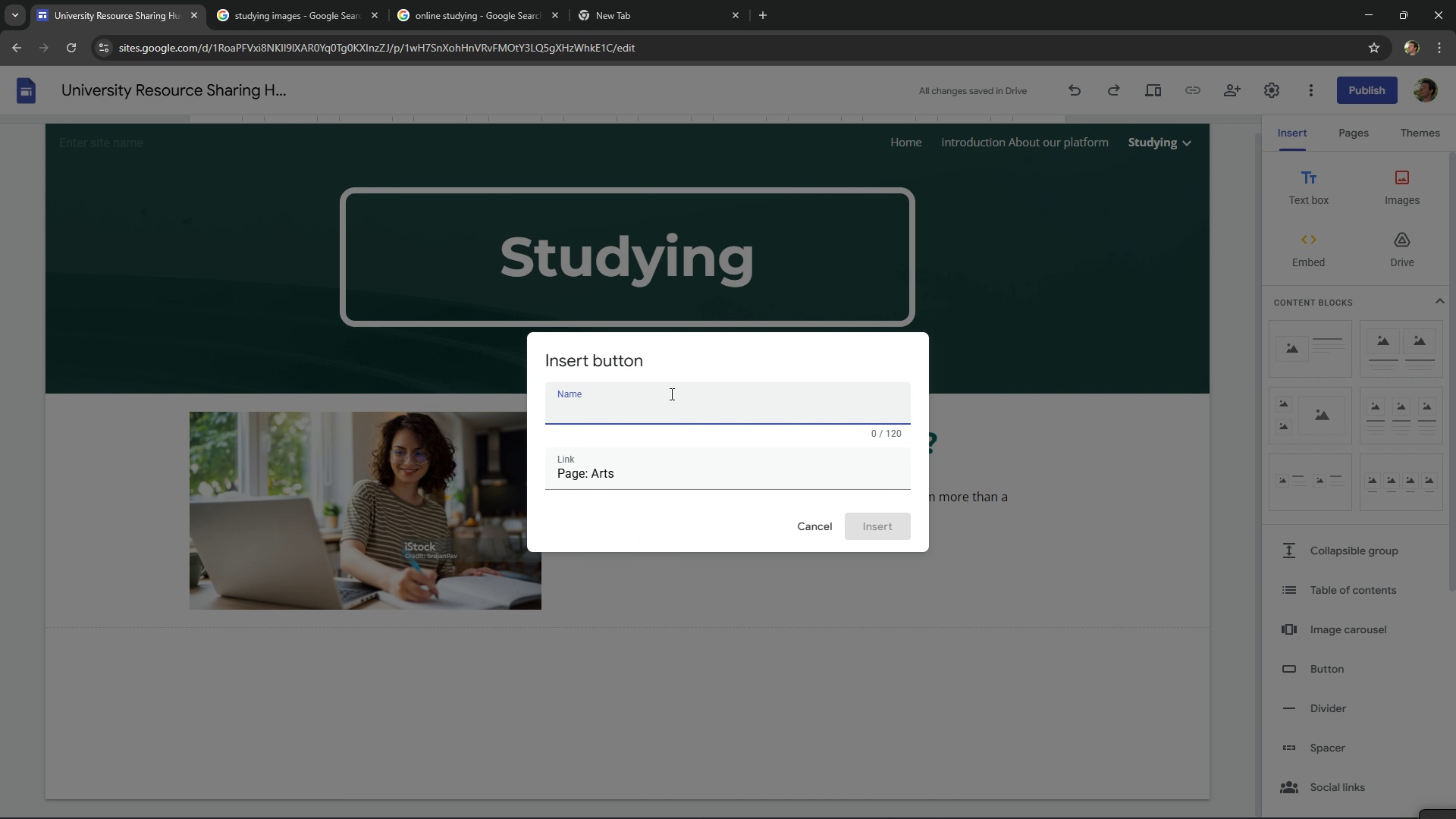 
type(Arts)
 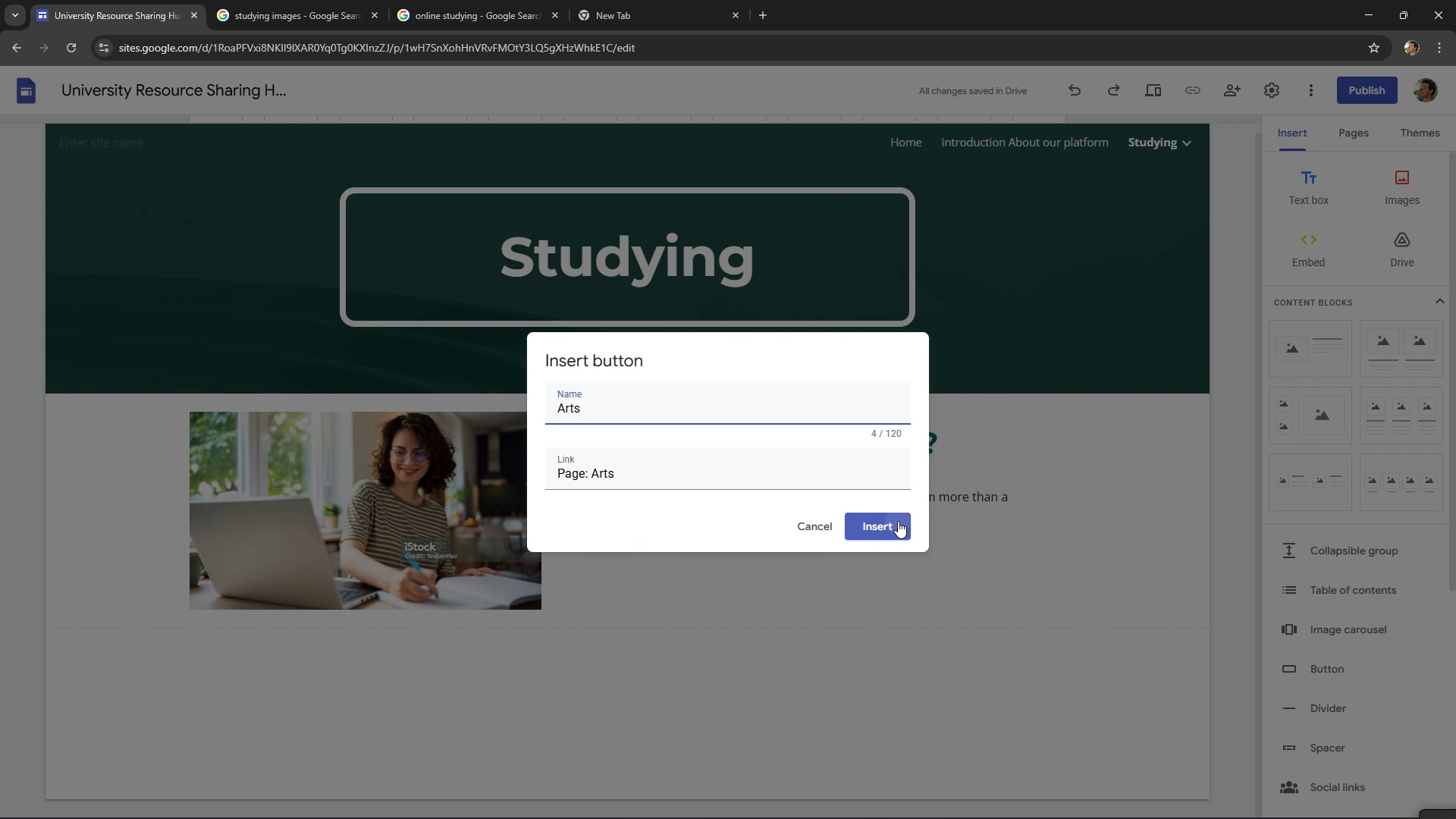 
left_click([898, 521])
 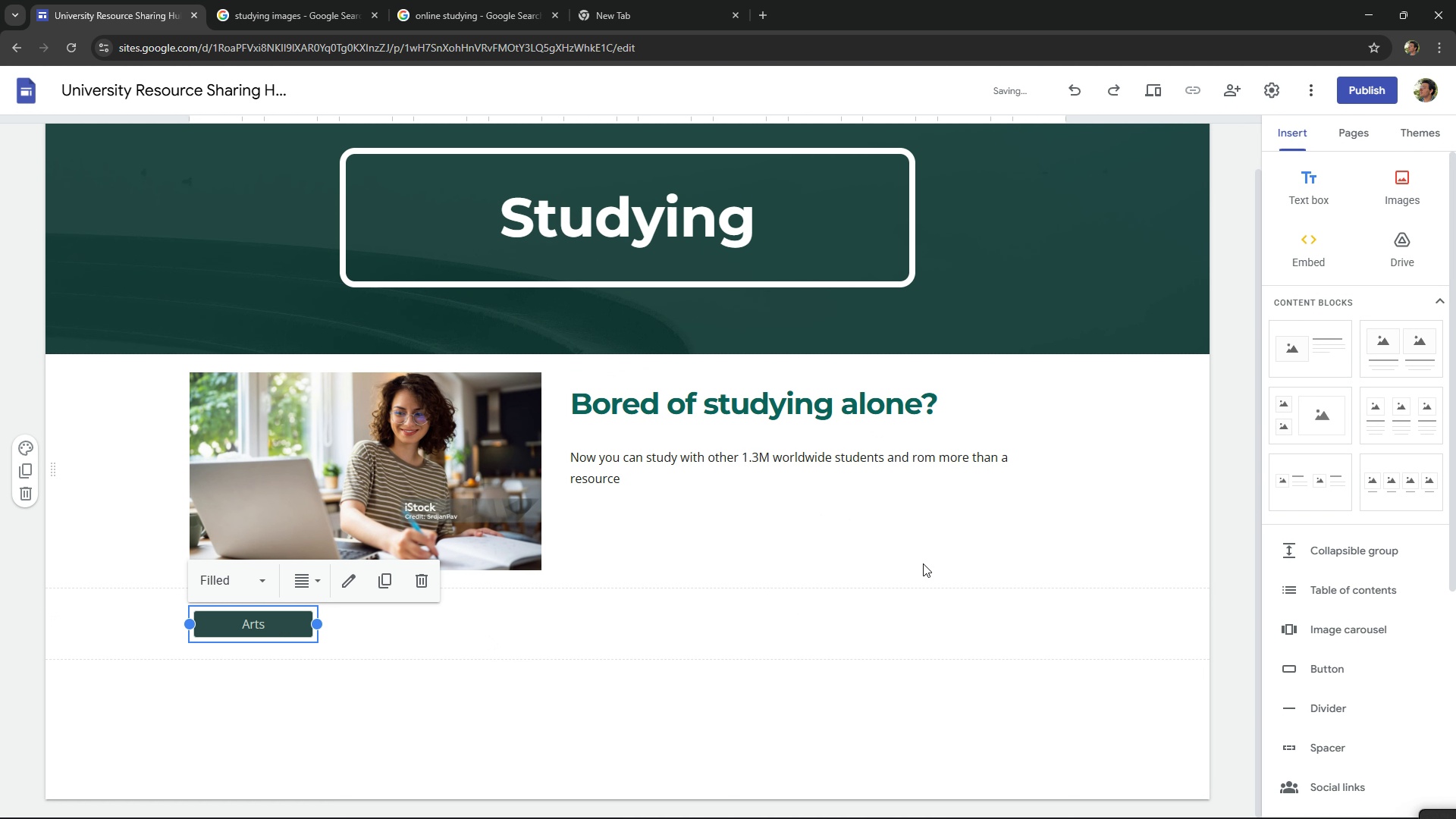 
left_click([954, 530])
 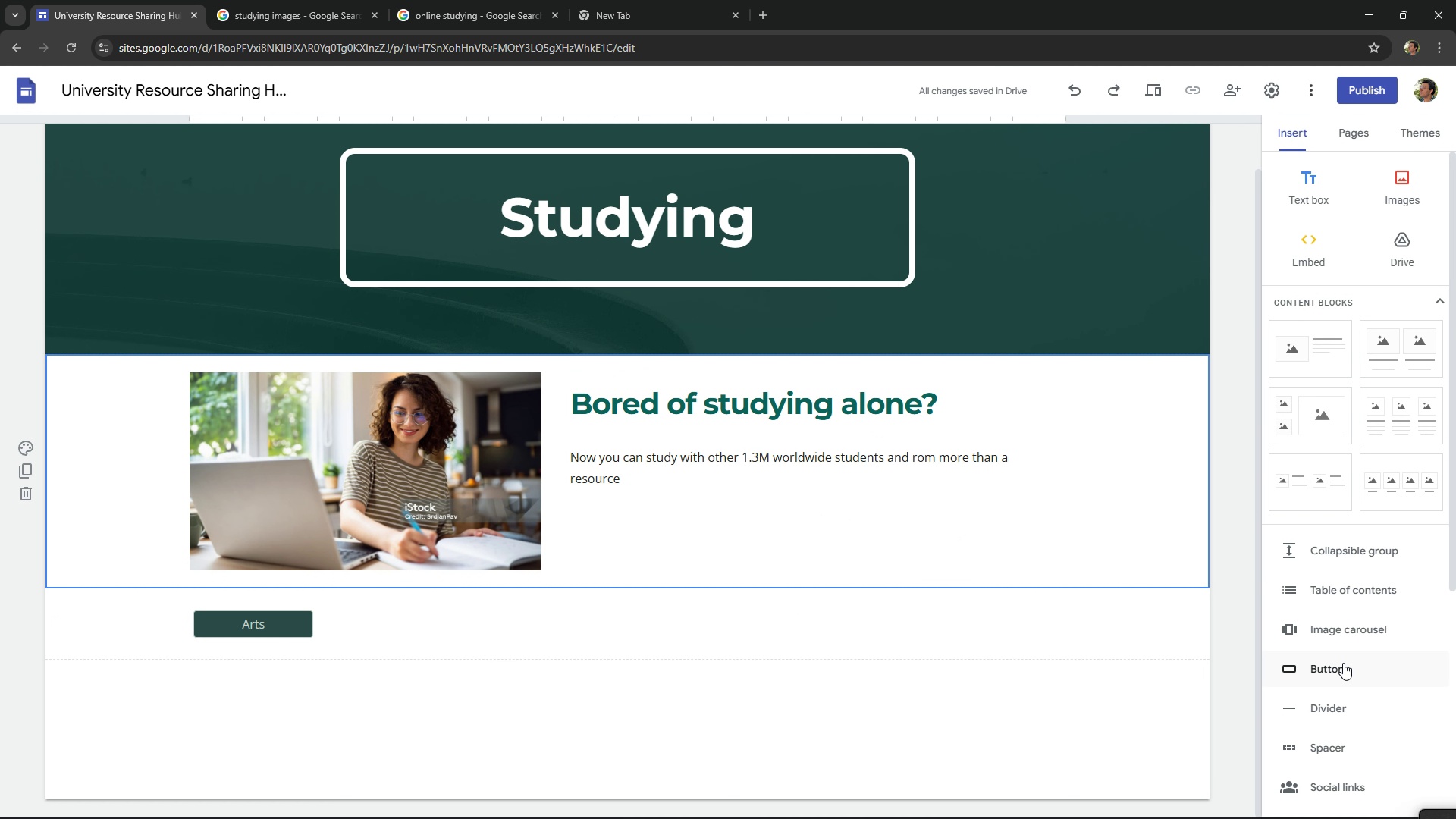 
left_click([1343, 663])
 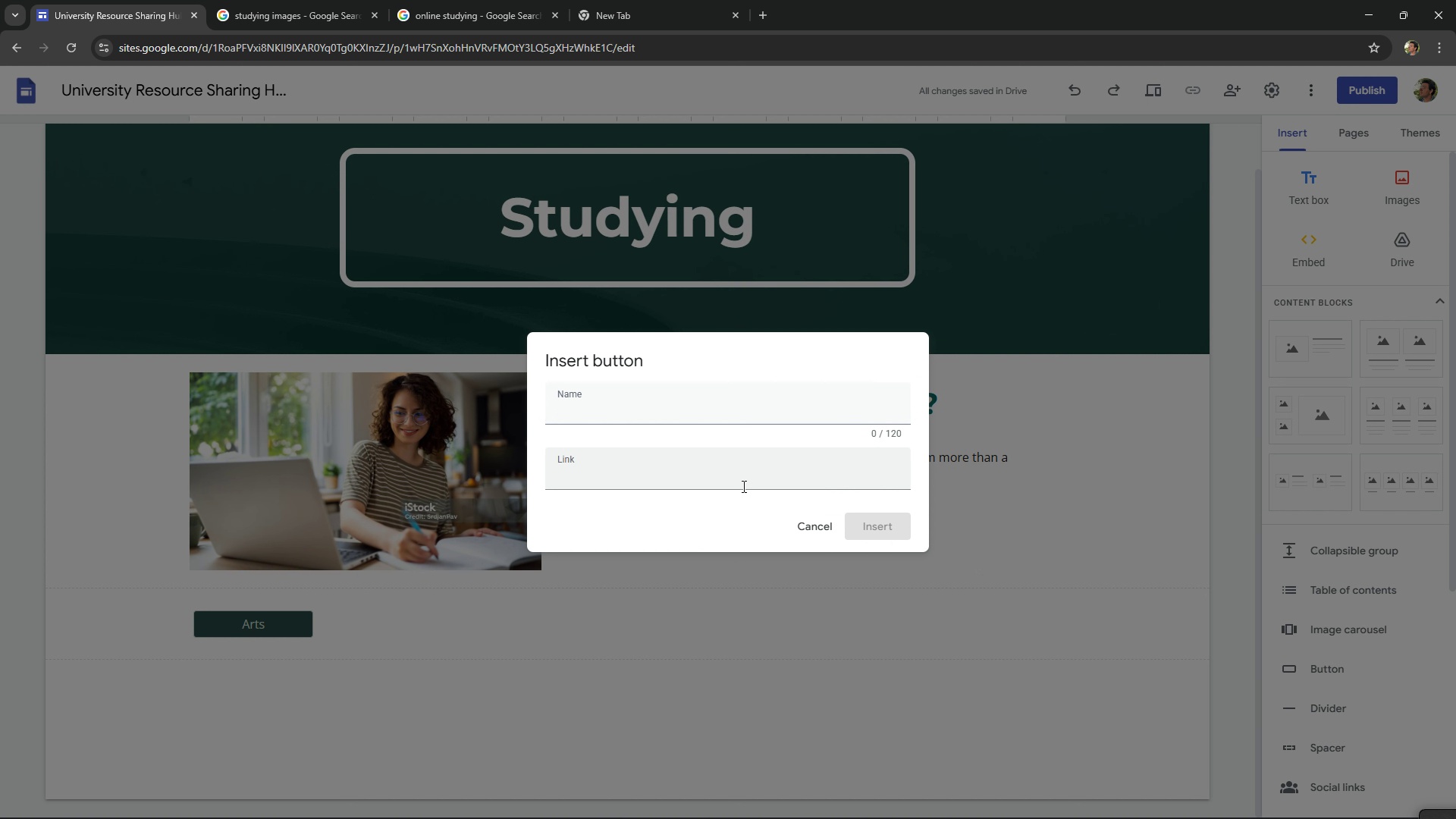 
double_click([742, 483])
 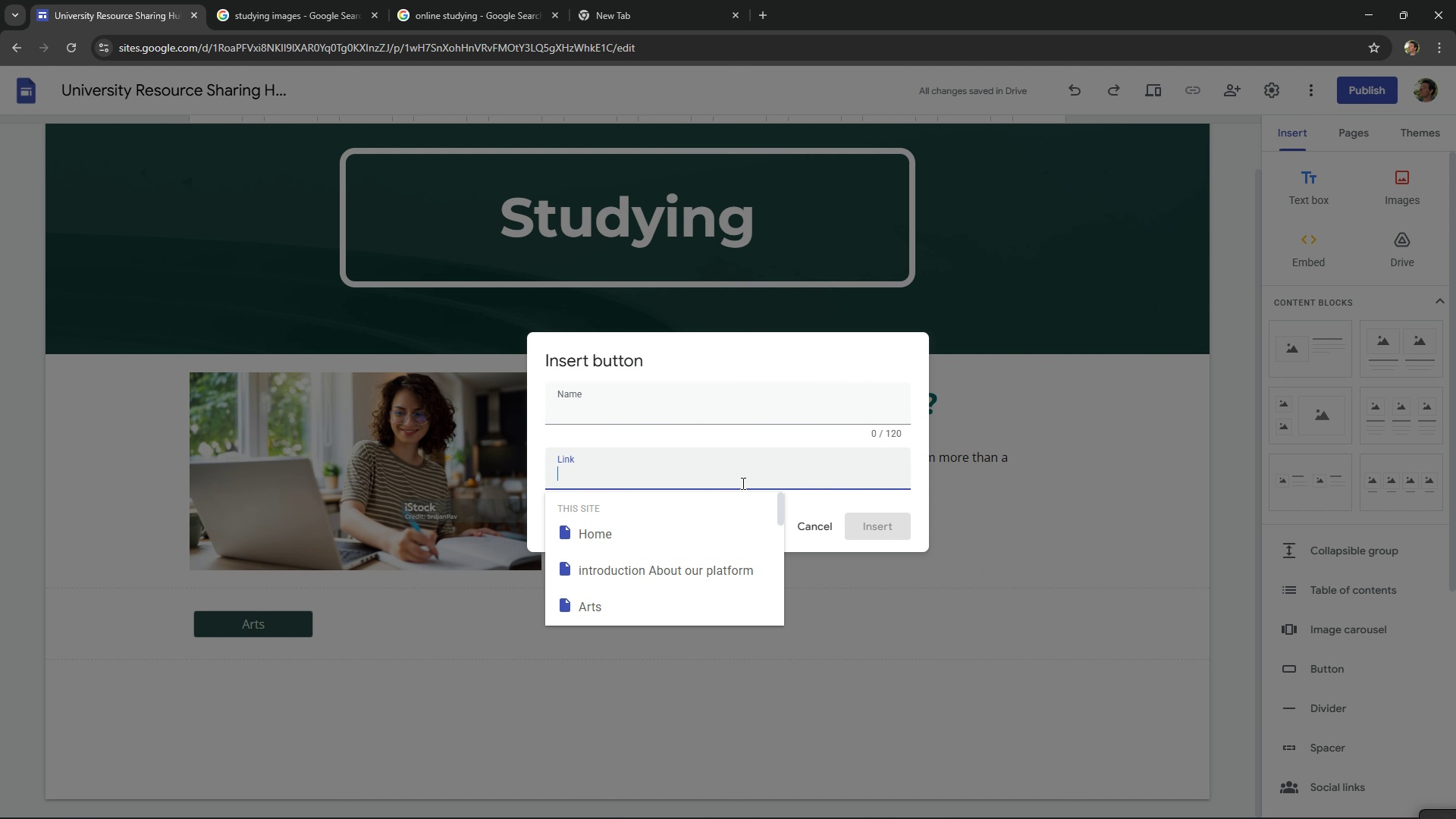 
hold_key(key=ShiftLeft, duration=1.52)
 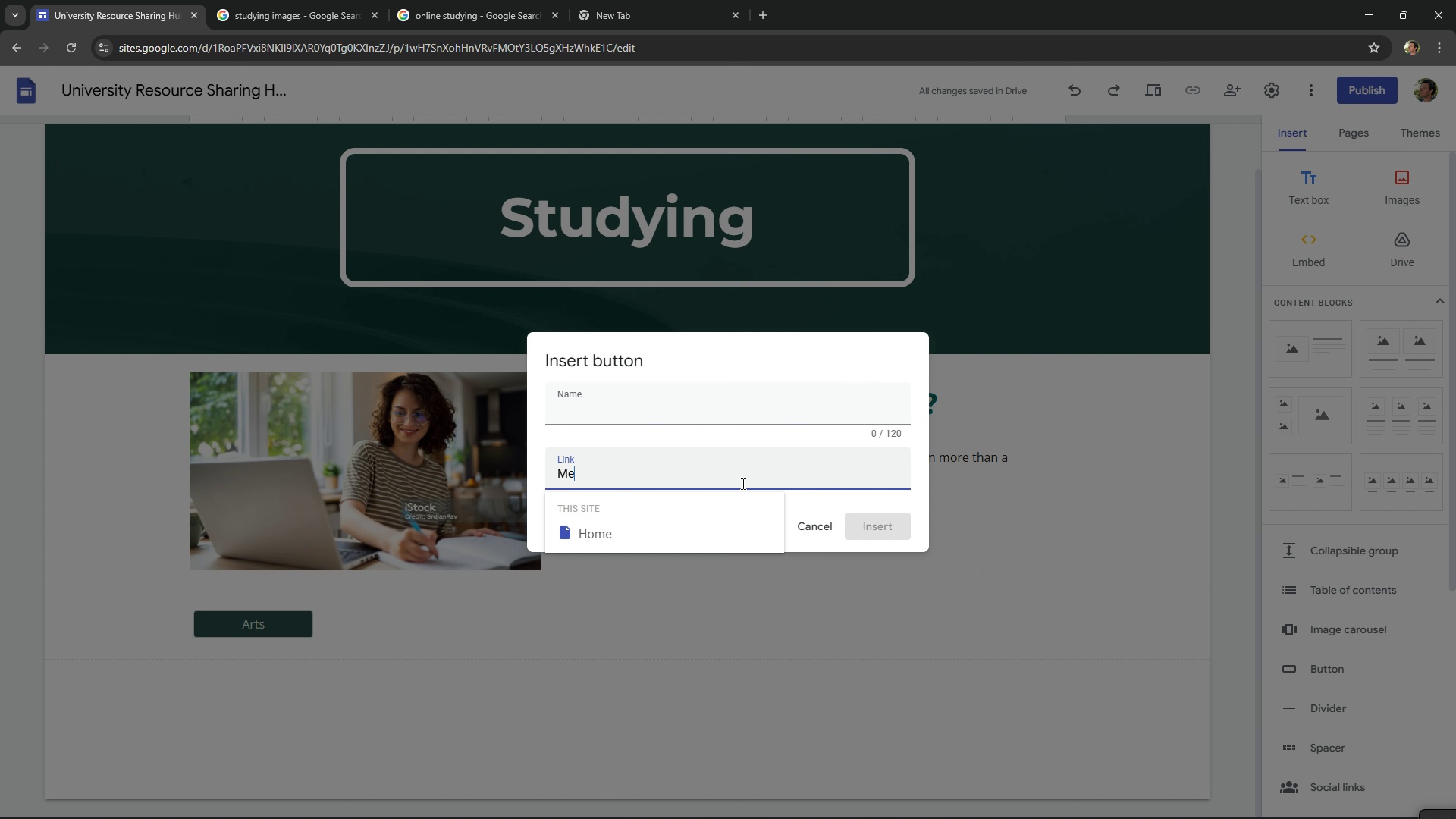 
type(Me)
key(Backspace)
key(Backspace)
 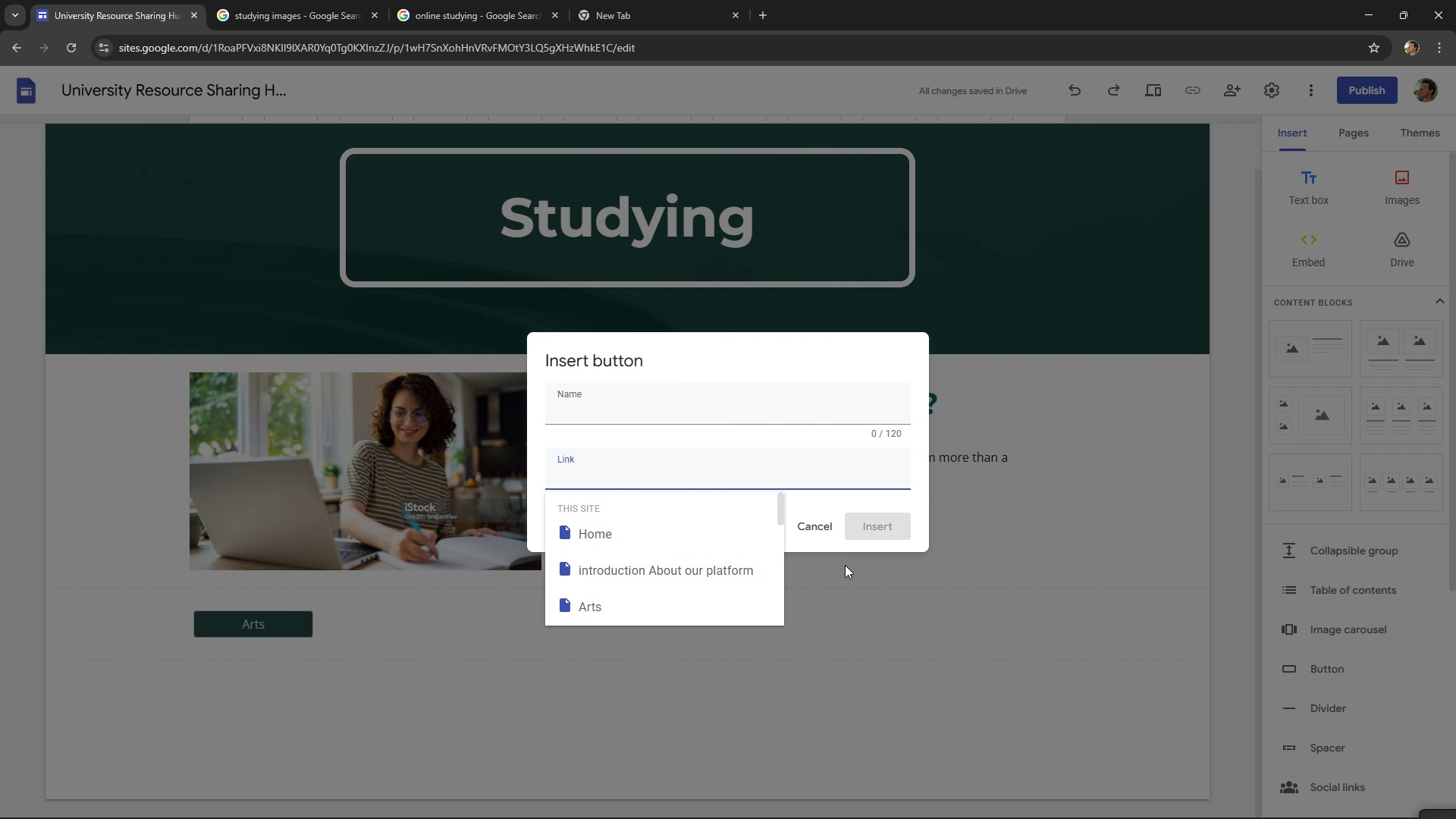 
scroll: coordinate [726, 563], scroll_direction: down, amount: 4.0
 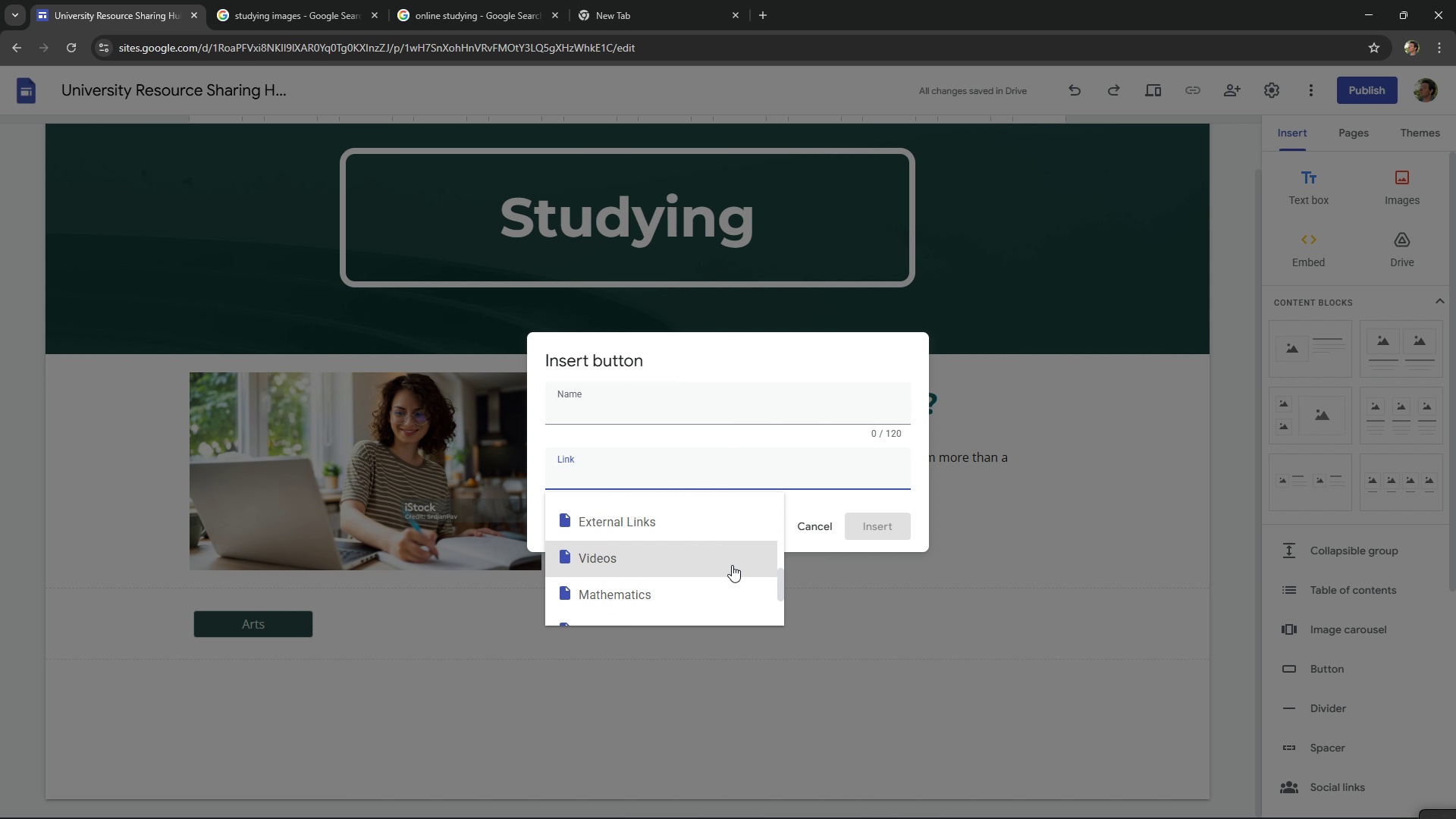 
scroll: coordinate [733, 565], scroll_direction: up, amount: 1.0
 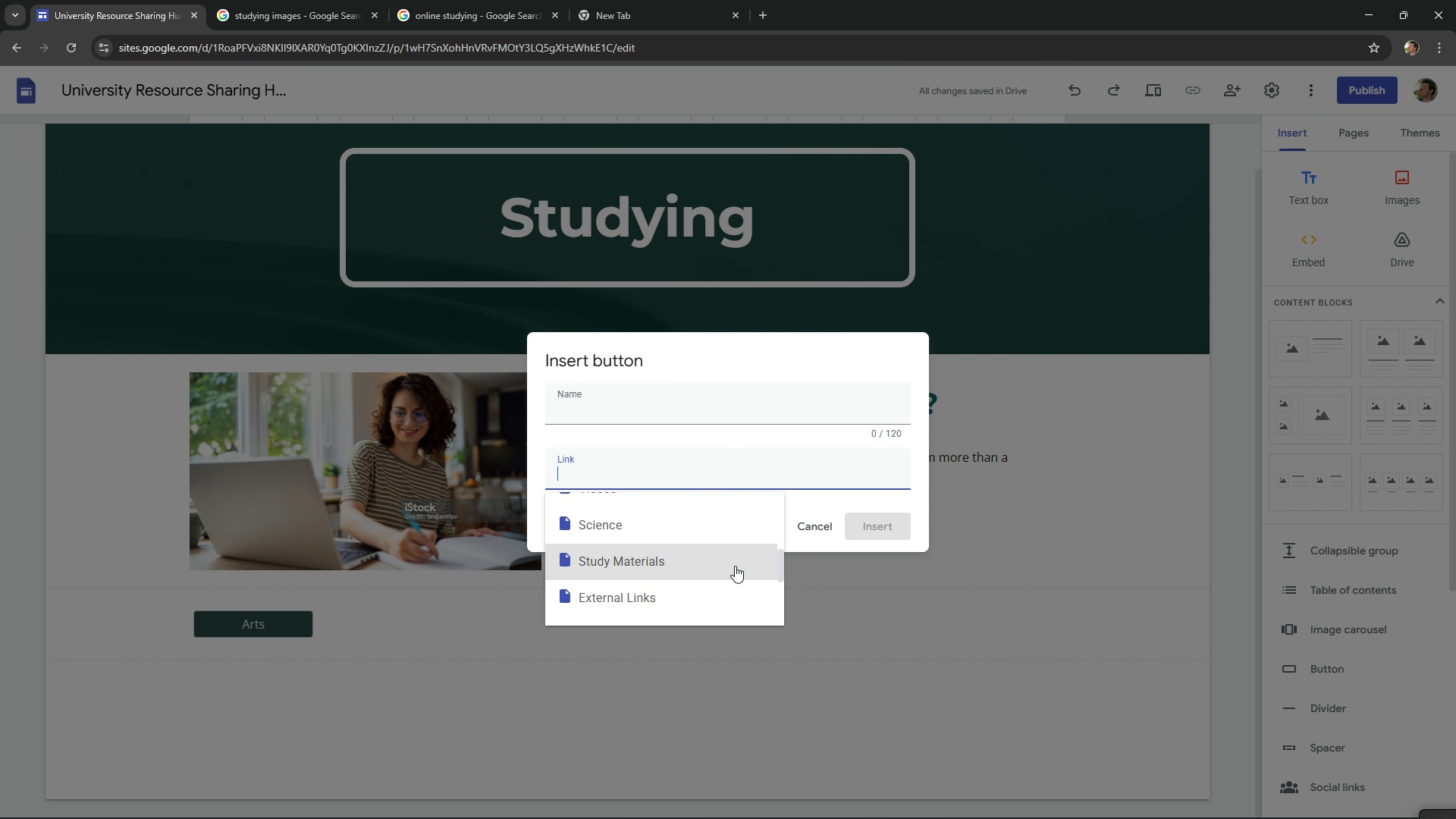 
scroll: coordinate [739, 560], scroll_direction: down, amount: 4.0
 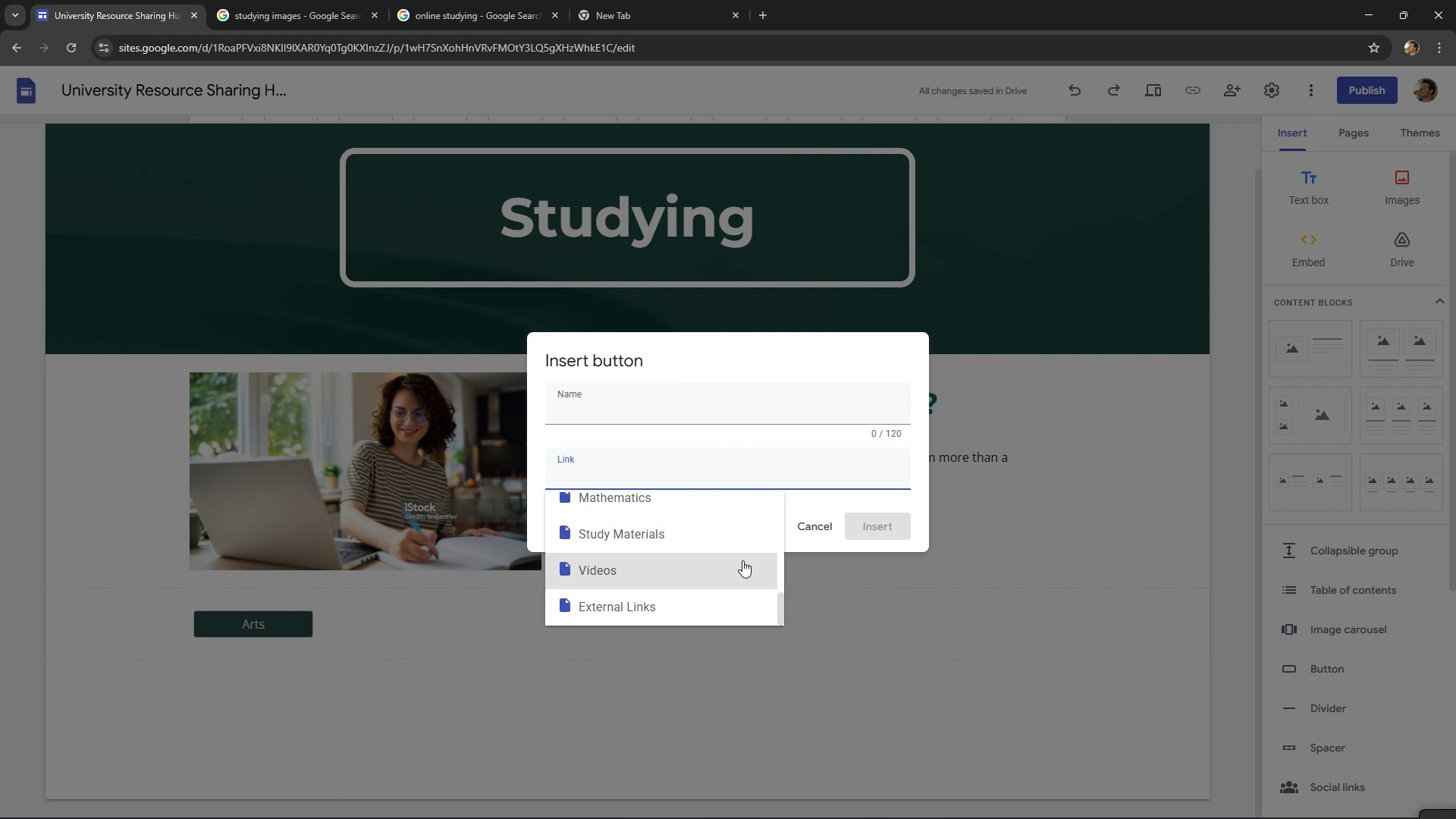 
scroll: coordinate [745, 562], scroll_direction: up, amount: 3.0
 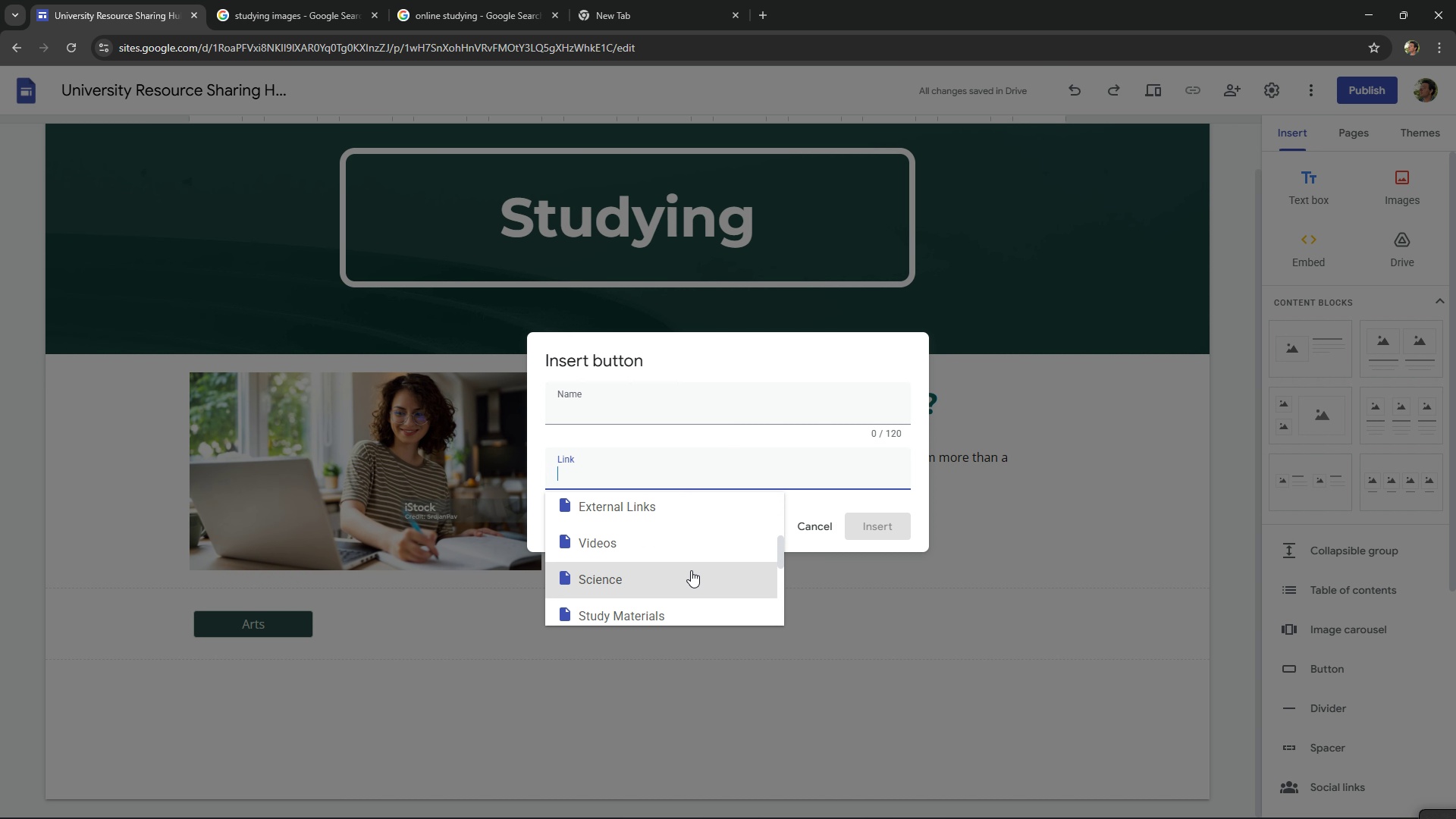 
left_click([691, 570])
 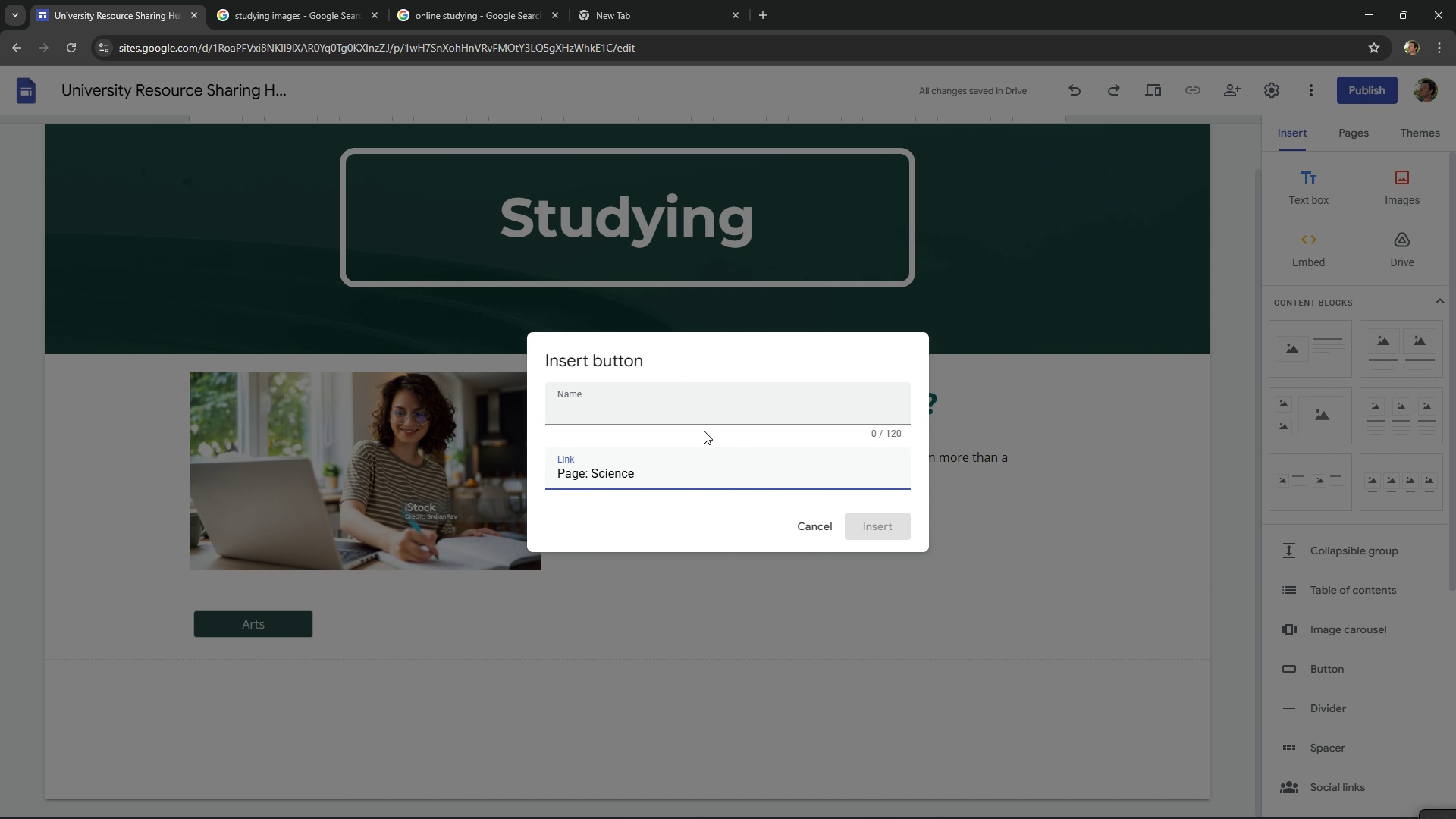 
left_click([703, 431])
 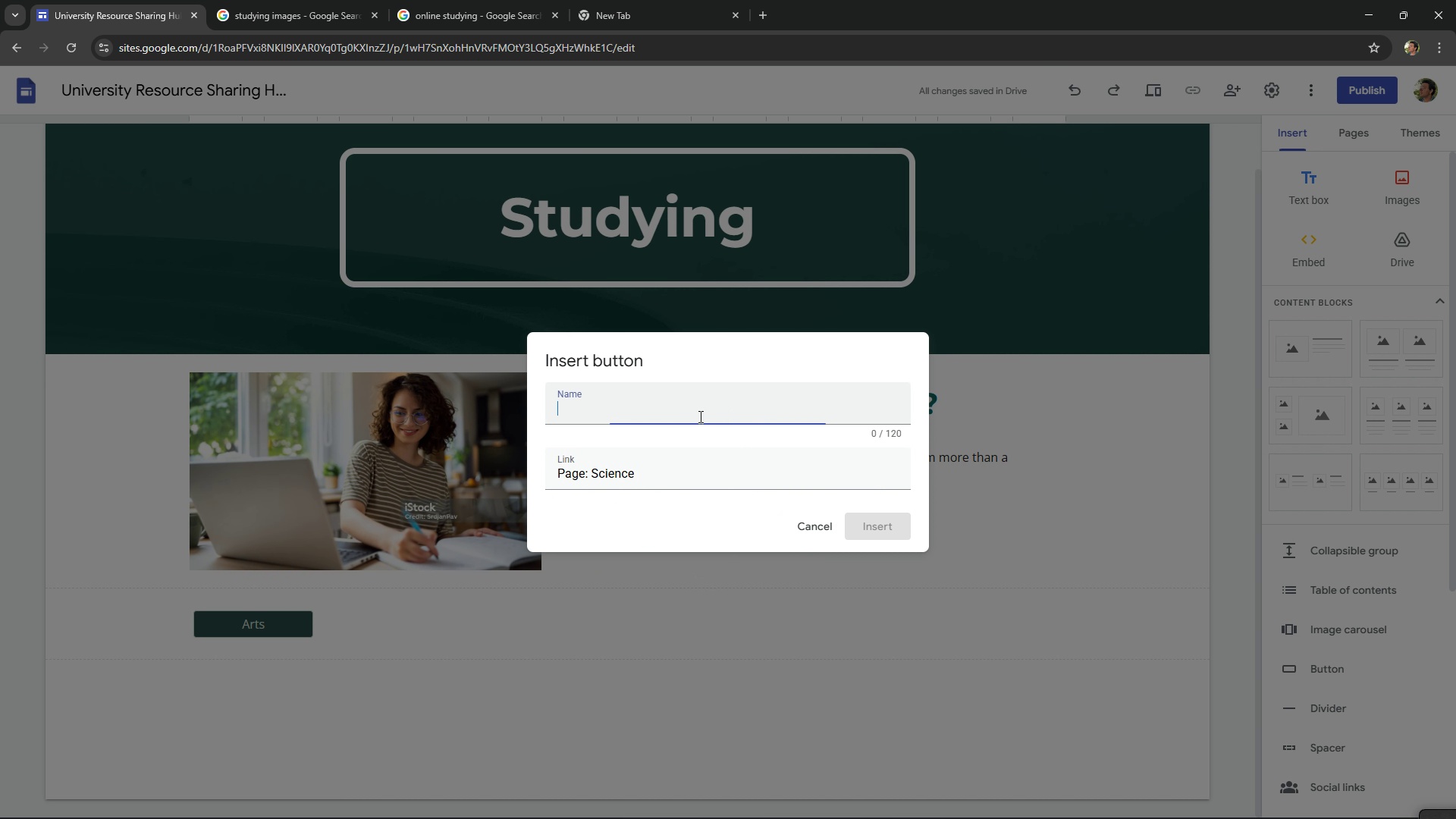 
key(Shift+ShiftLeft)
 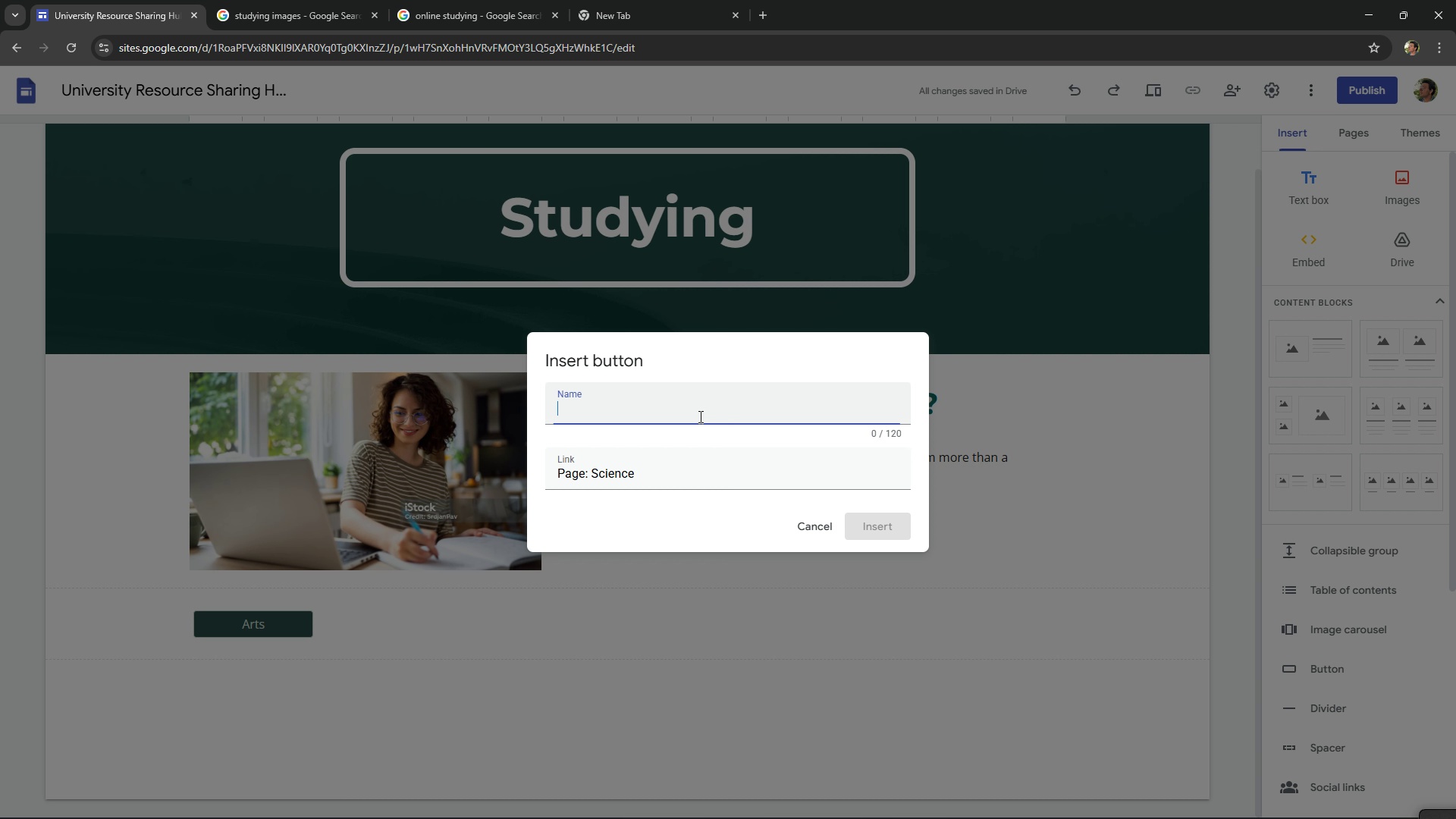 
double_click([699, 416])
 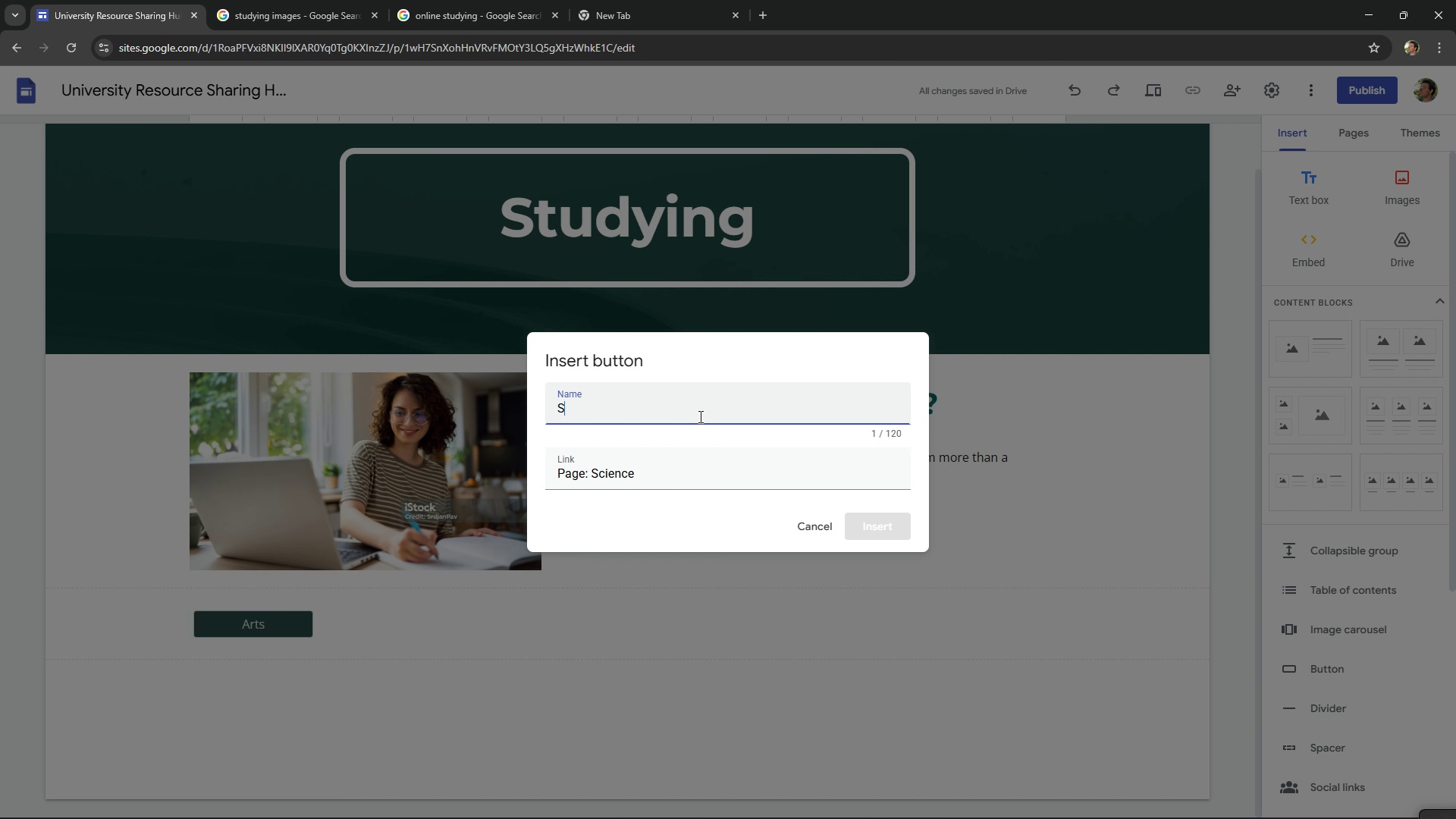 
type(Science)
 